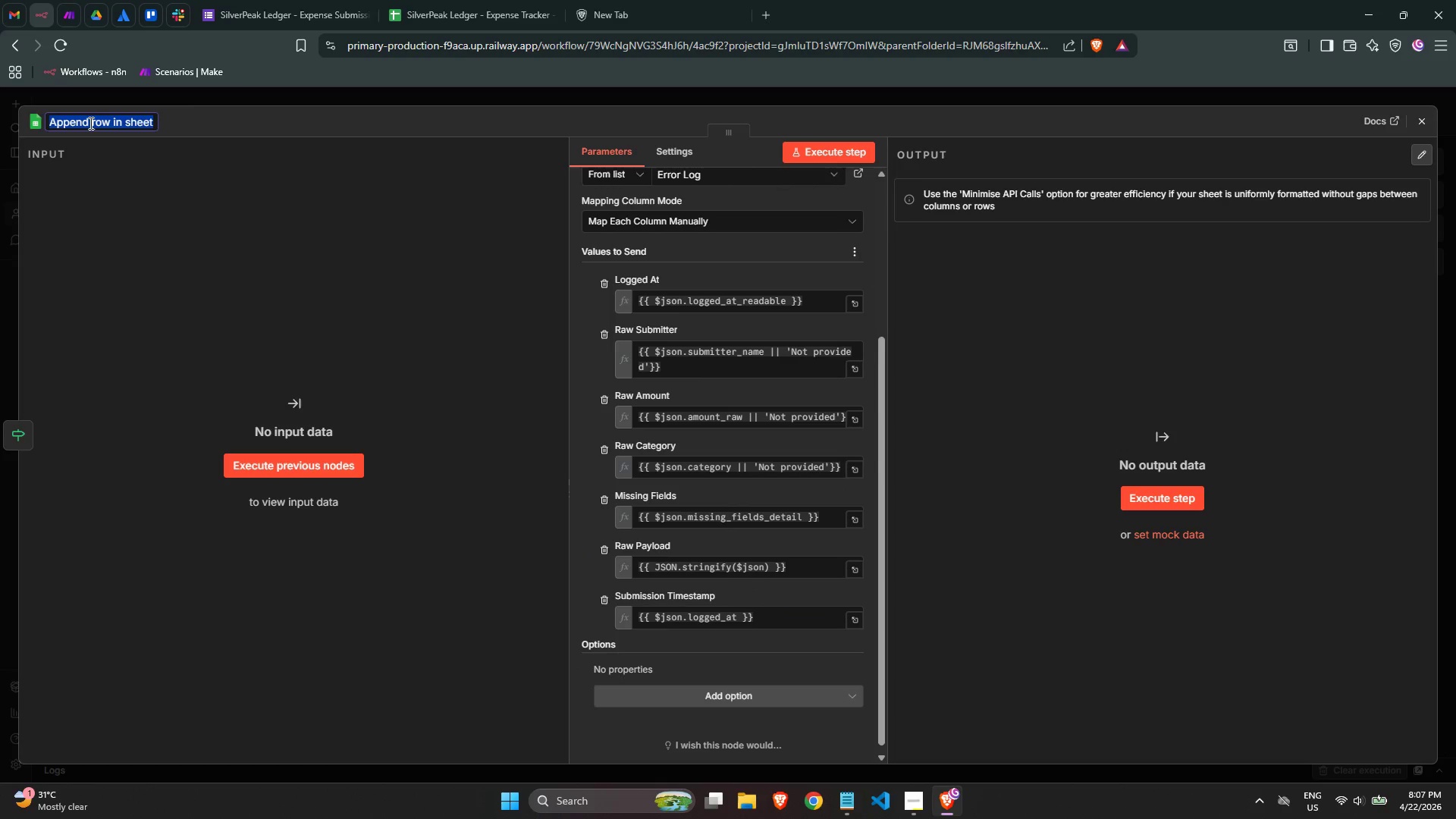 
type(Sheet: l)
key(Backspace)
type(Log Miss)
key(Backspace)
type(sing Fields to Error Log)
 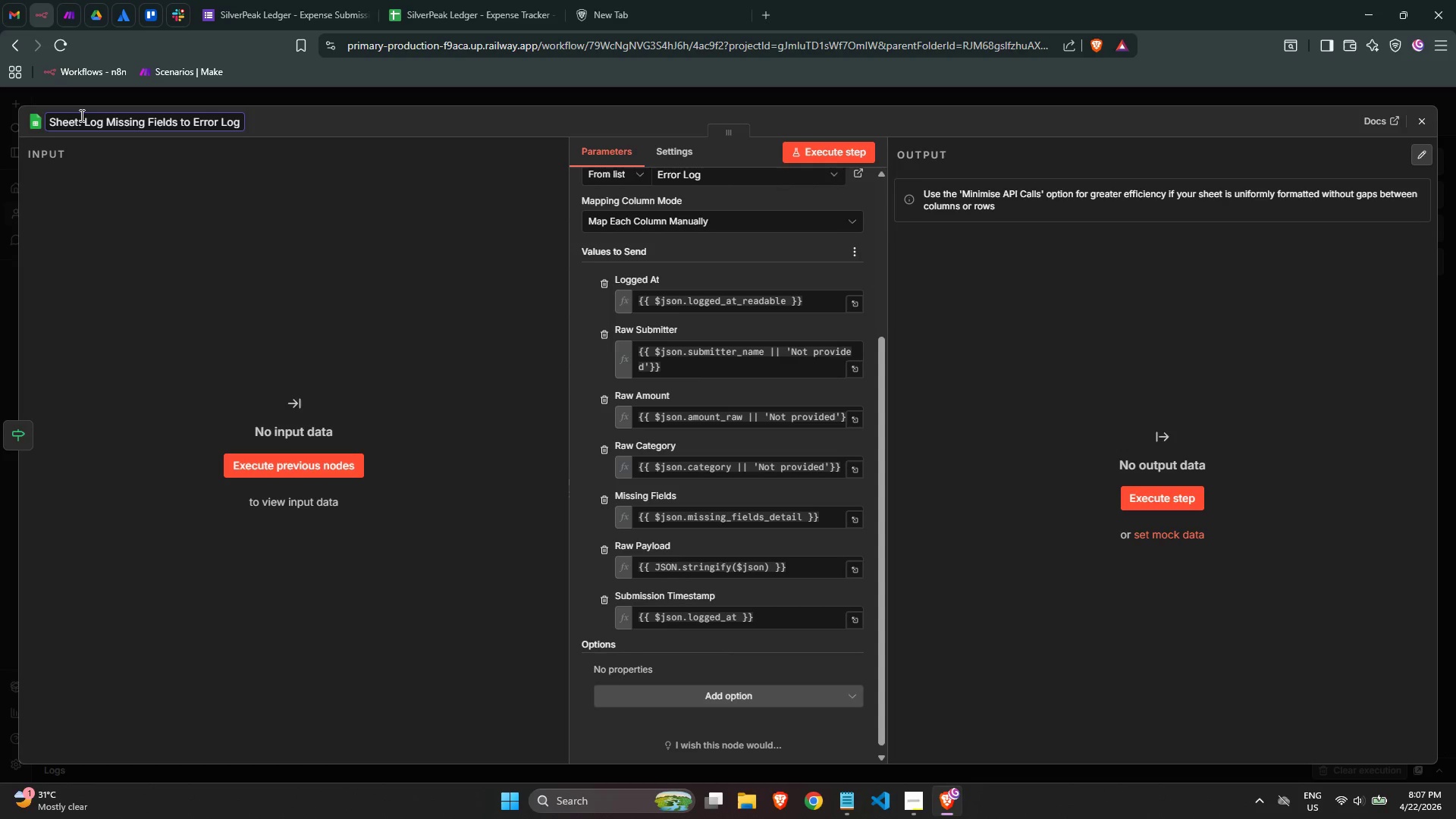 
left_click([152, 267])
 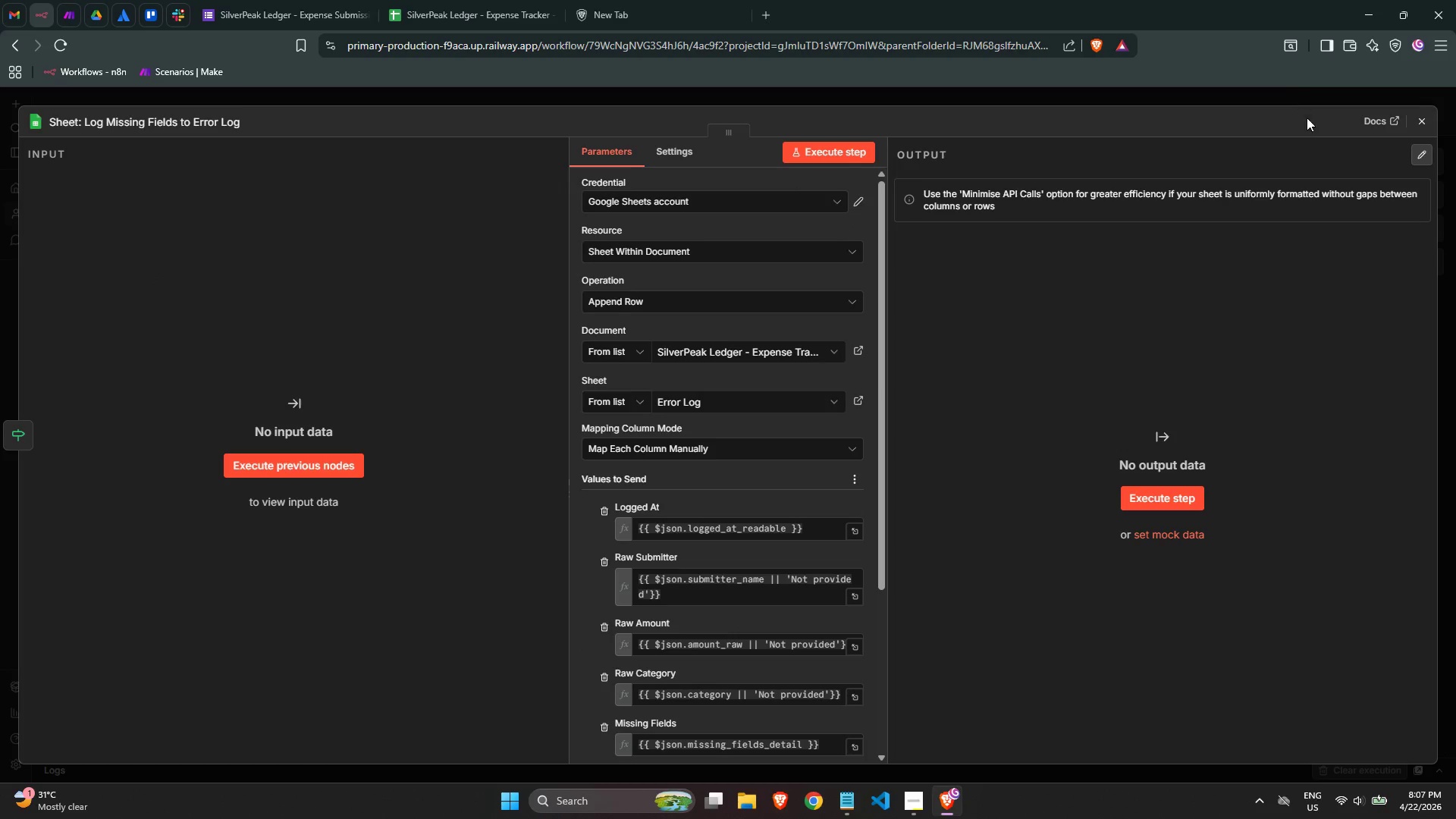 
left_click([1418, 127])
 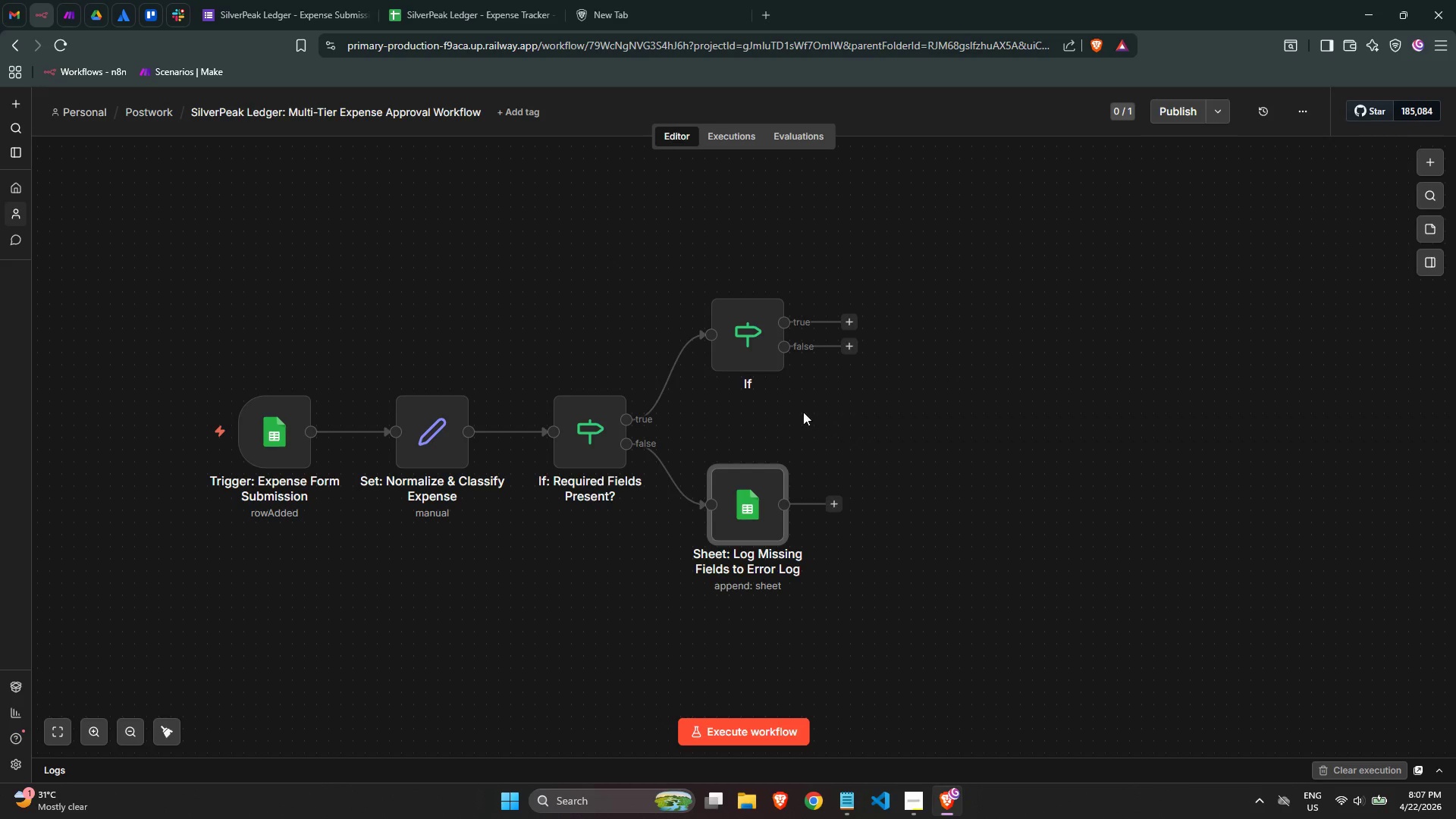 
mouse_move([785, 497])
 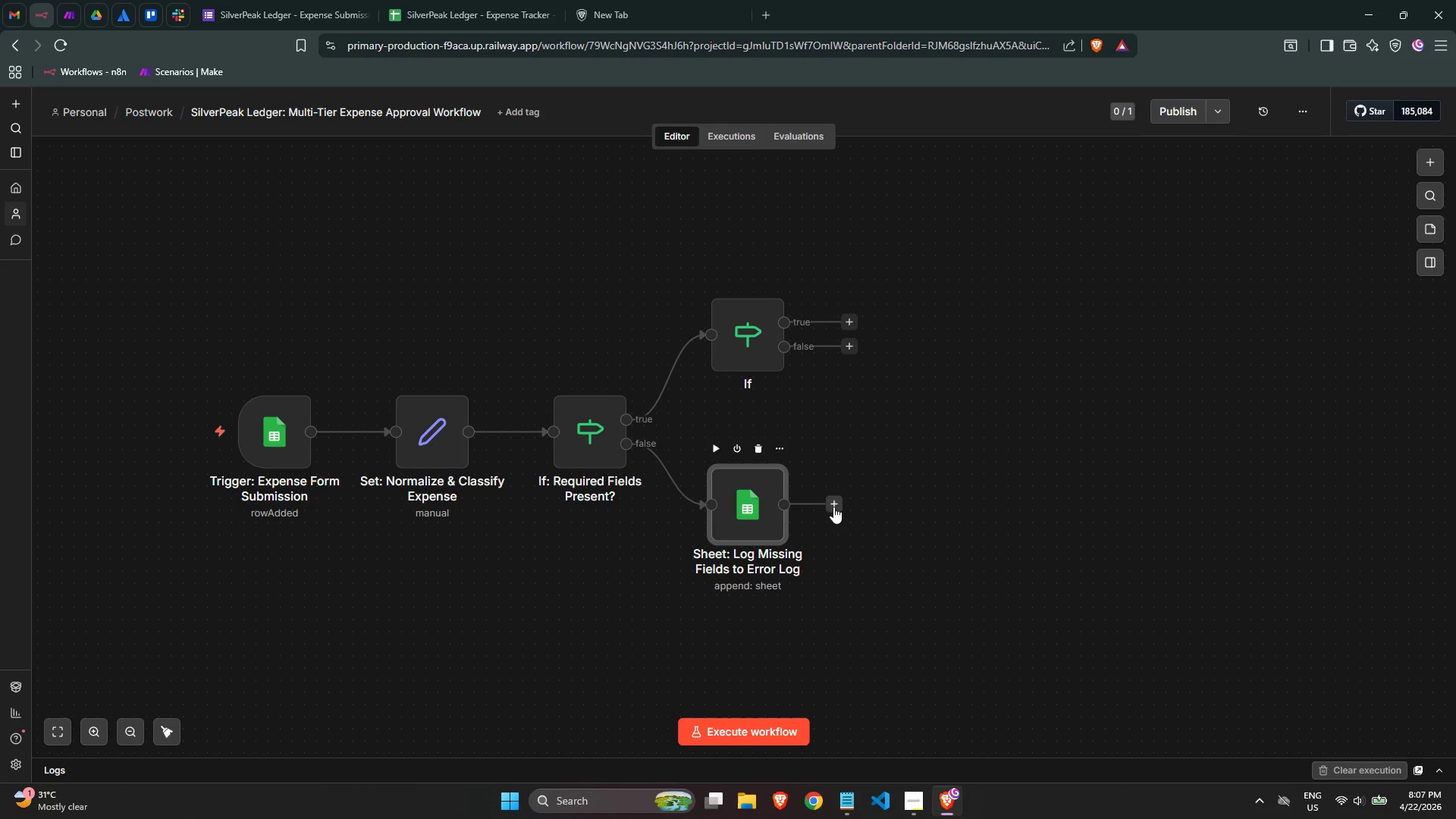 
left_click([836, 507])
 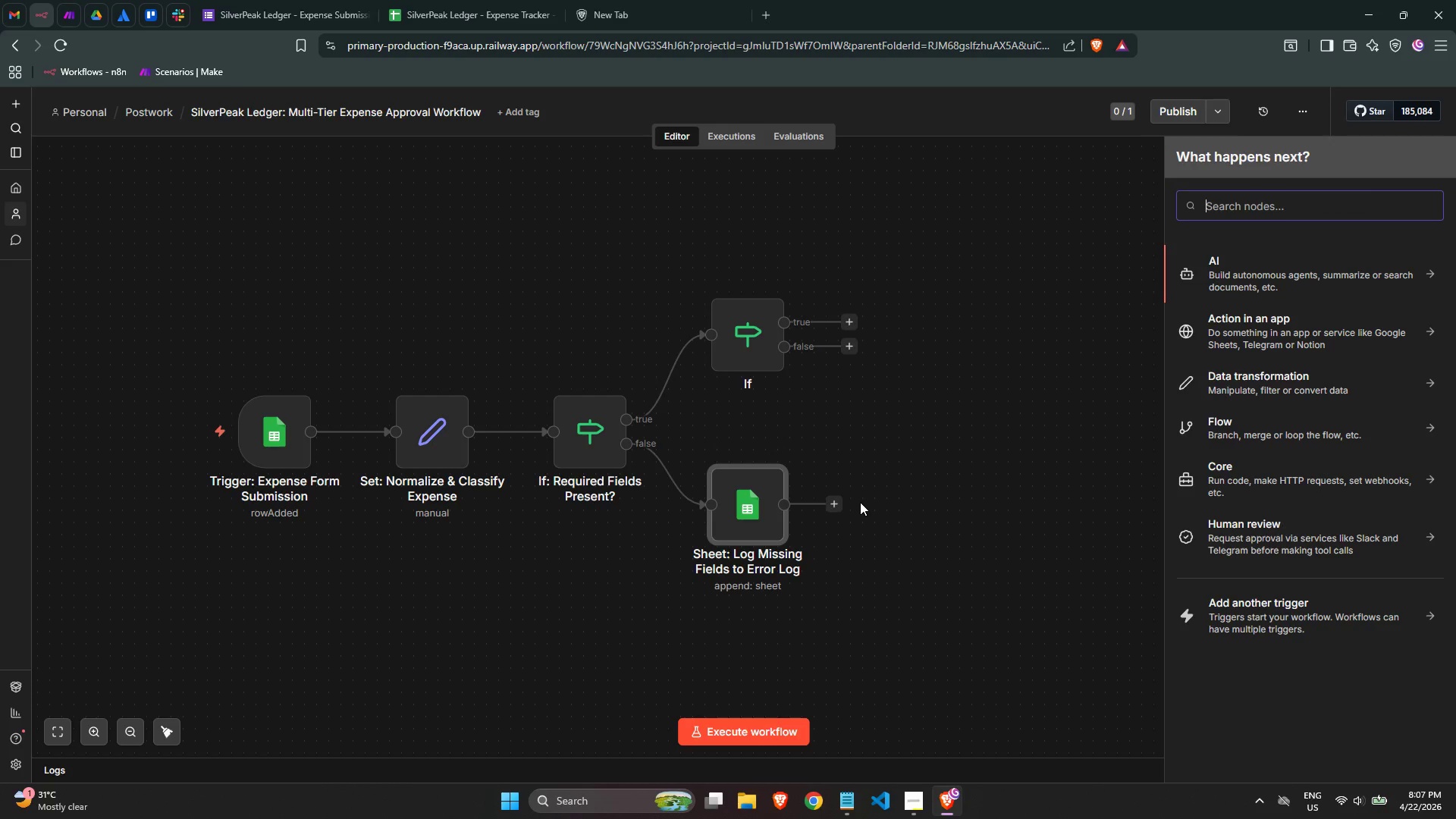 
type(slc)
key(Backspace)
type(ack)
 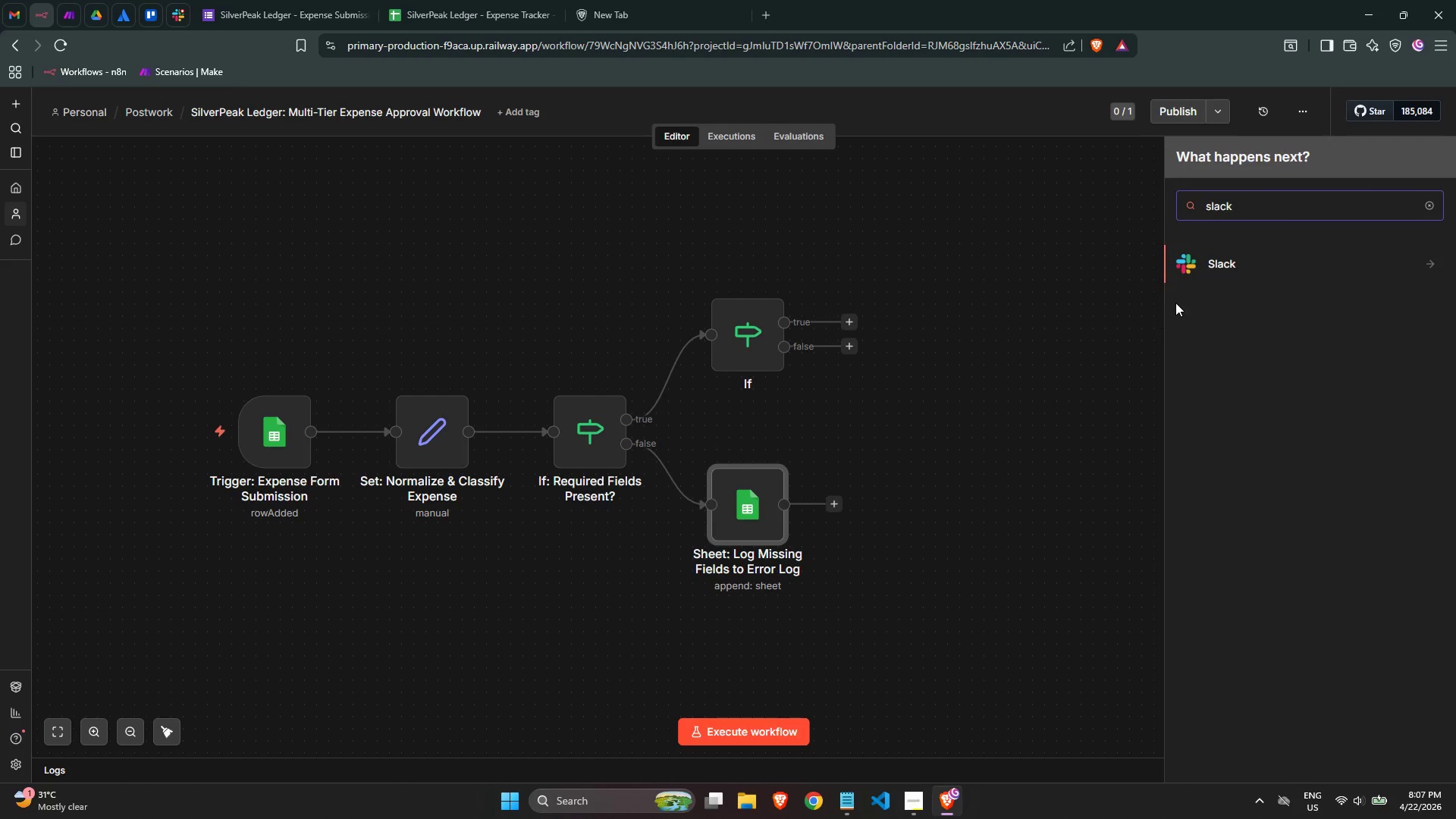 
left_click([1218, 271])
 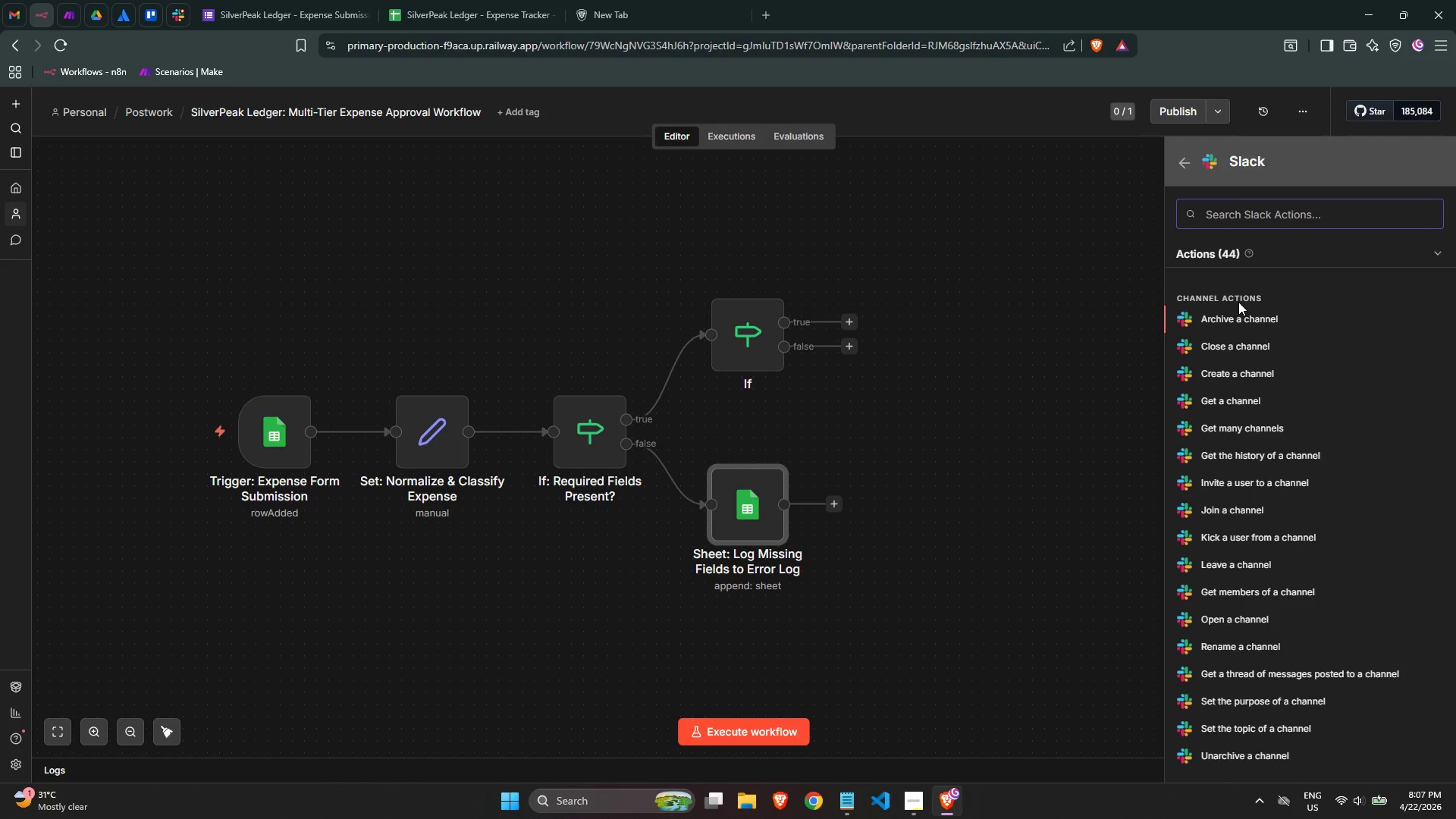 
type(se)
 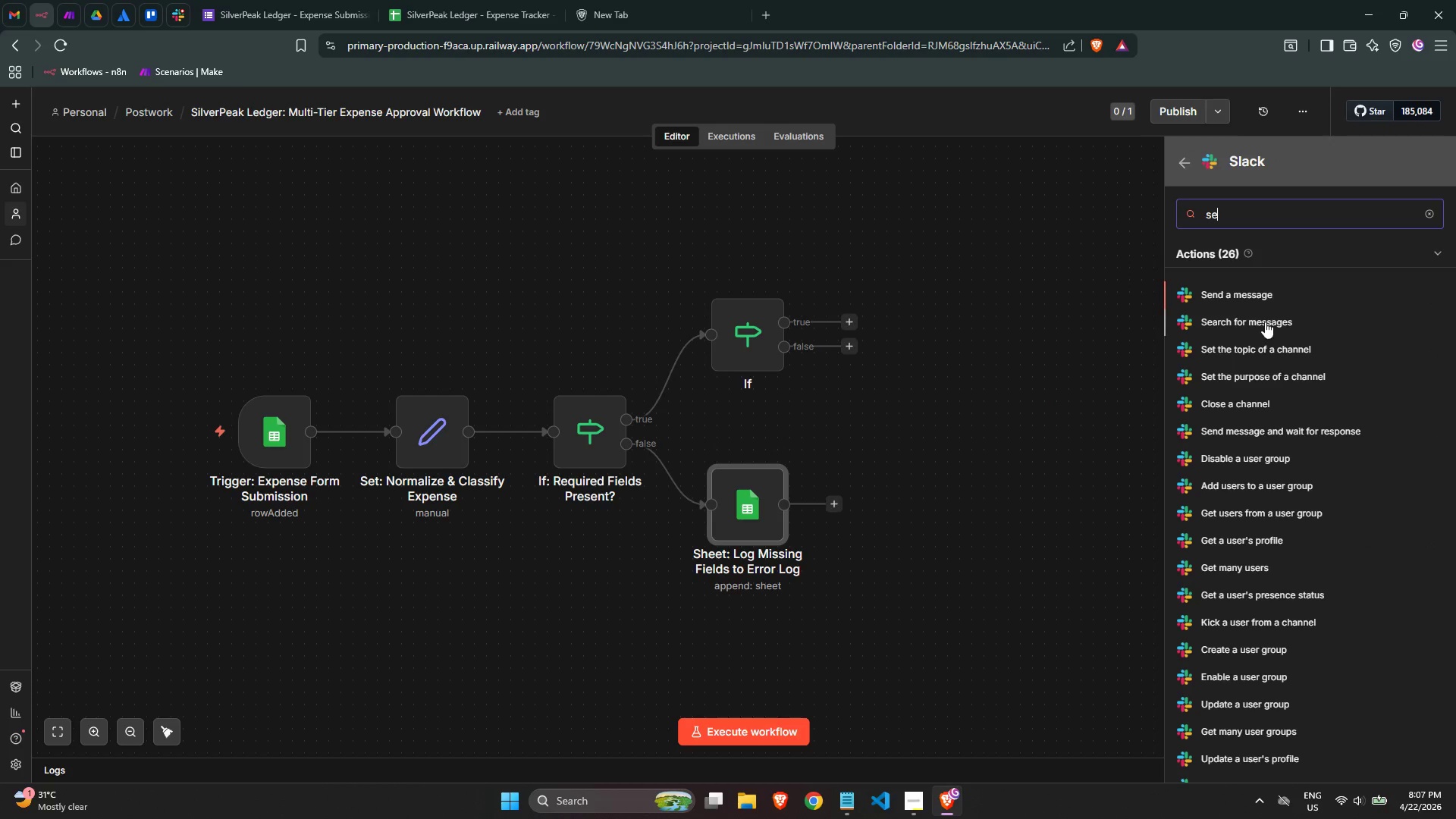 
left_click([1264, 299])
 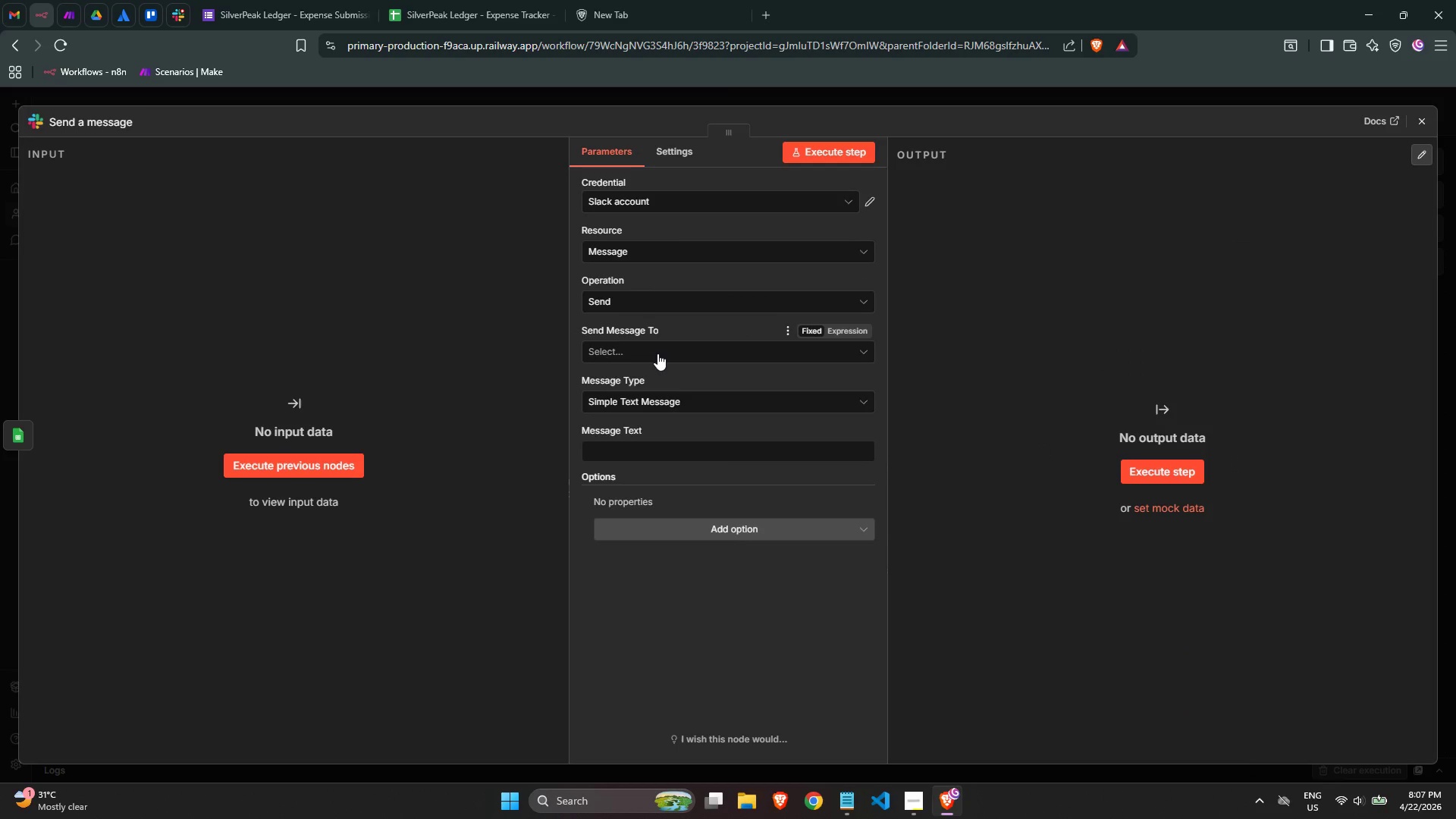 
left_click([669, 386])
 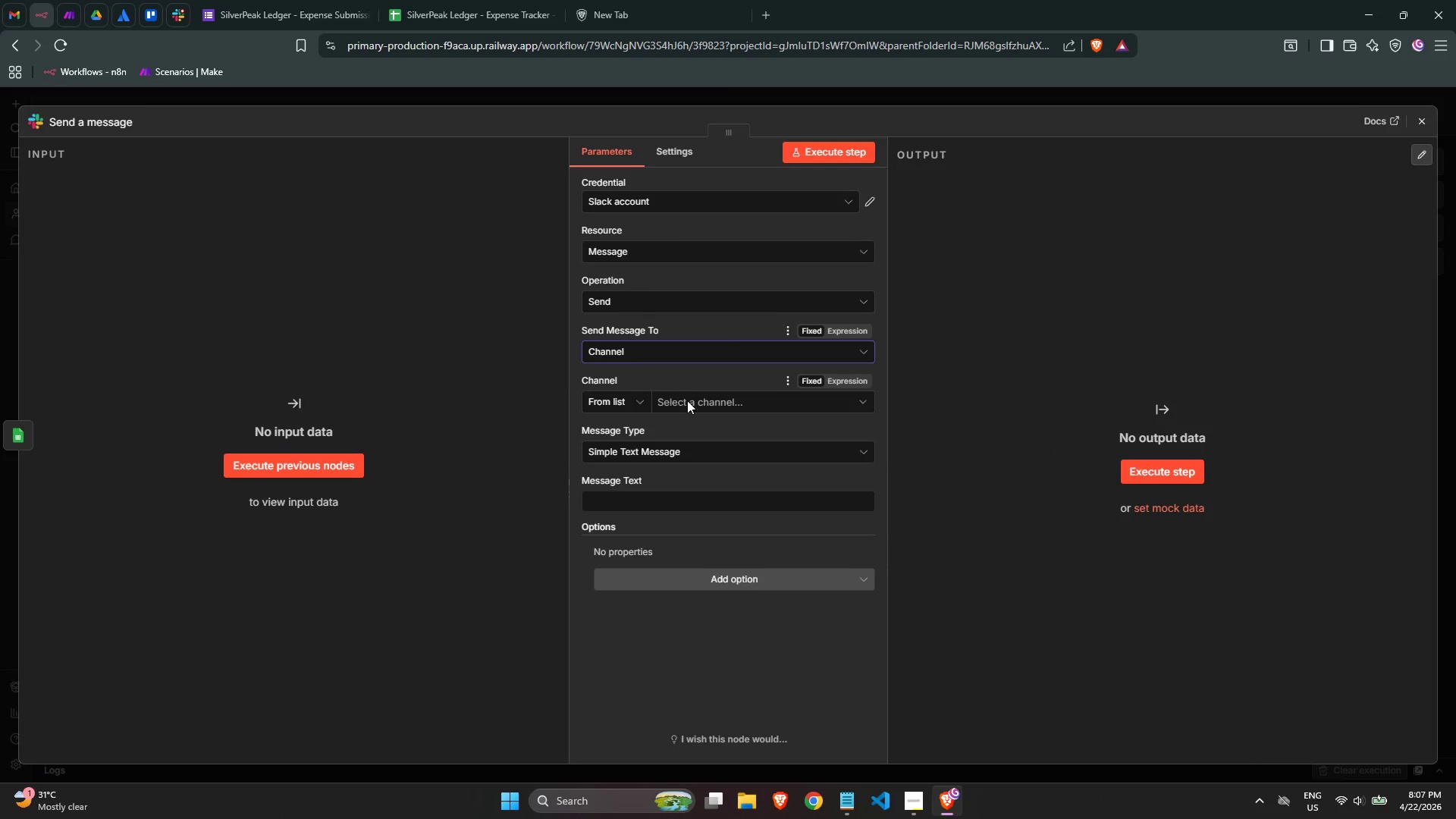 
left_click([688, 401])
 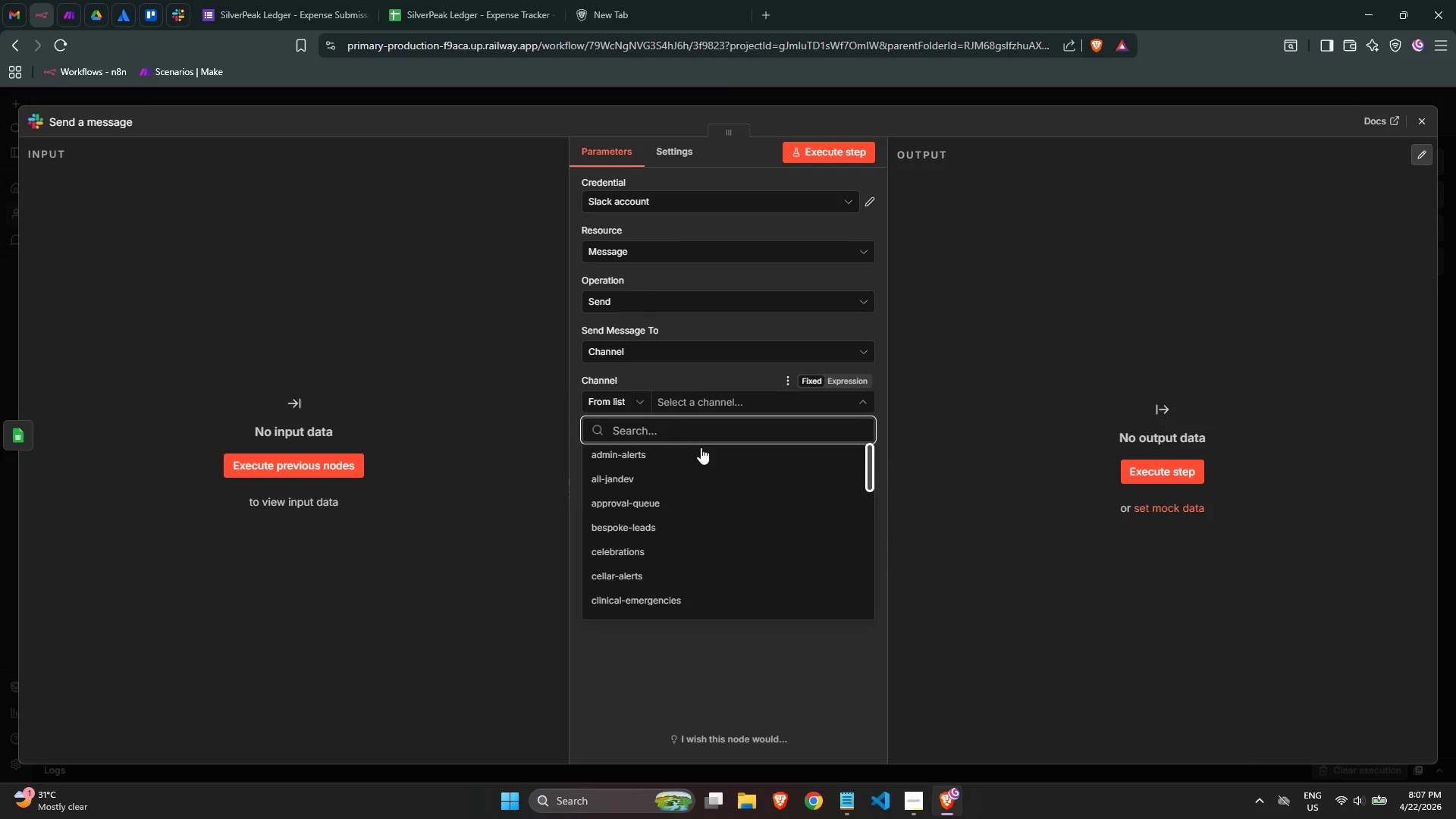 
left_click([697, 460])
 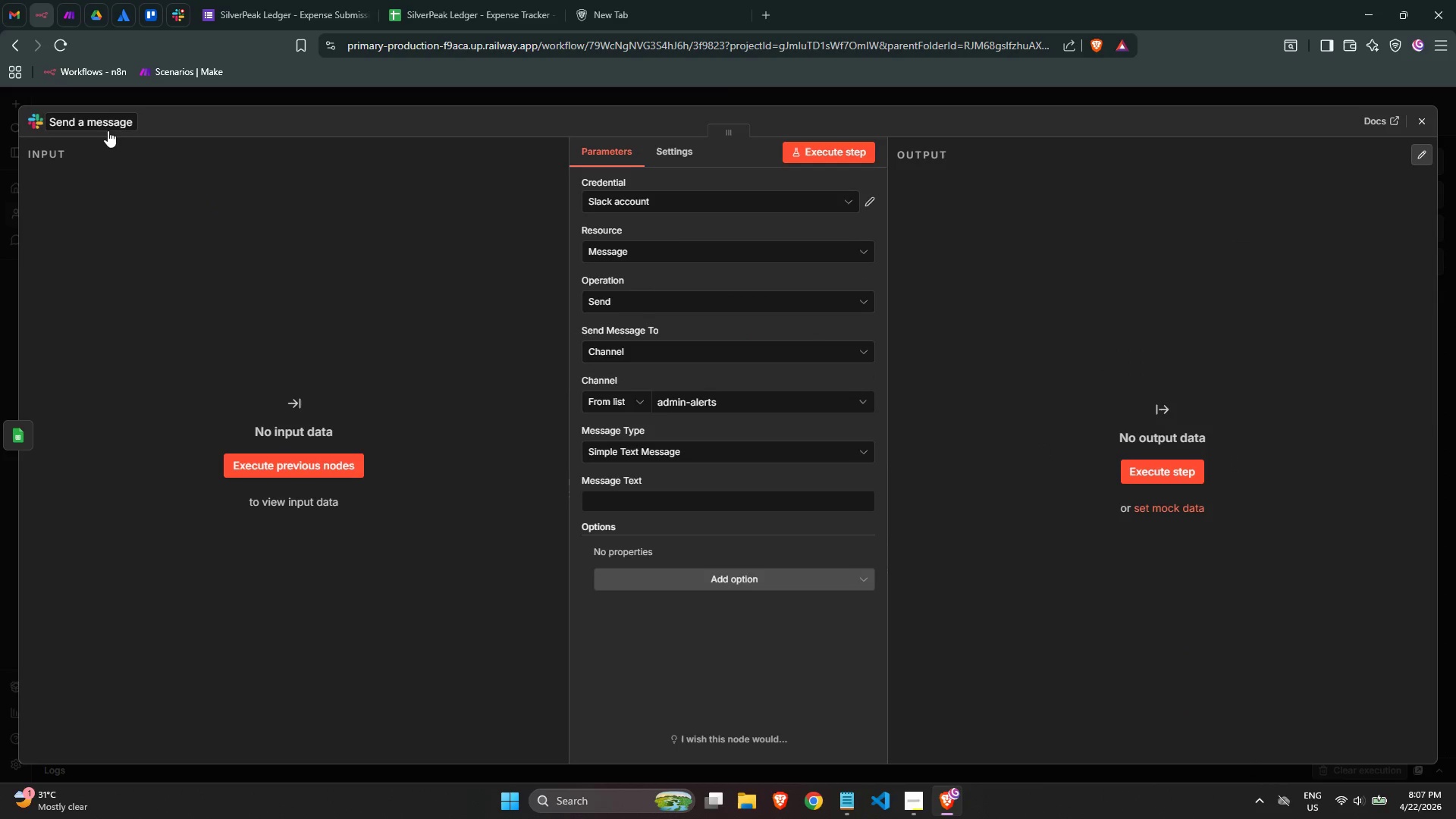 
left_click([102, 123])
 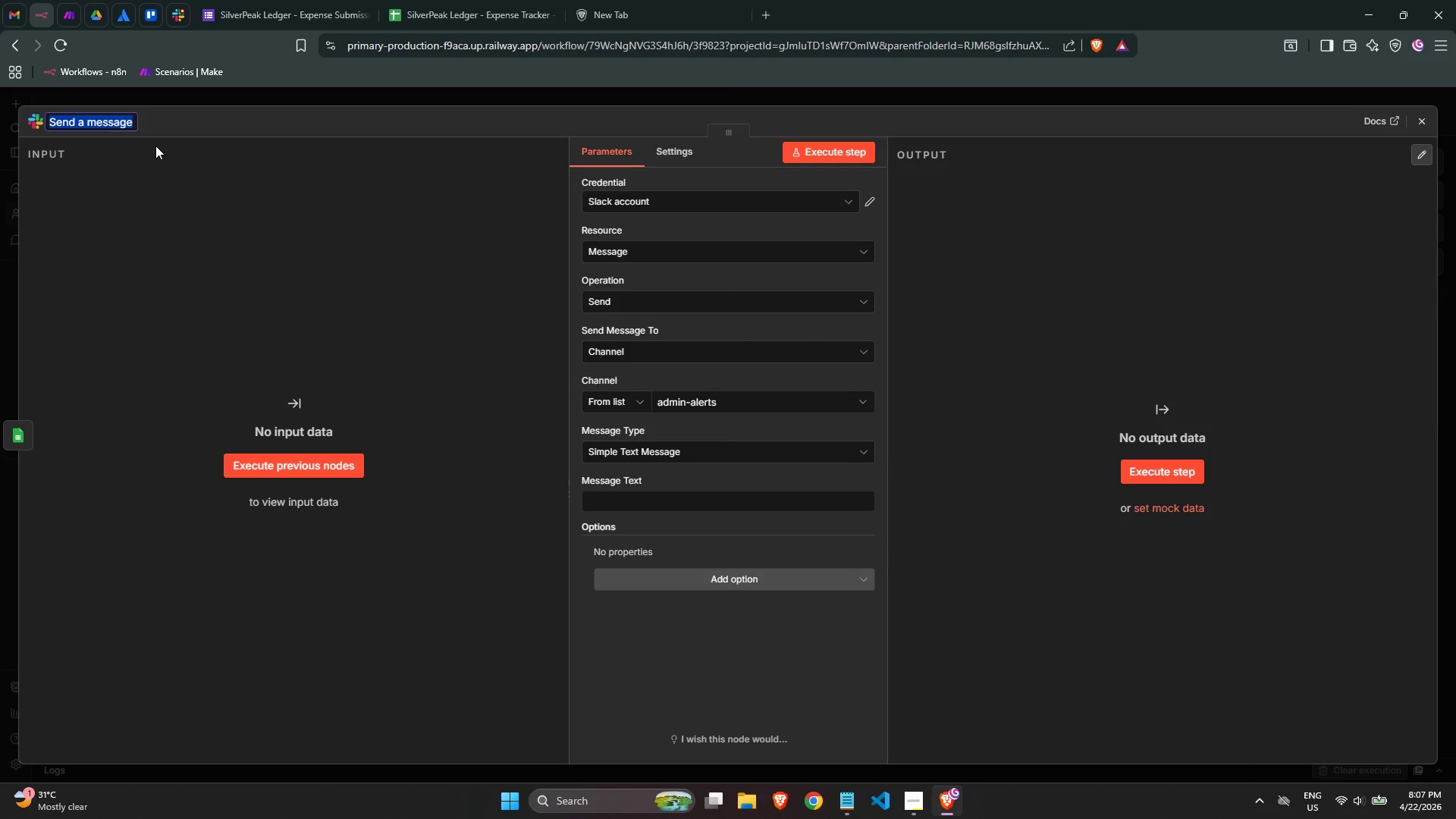 
type(Slack: Missing Fields - Admin Alert)
 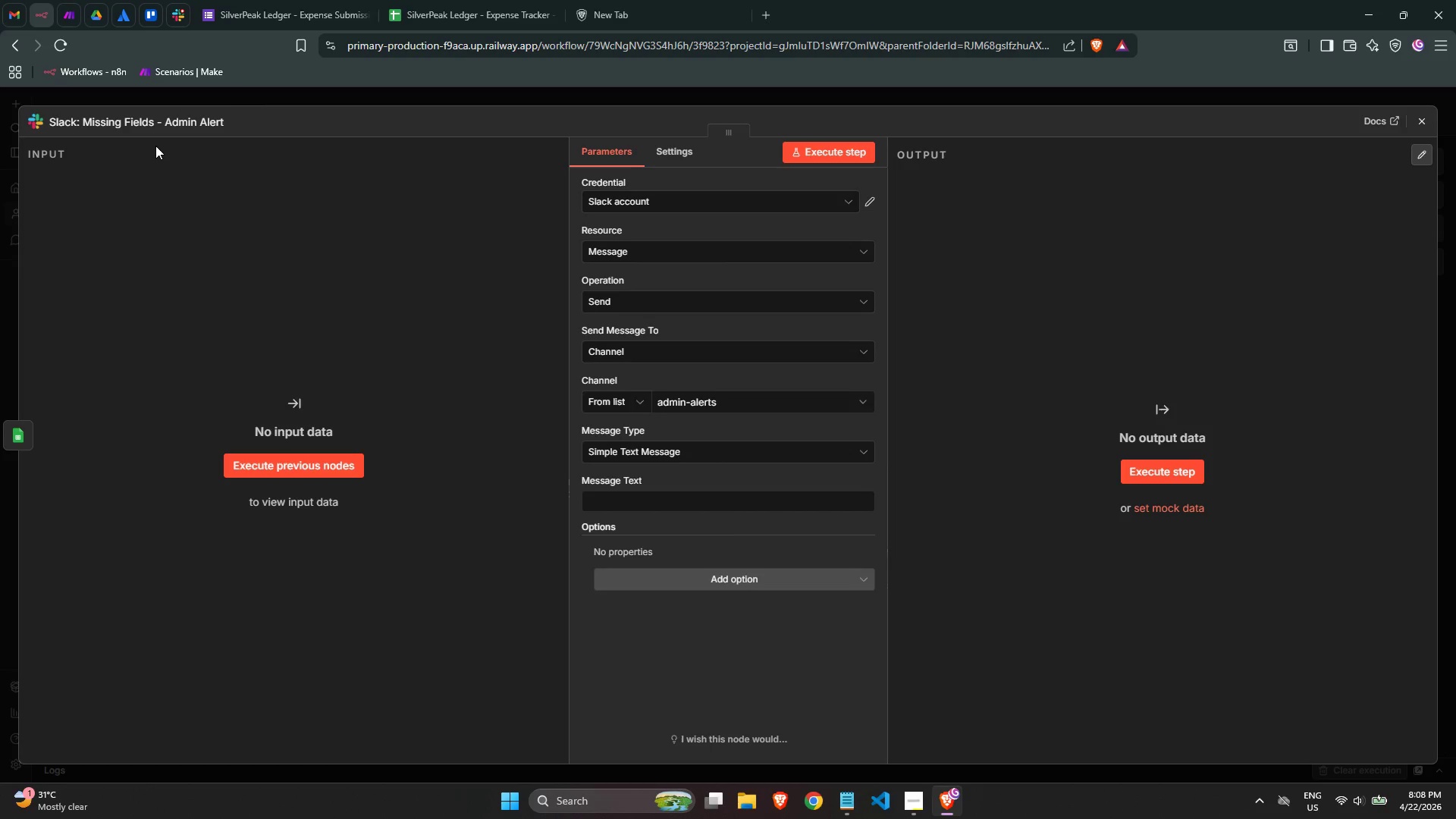 
 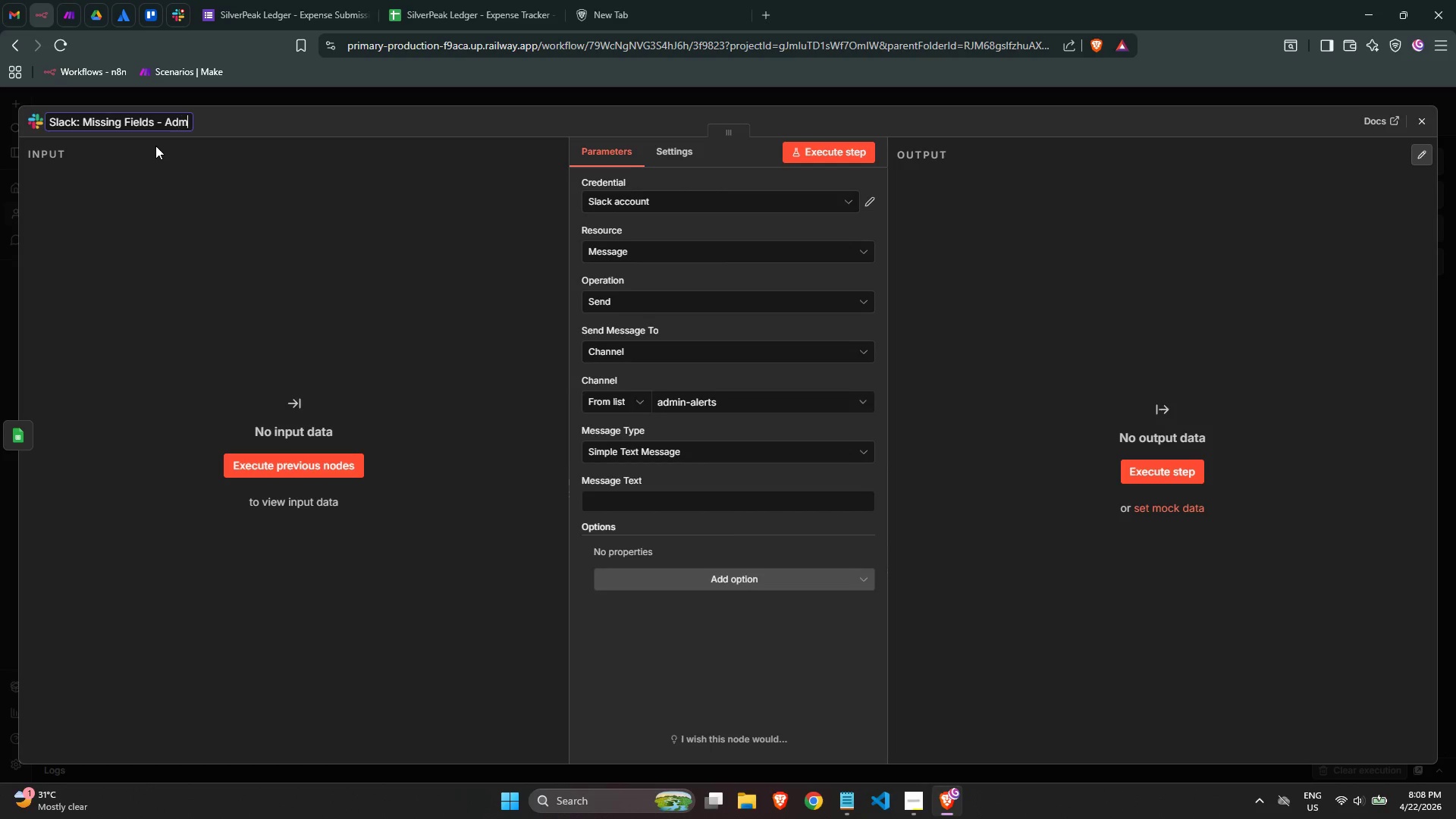 
key(Enter)
 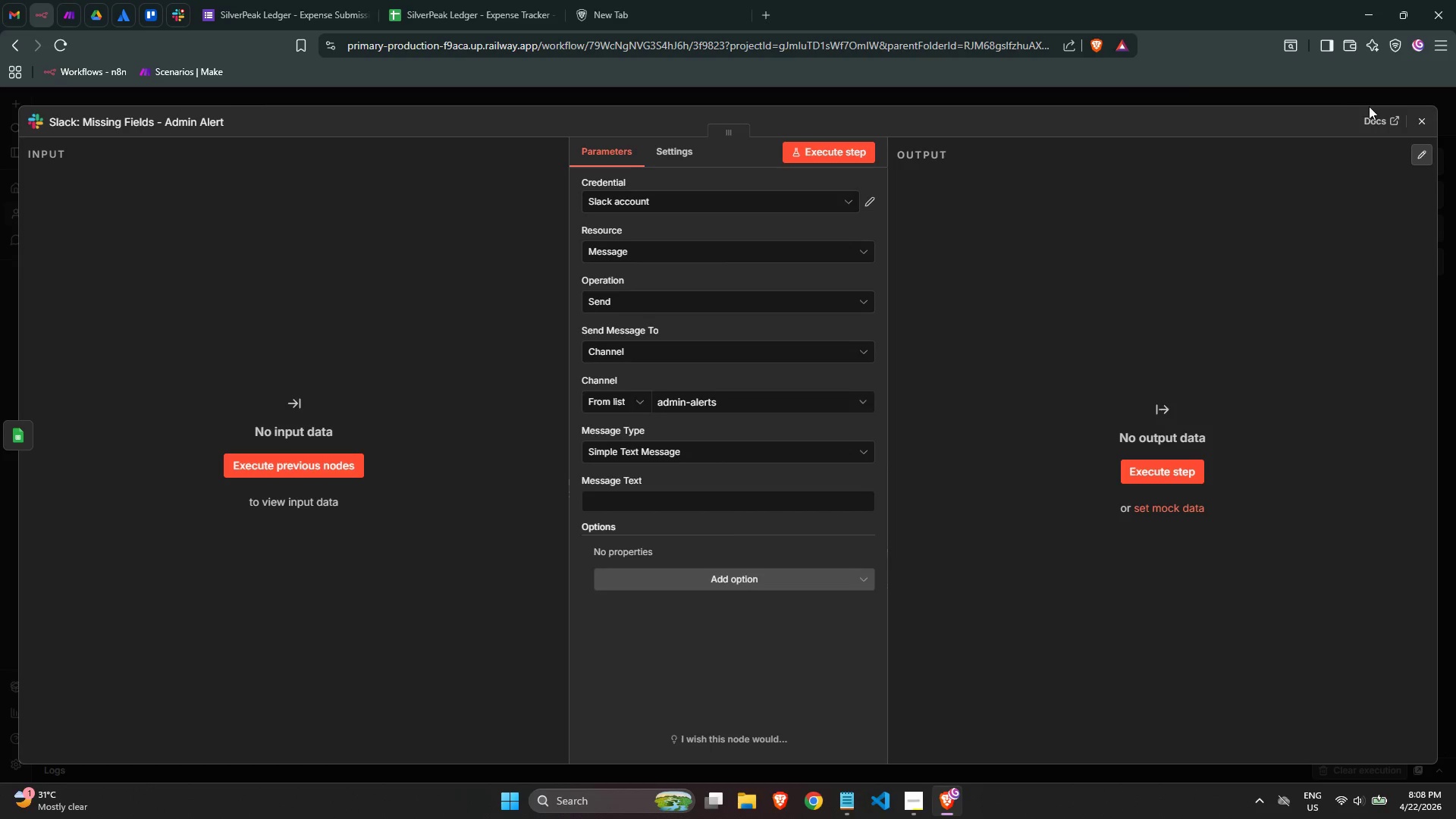 
left_click([1413, 124])
 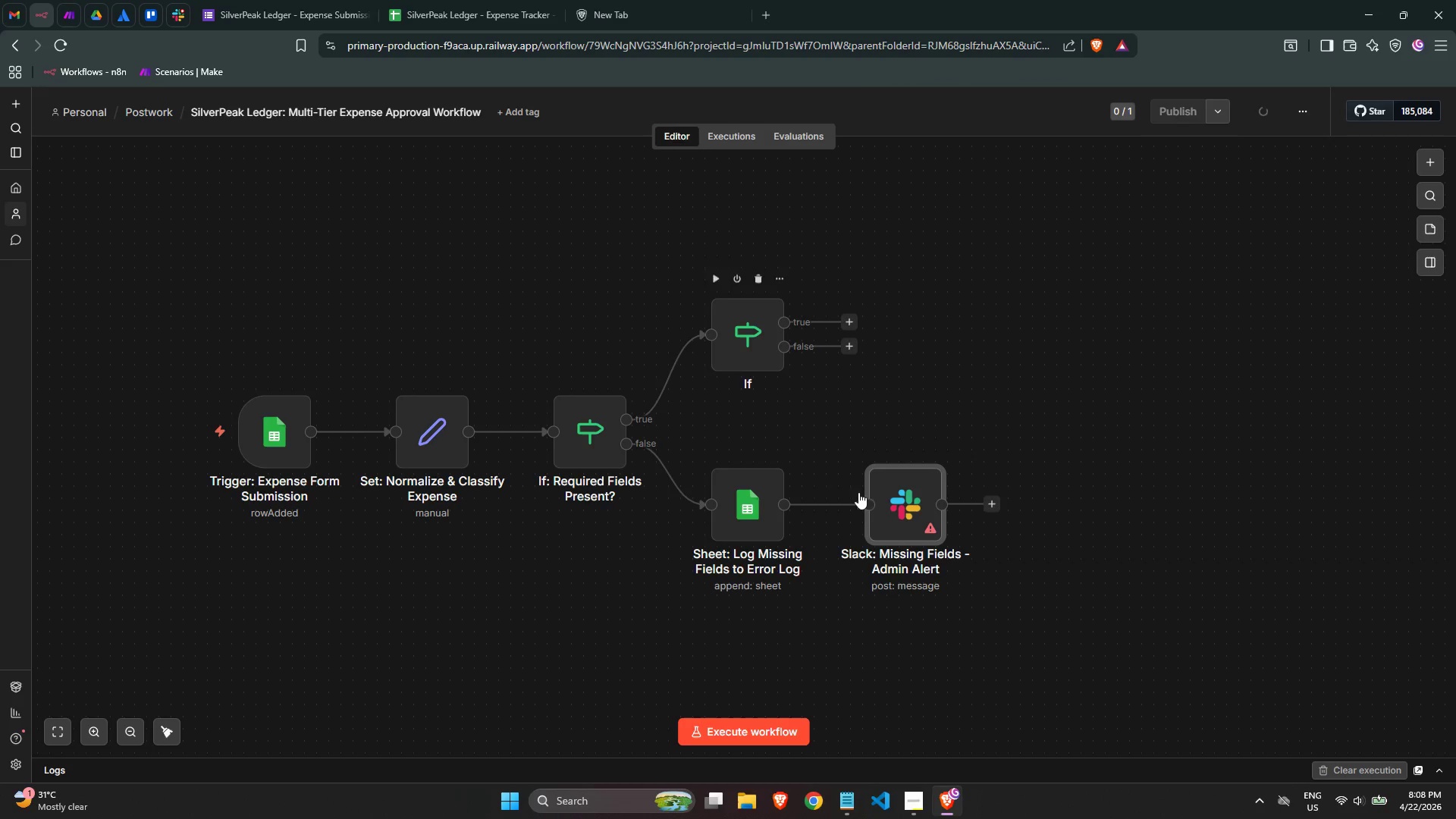 
left_click_drag(start_coordinate=[896, 514], to_coordinate=[888, 513])
 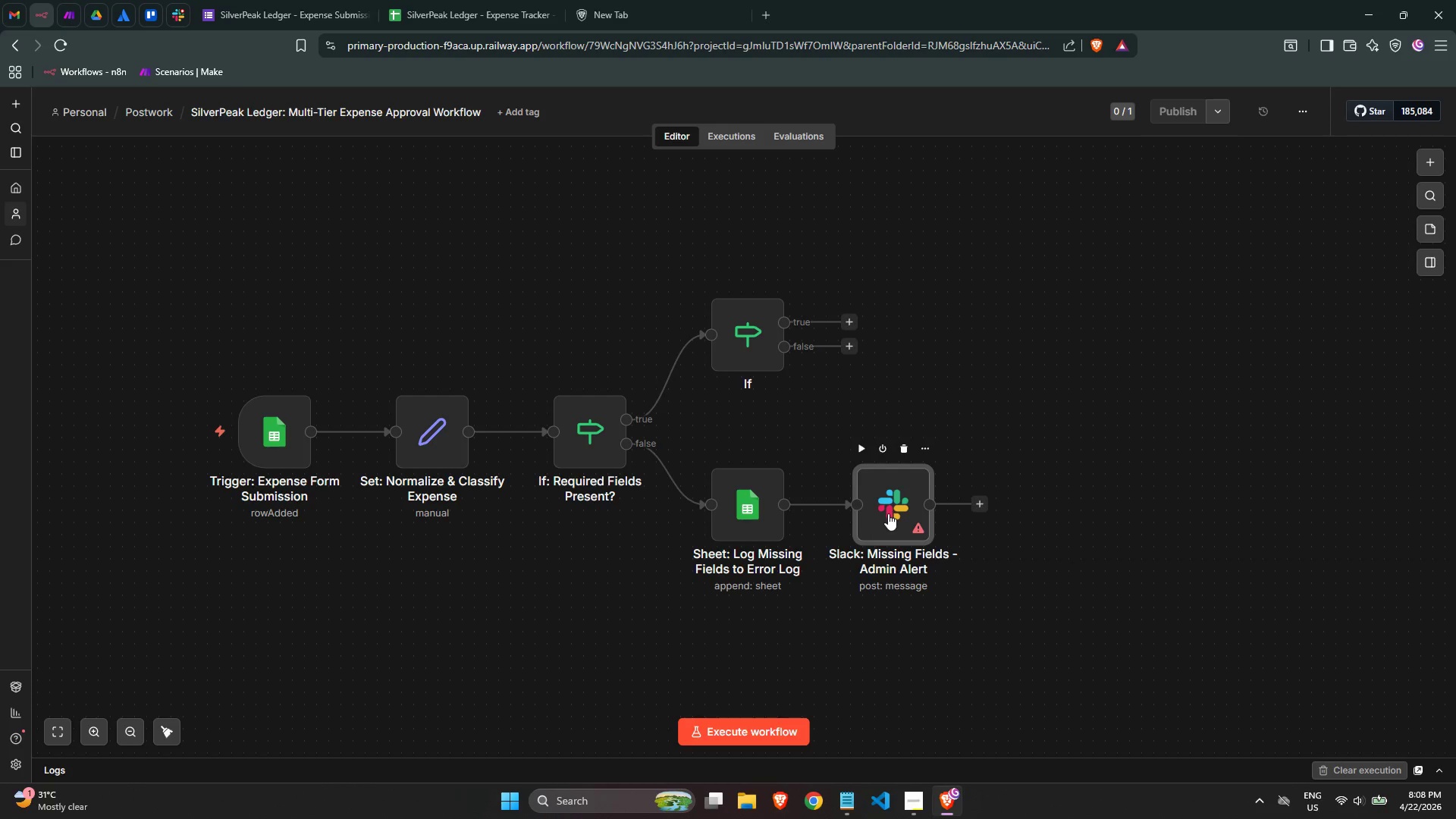 
double_click([888, 513])
 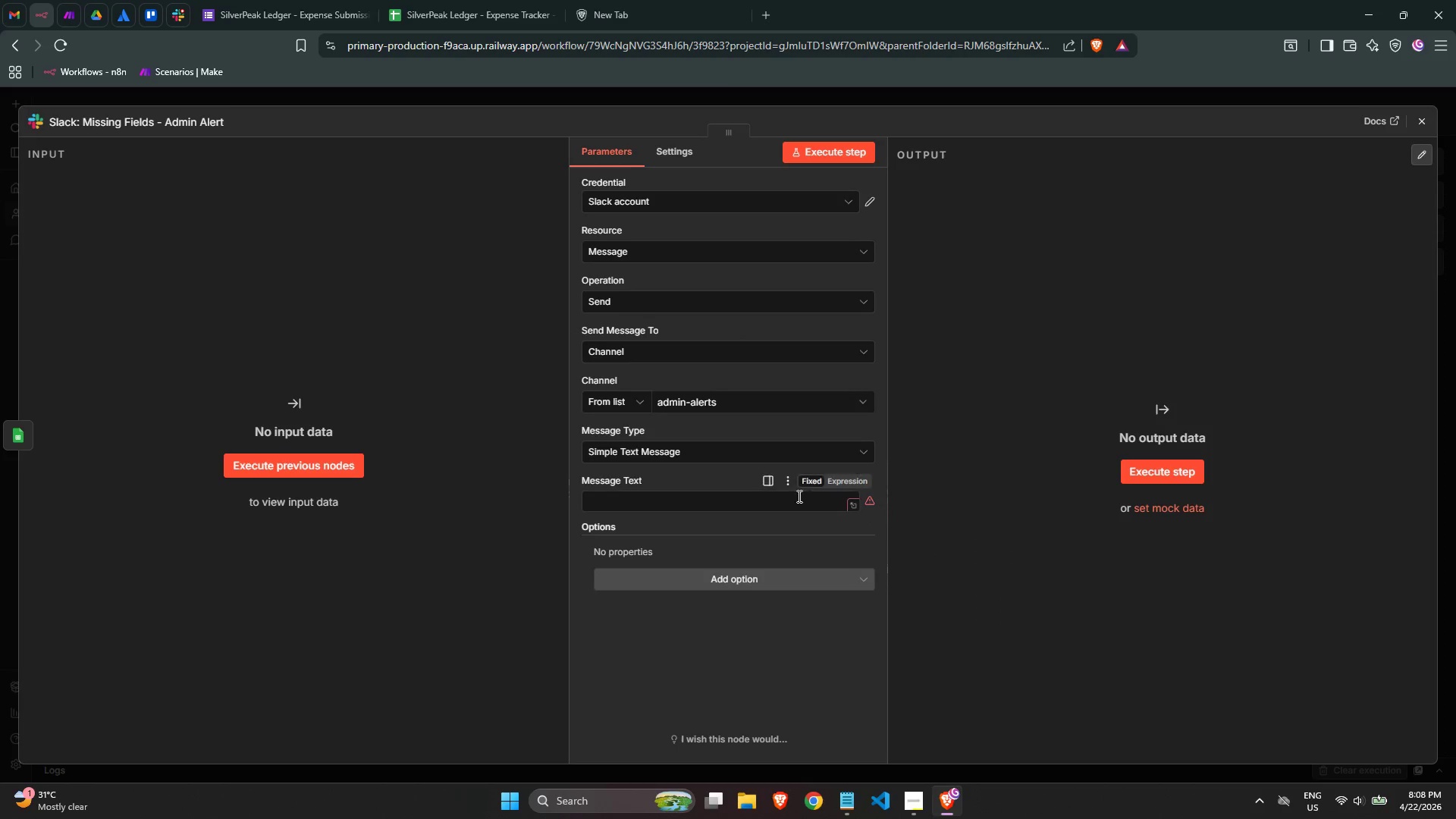 
left_click([789, 507])
 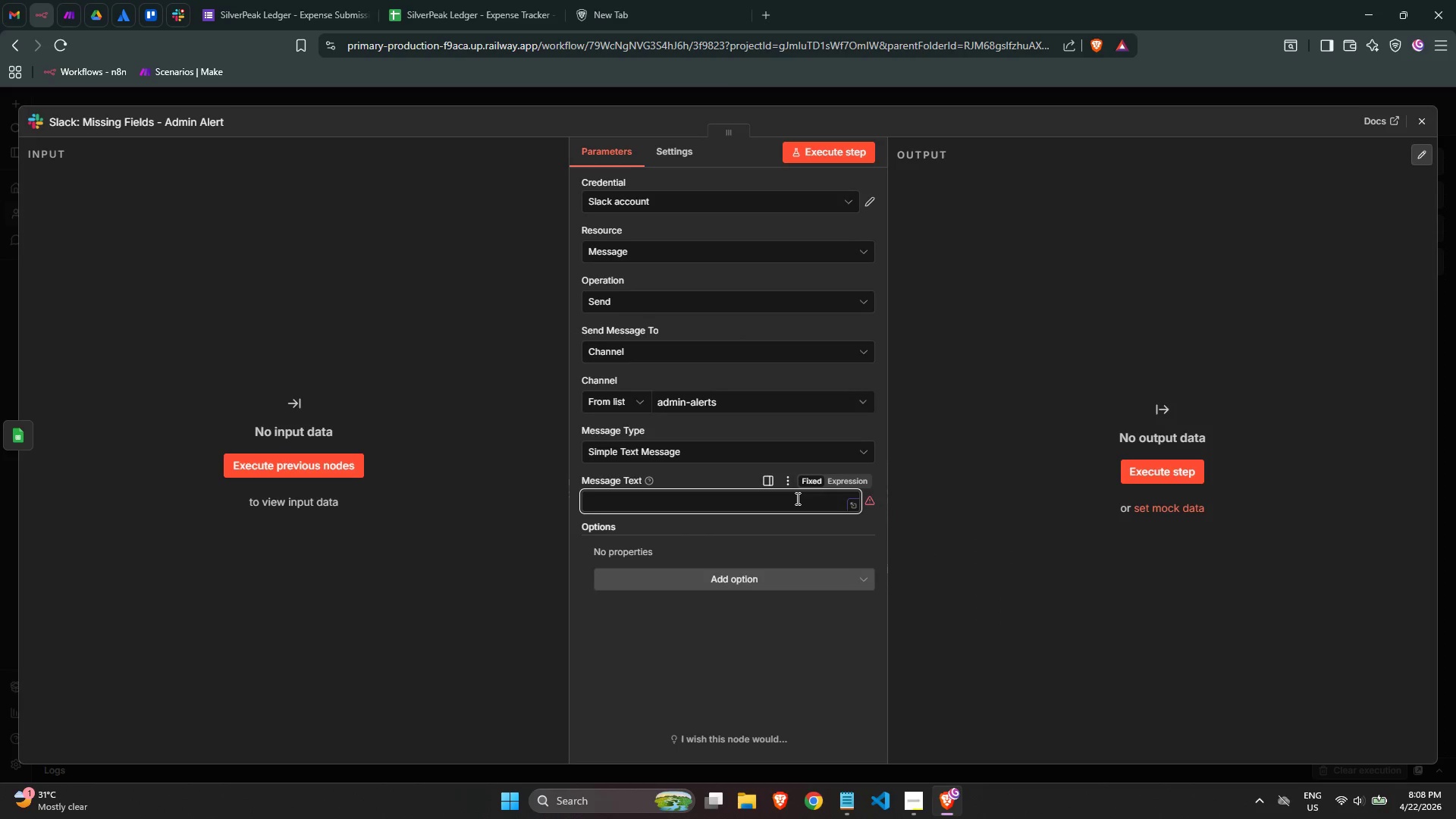 
type(Incomplete Expensse Submission)
 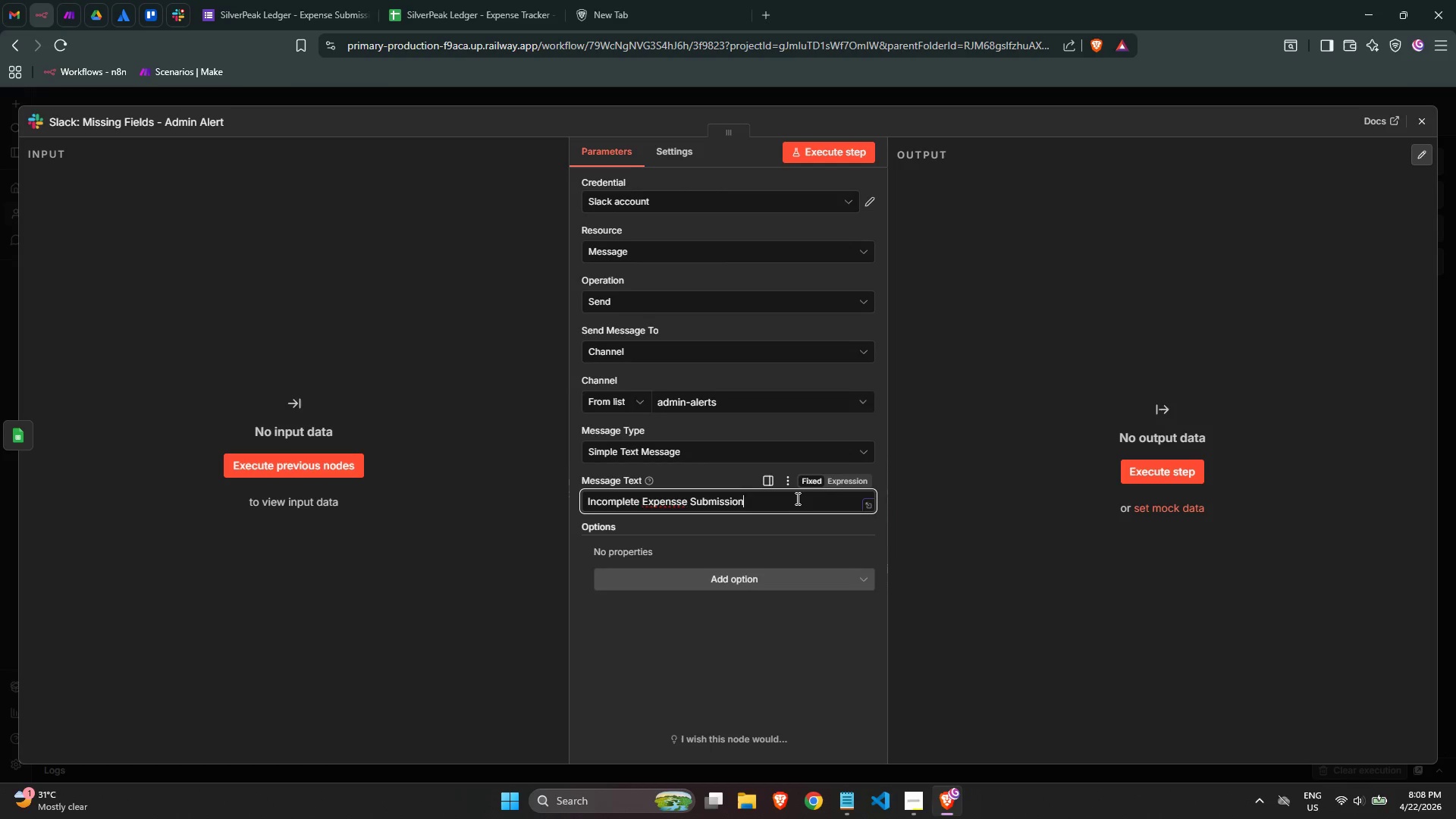 
left_click([680, 499])
 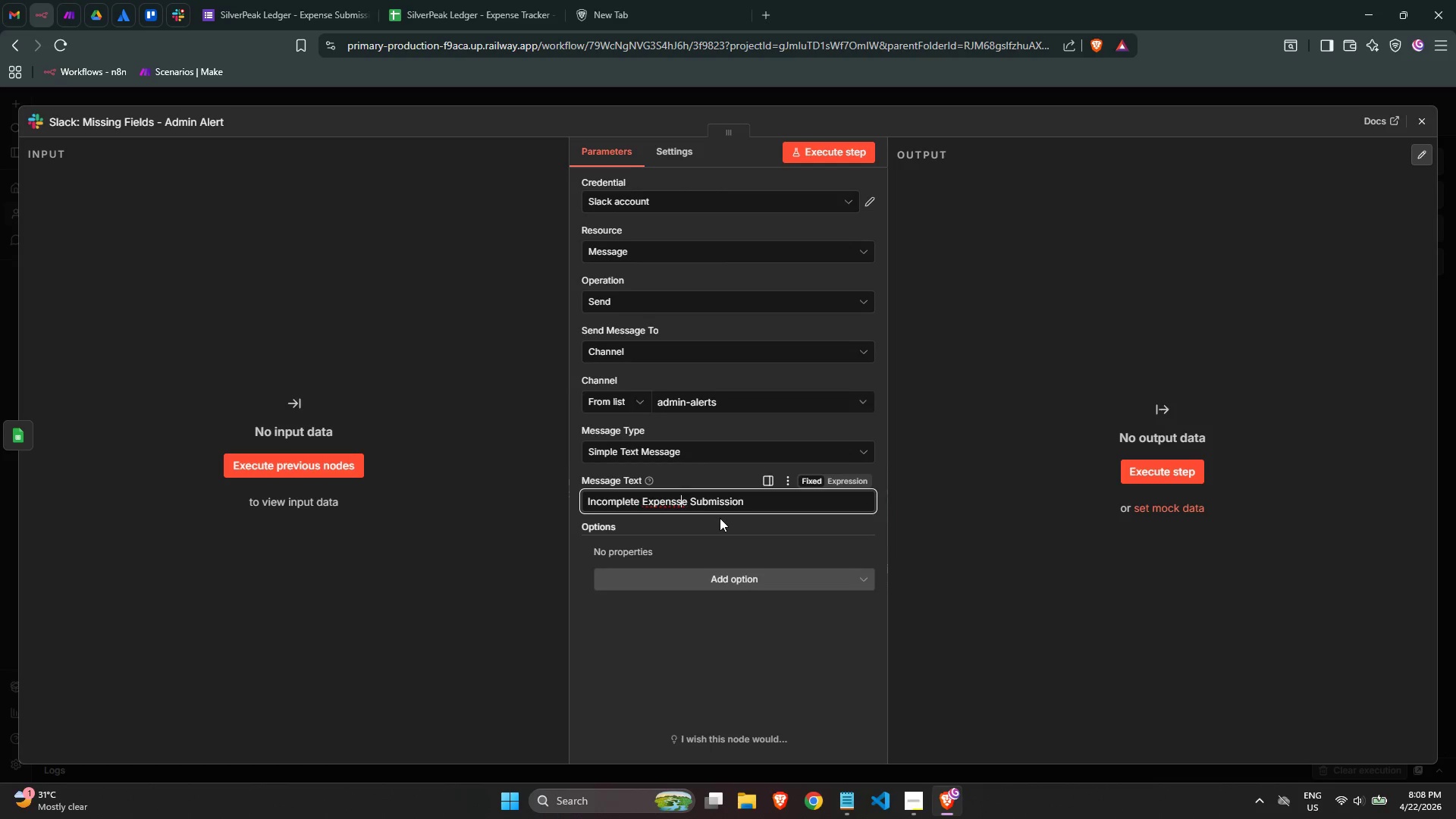 
key(Backspace)
 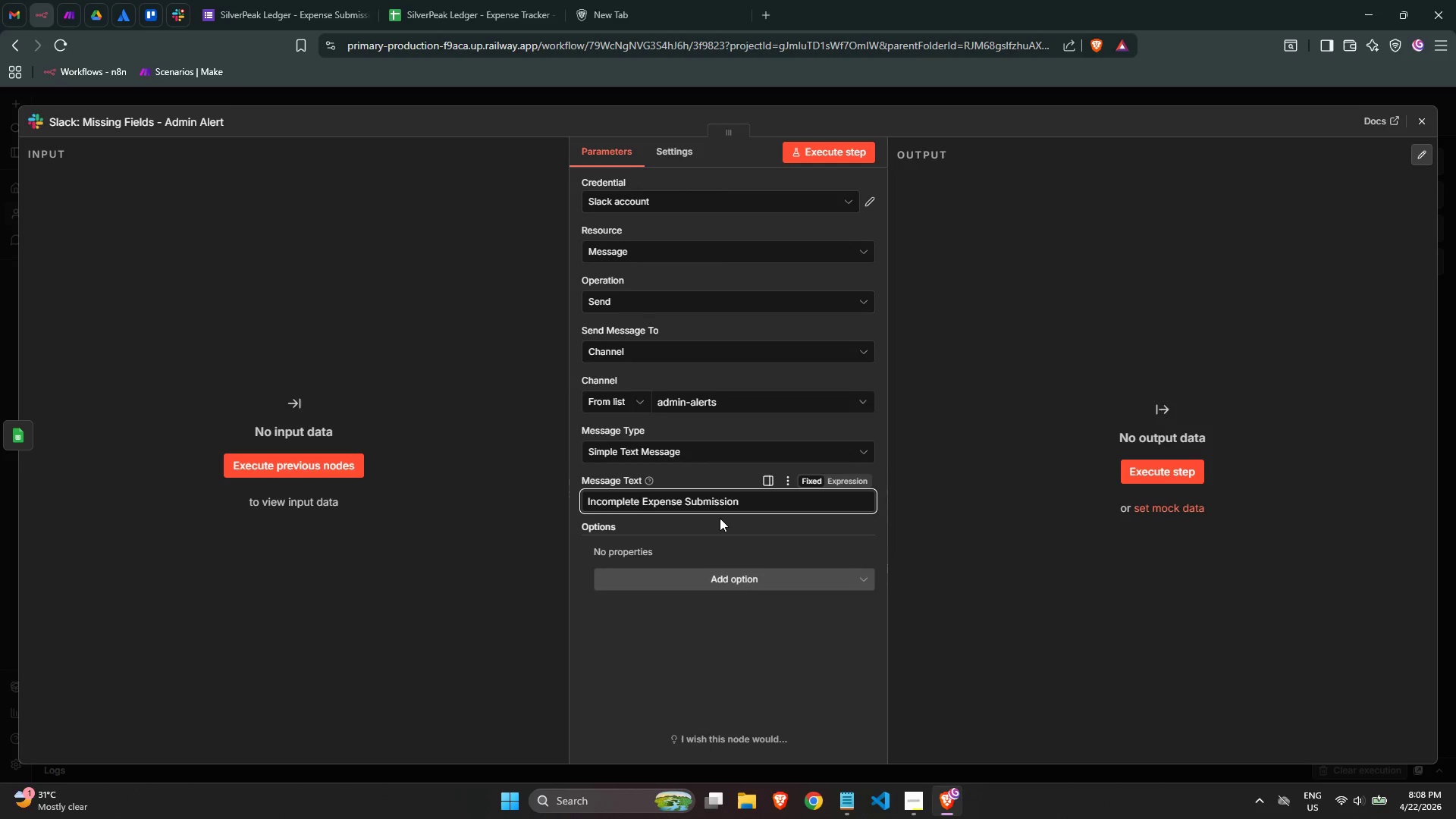 
key(Control+ArrowLeft)
 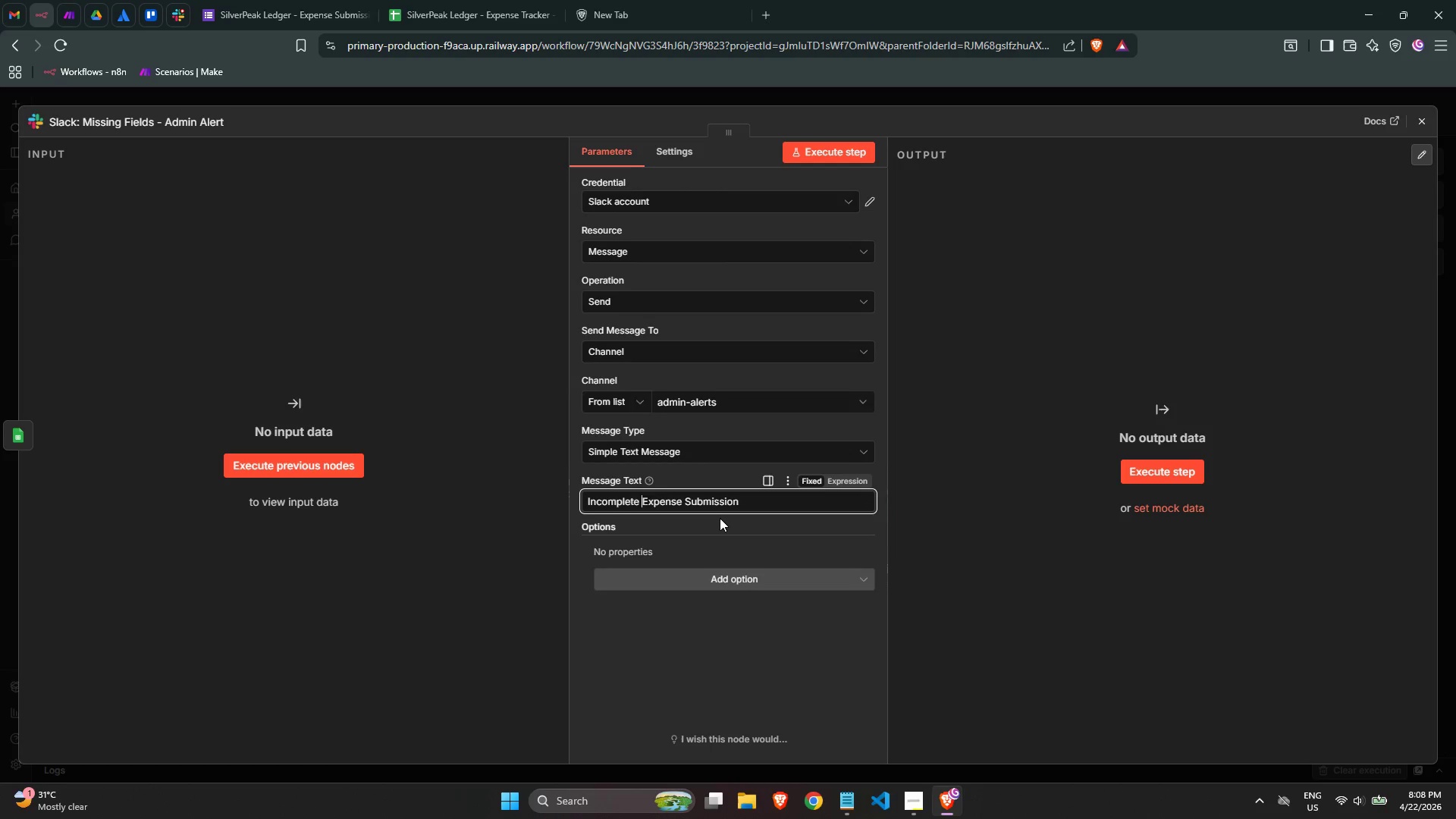 
key(Control+ArrowLeft)
 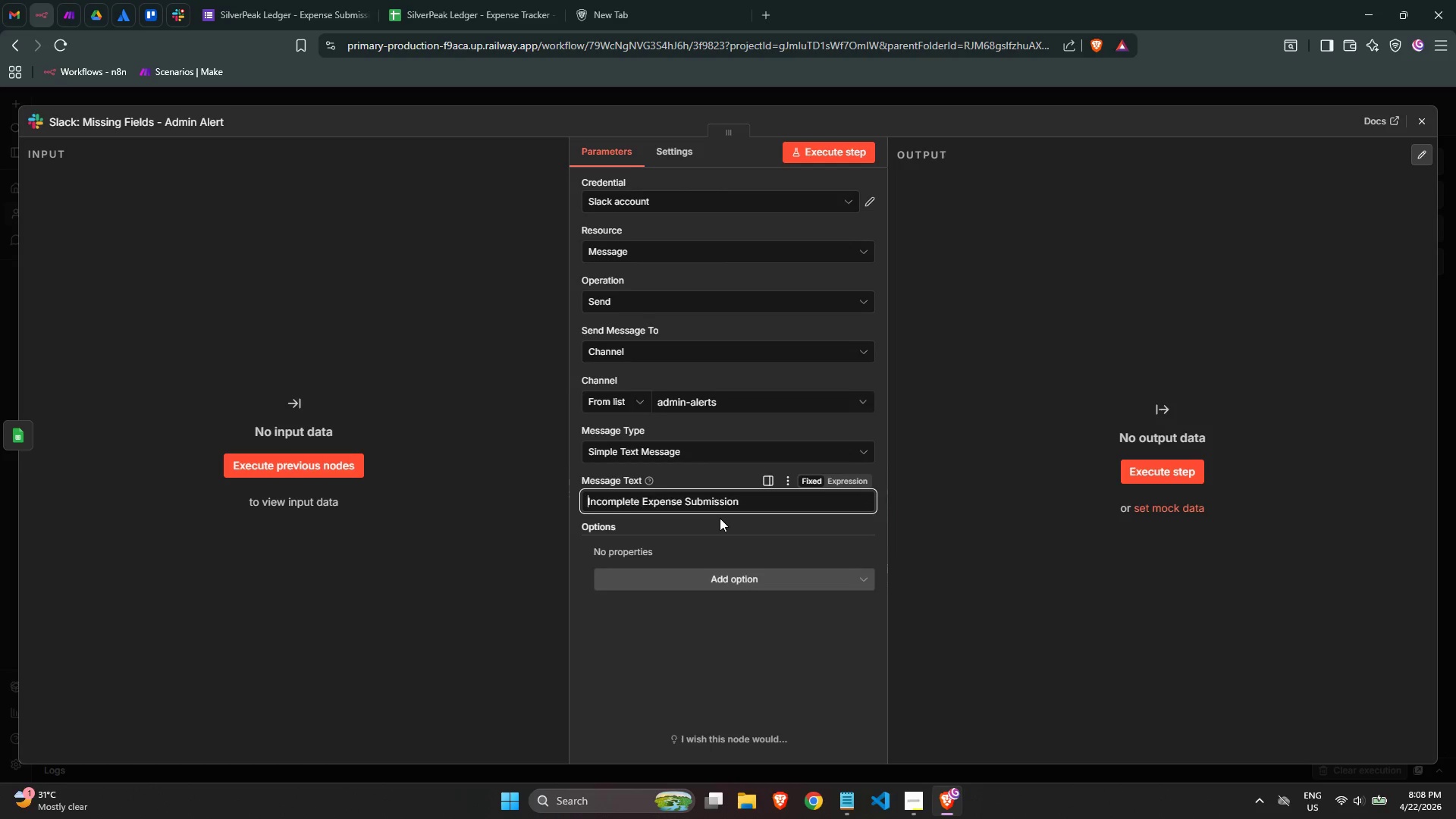 
key(Control+ArrowLeft)
 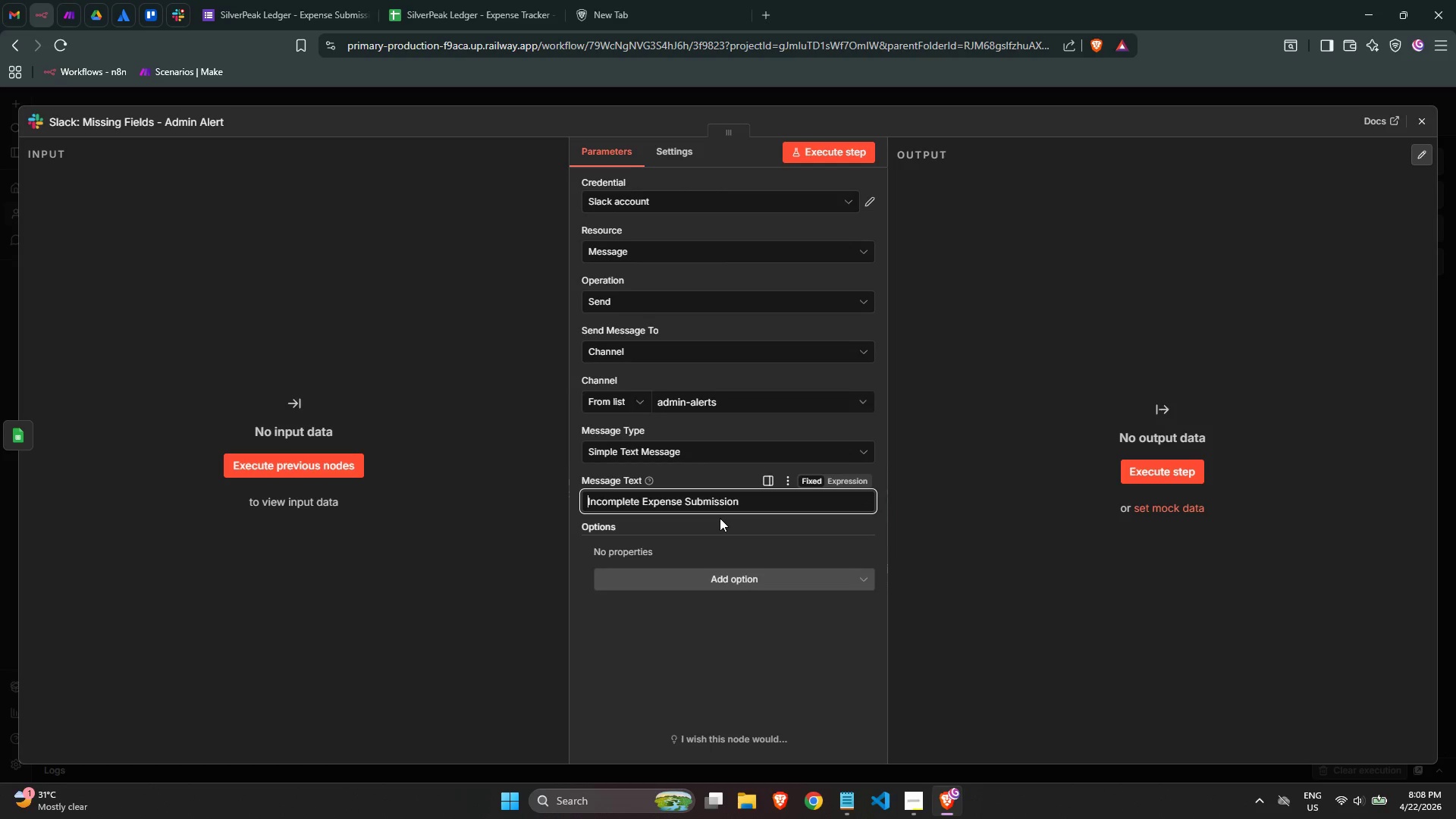 
key(Control+ArrowLeft)
 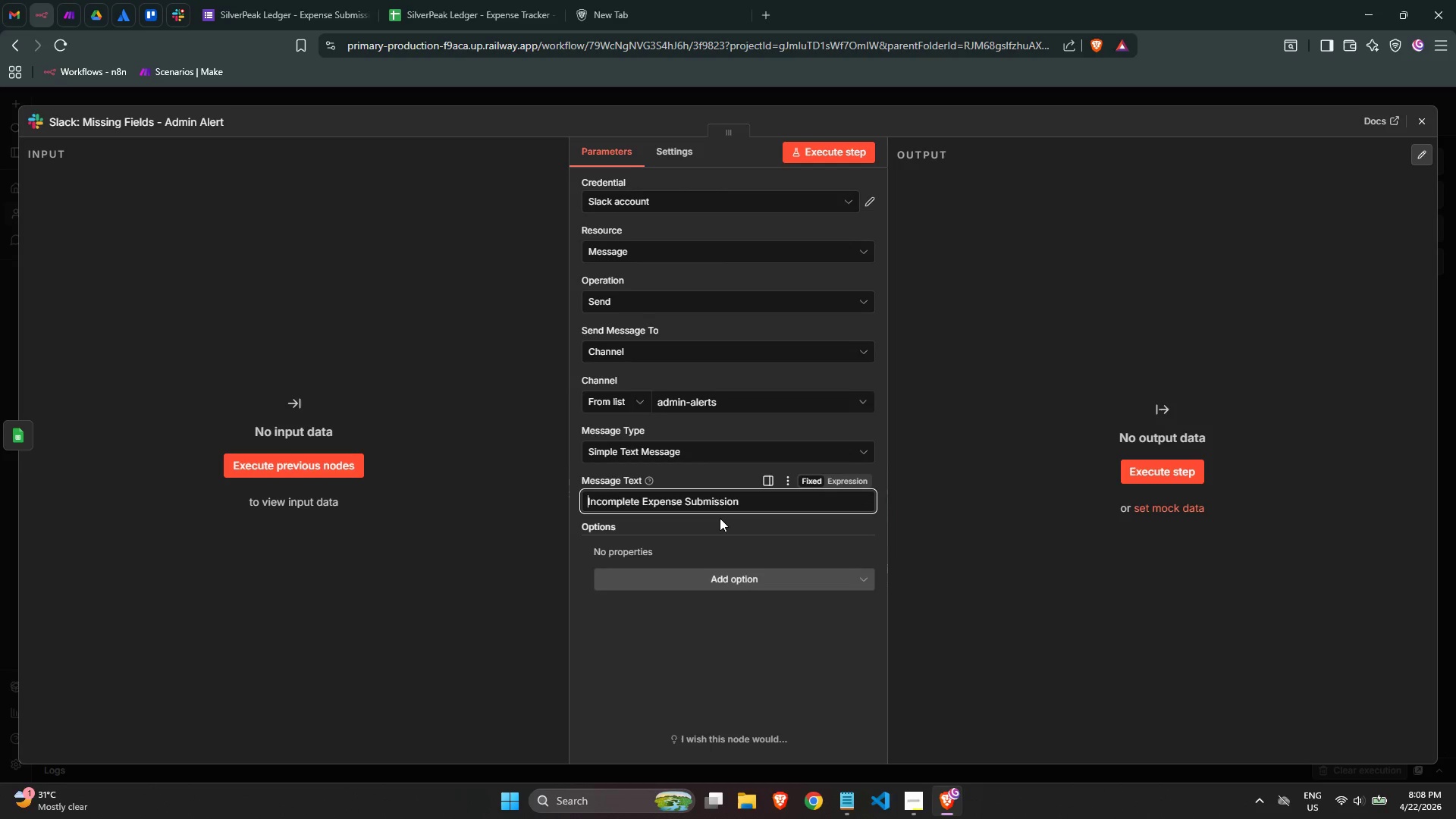 
key(Control+ArrowLeft)
 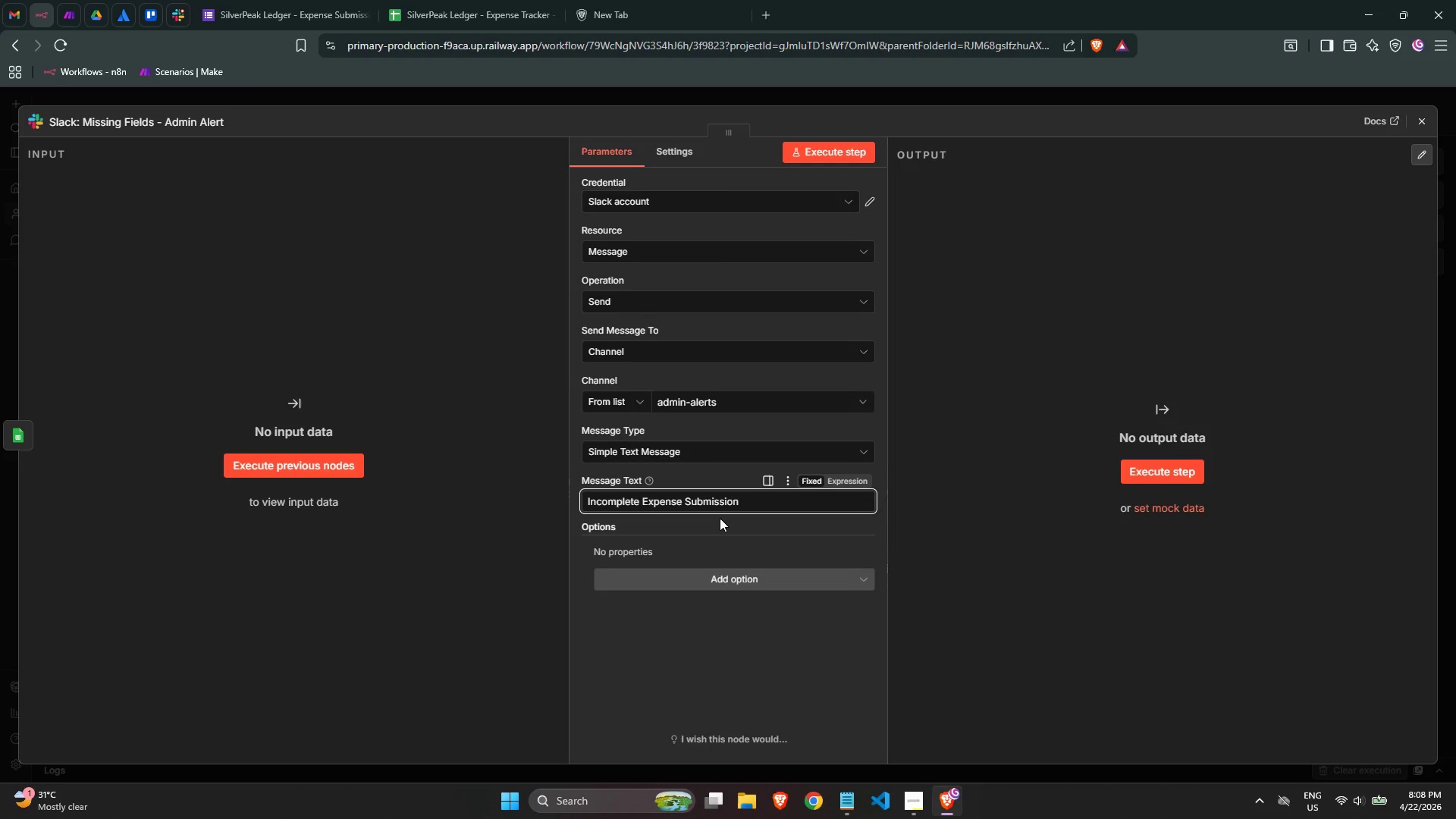 
key(Meta+MetaLeft)
 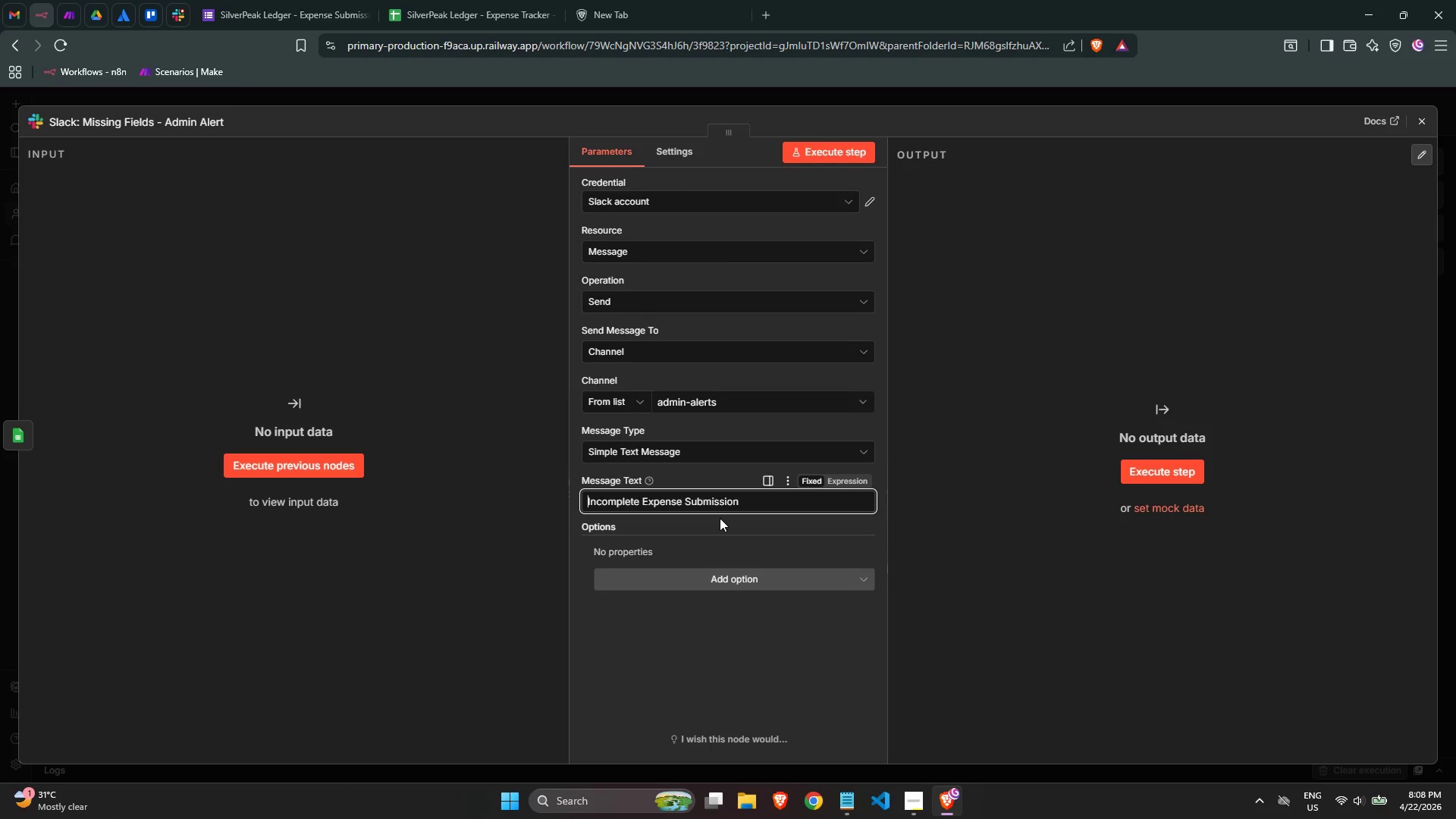 
key(Meta+Period)
 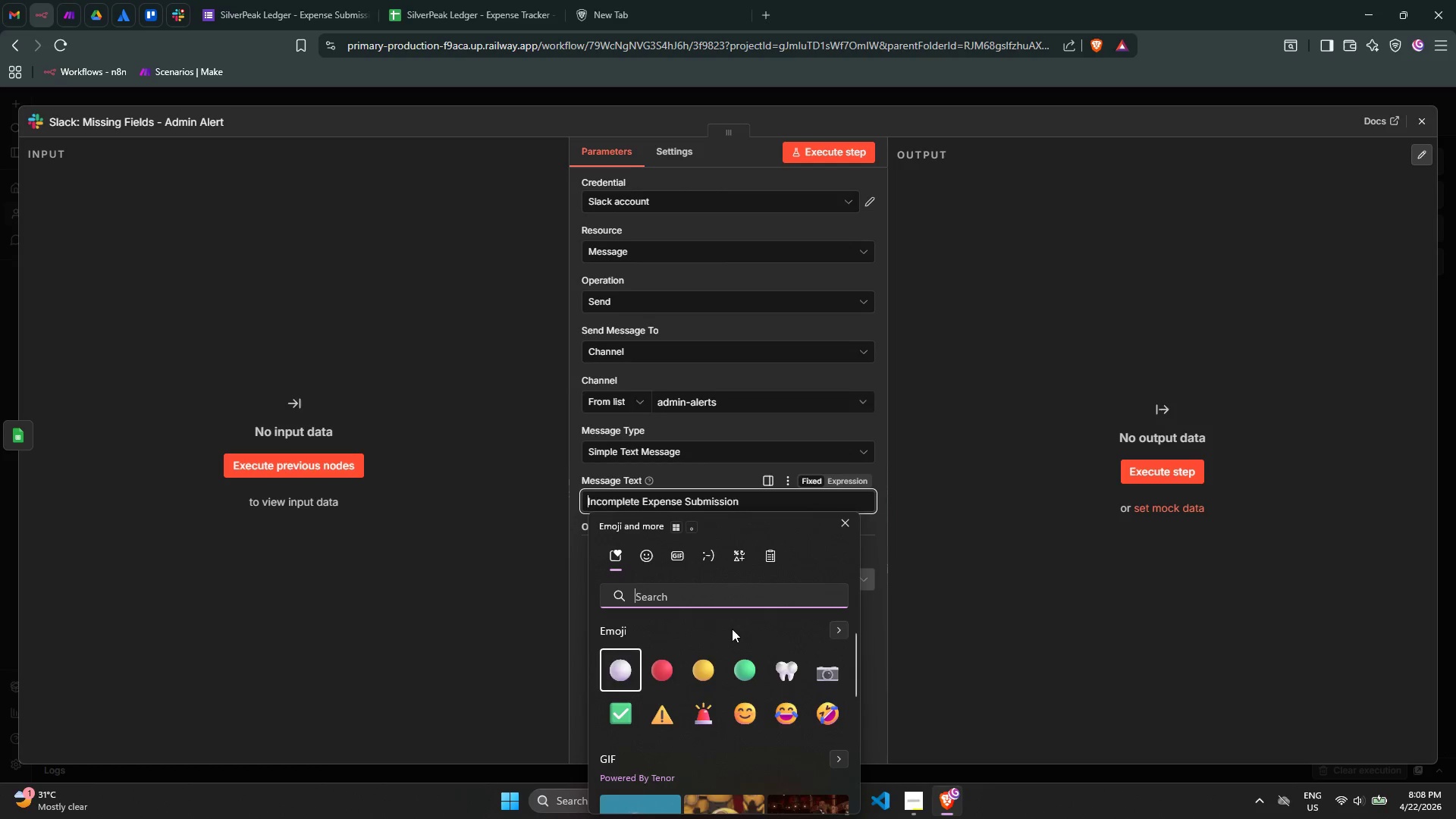 
left_click([668, 703])
 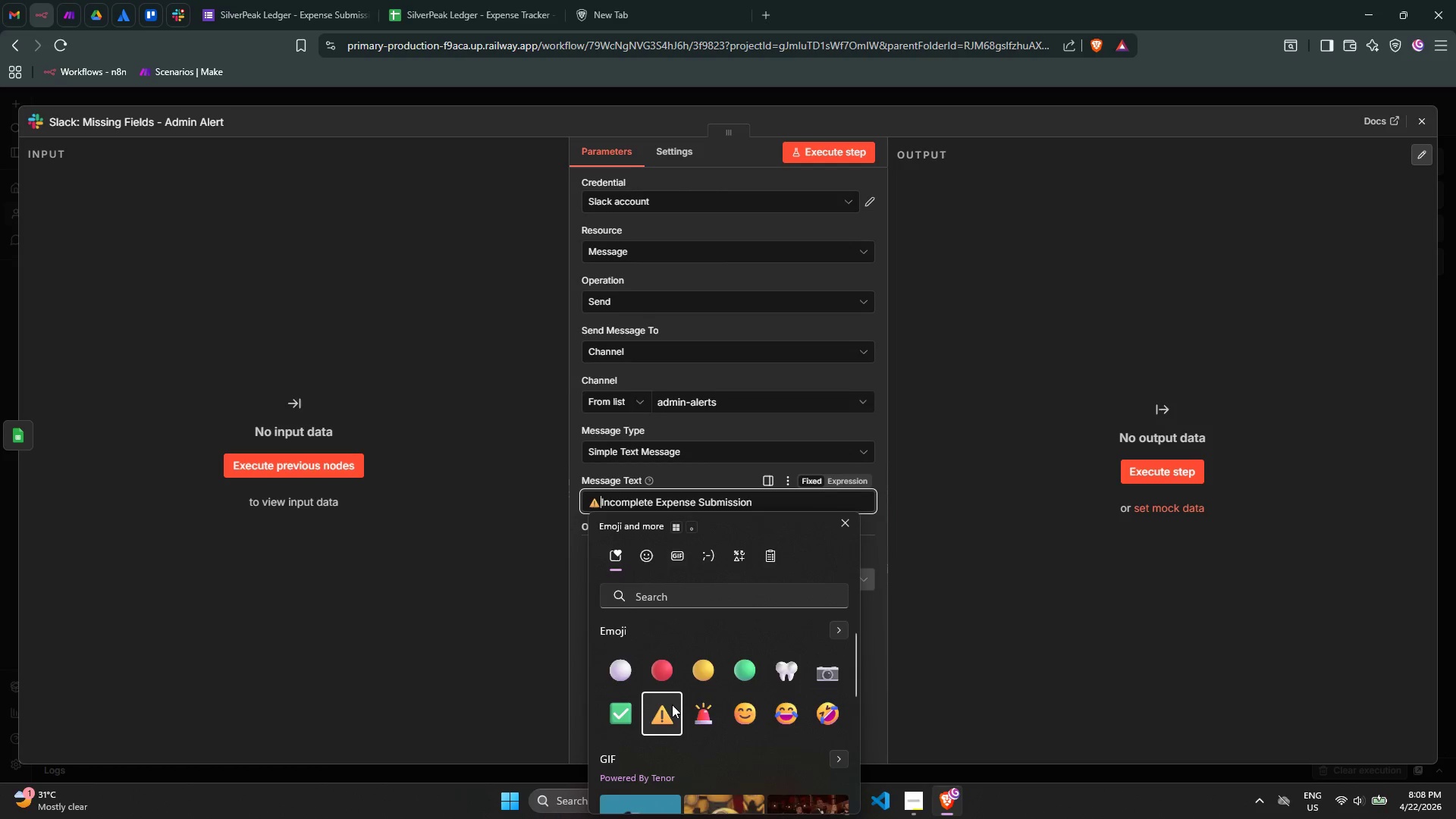 
key(Space)
 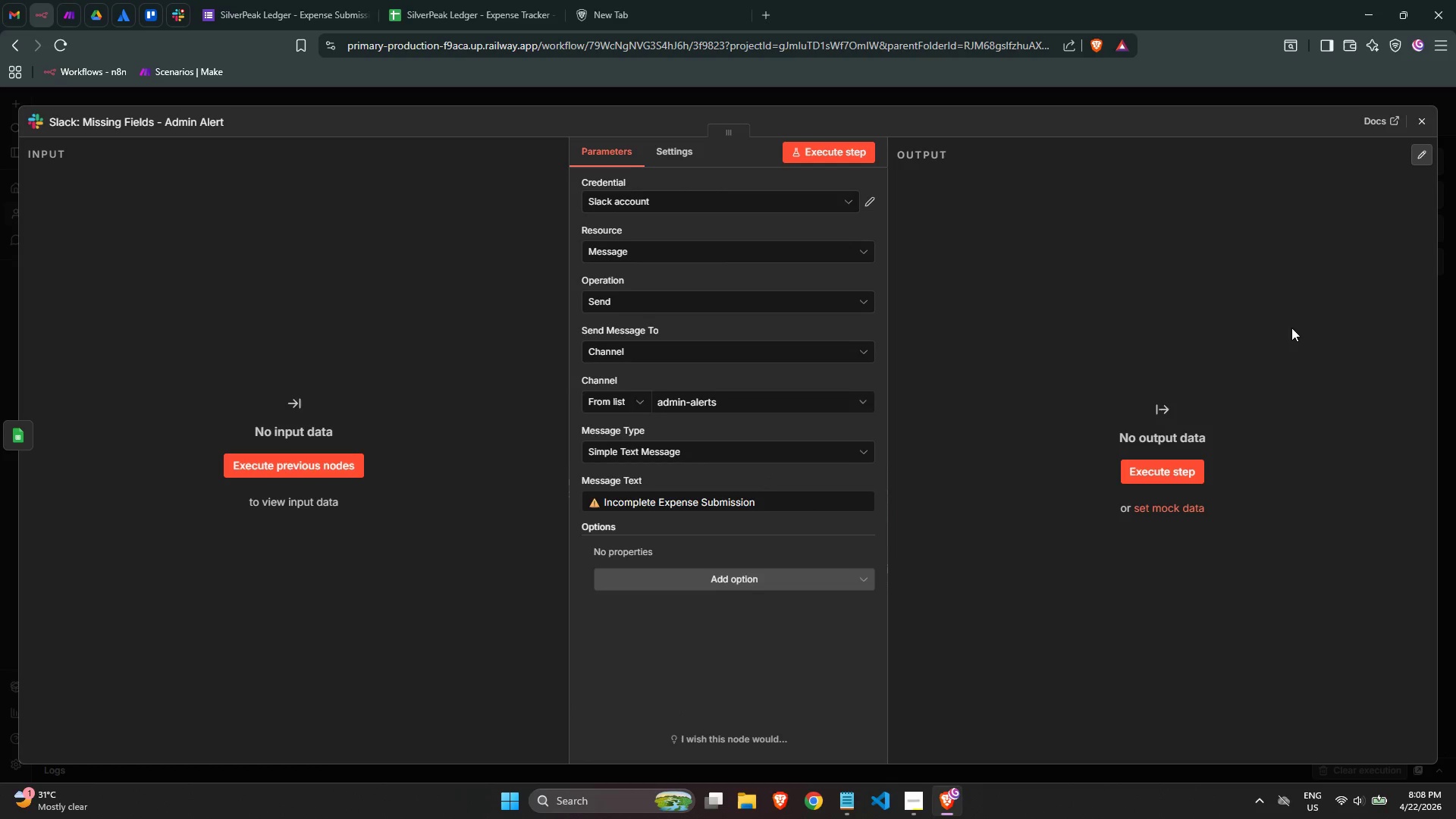 
left_click([1426, 131])
 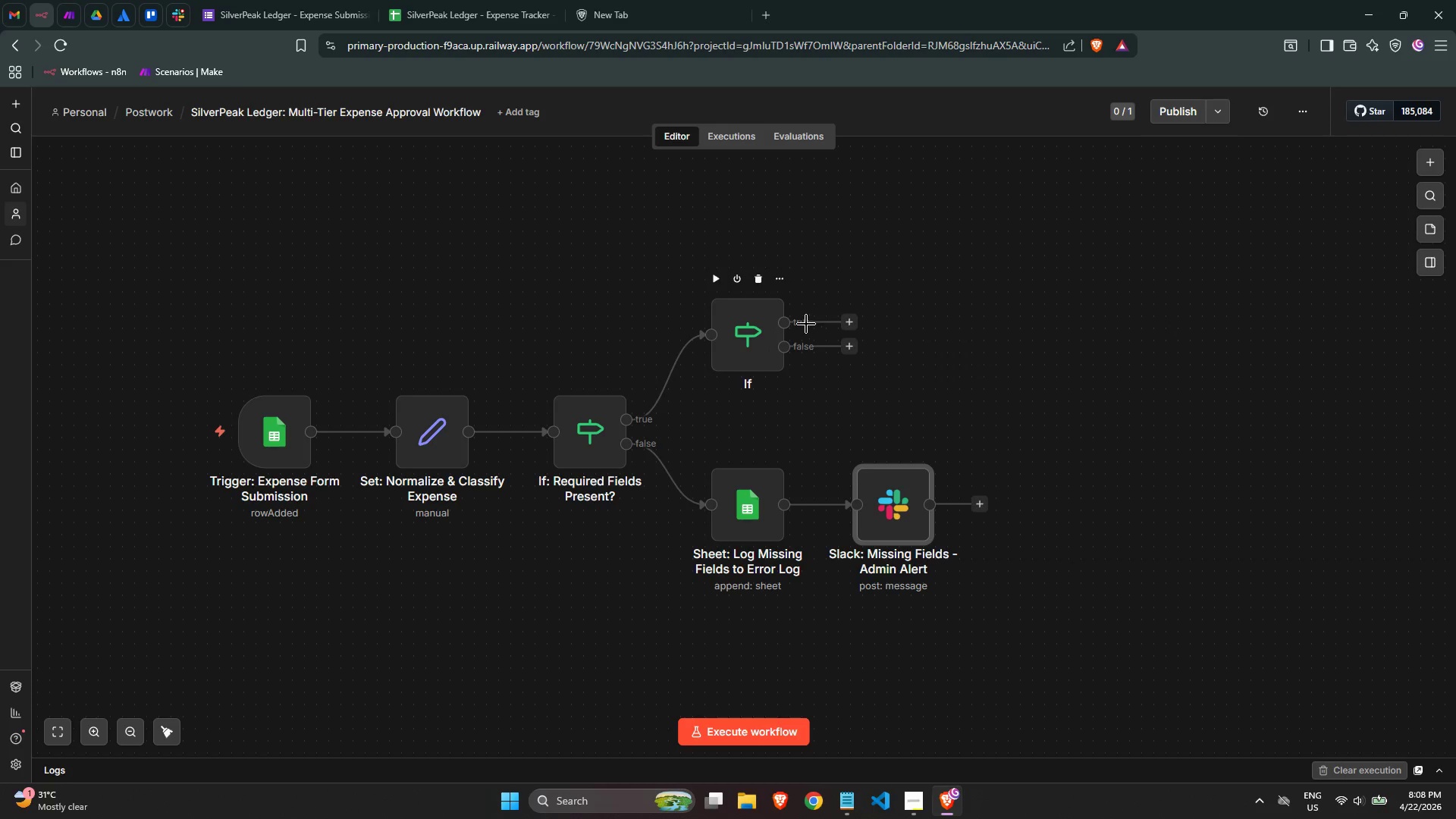 
wait(10.11)
 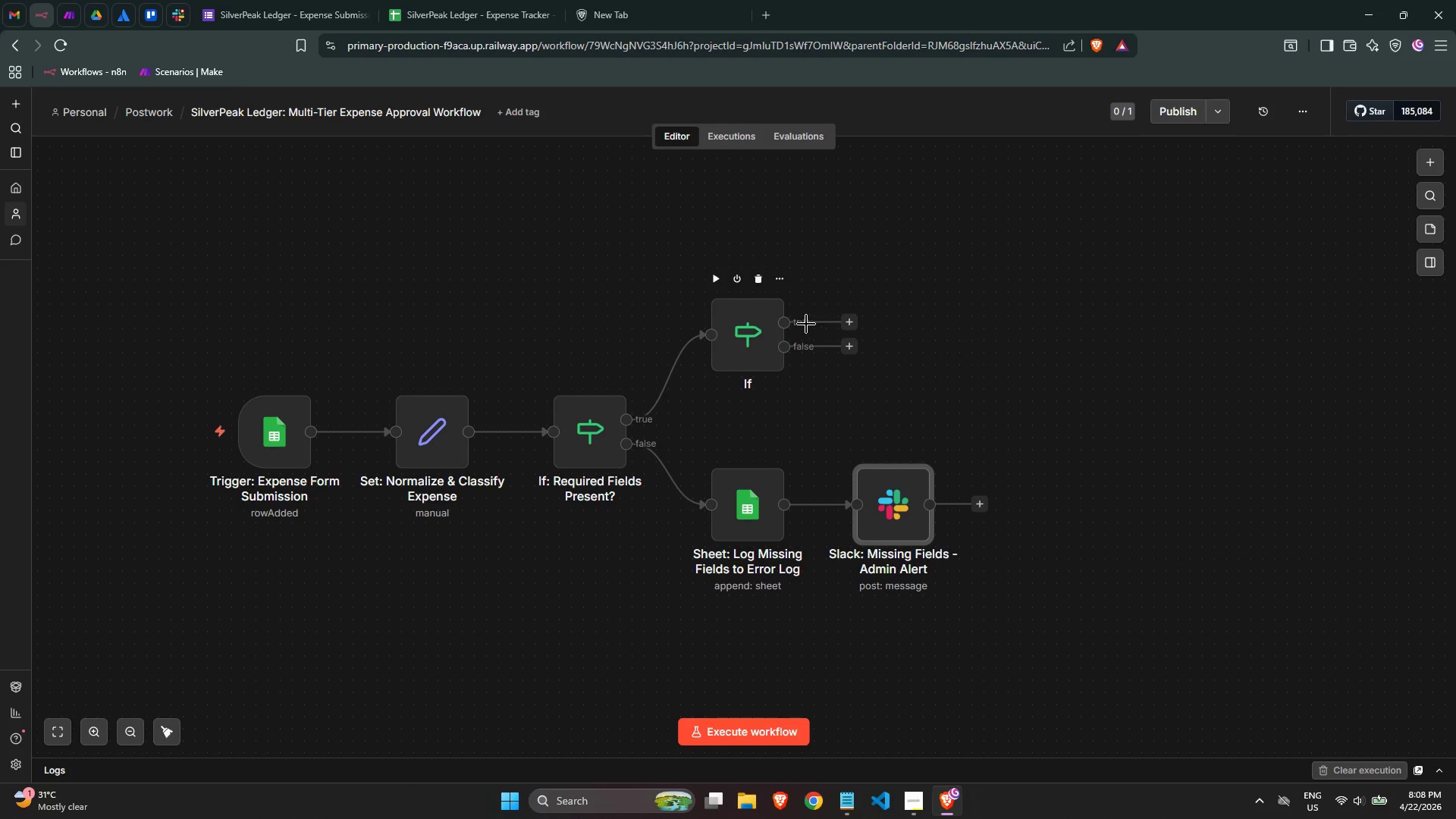 
double_click([750, 337])
 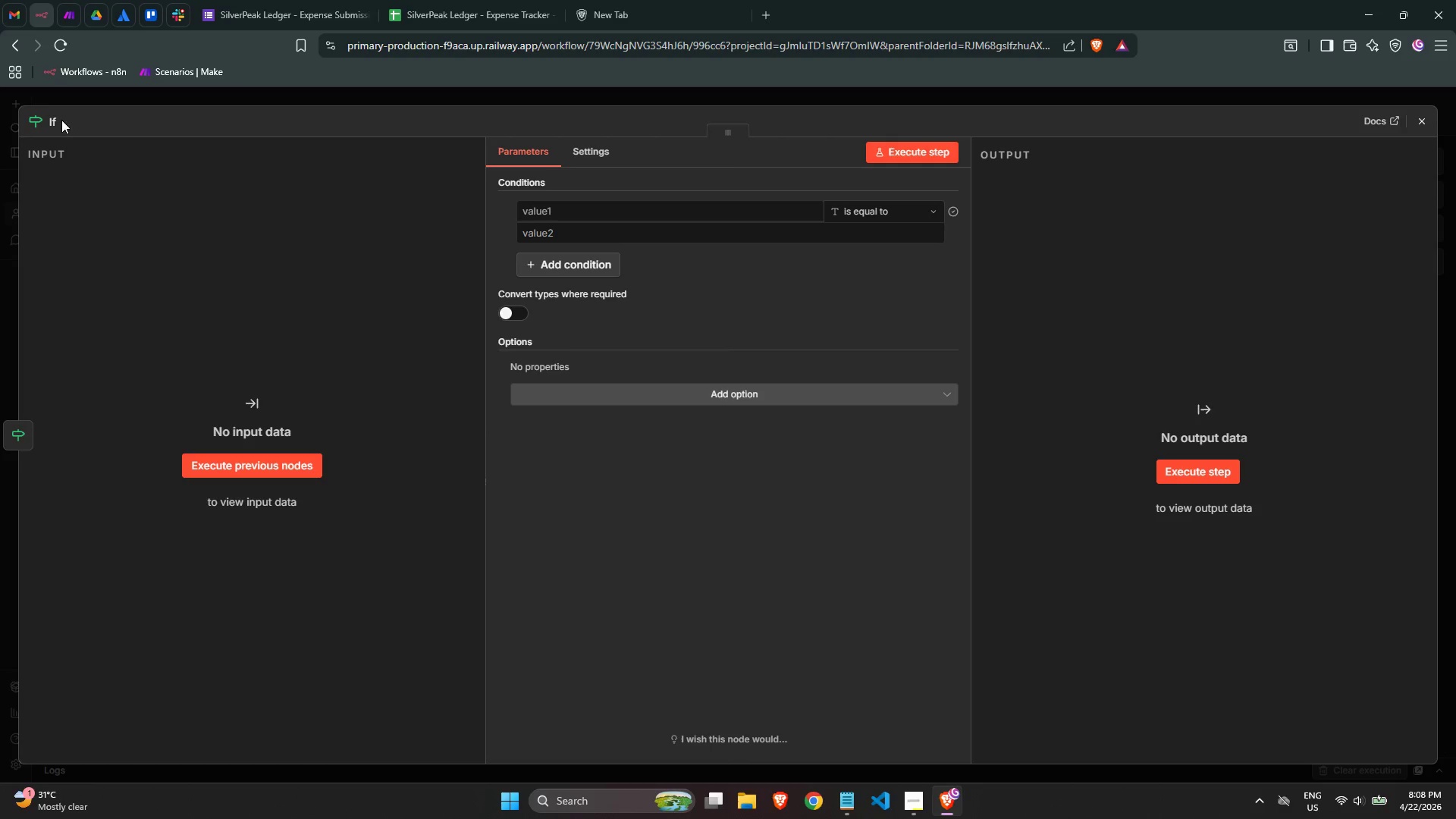 
left_click([59, 119])
 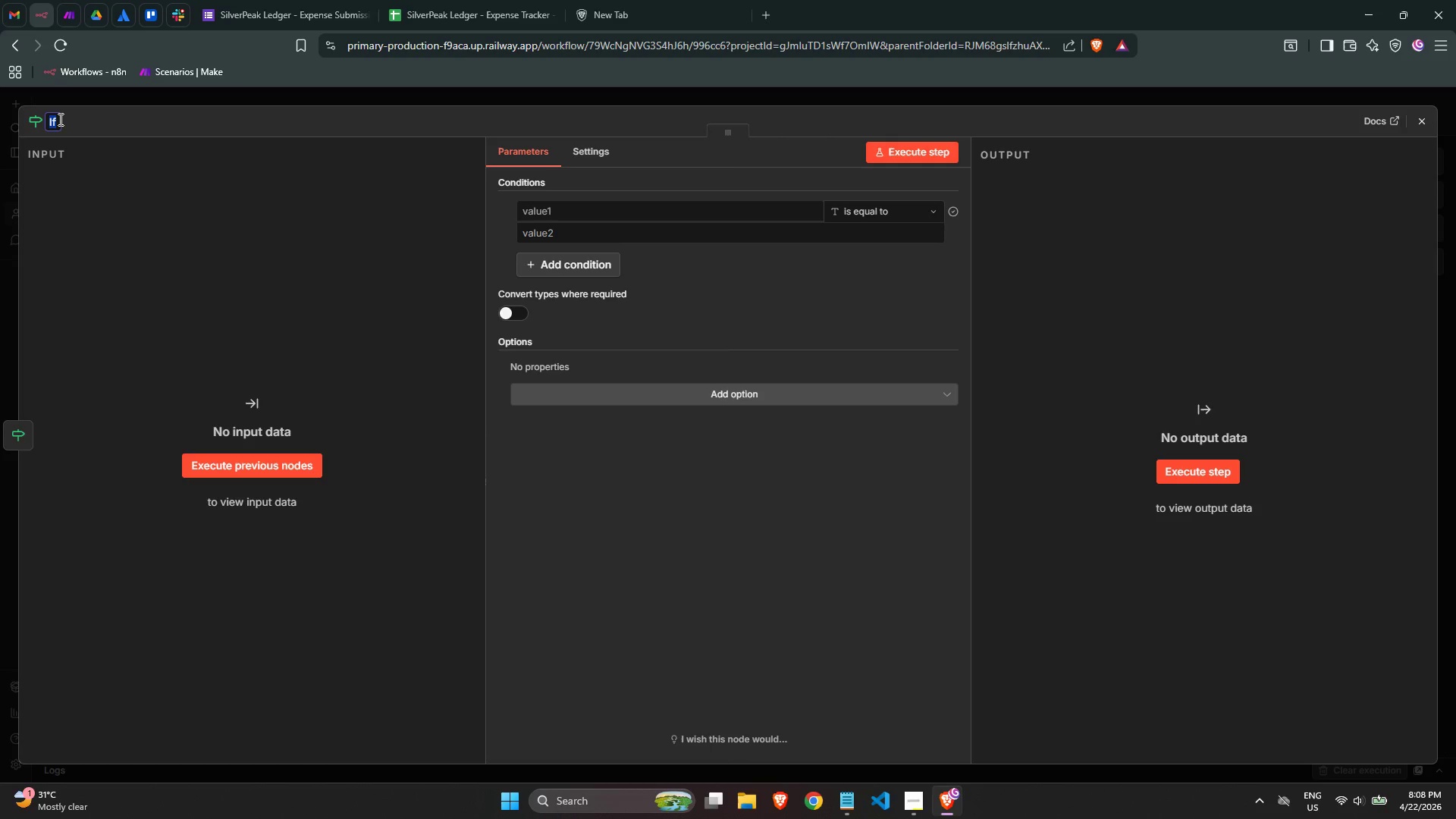 
key(ArrowRight)
 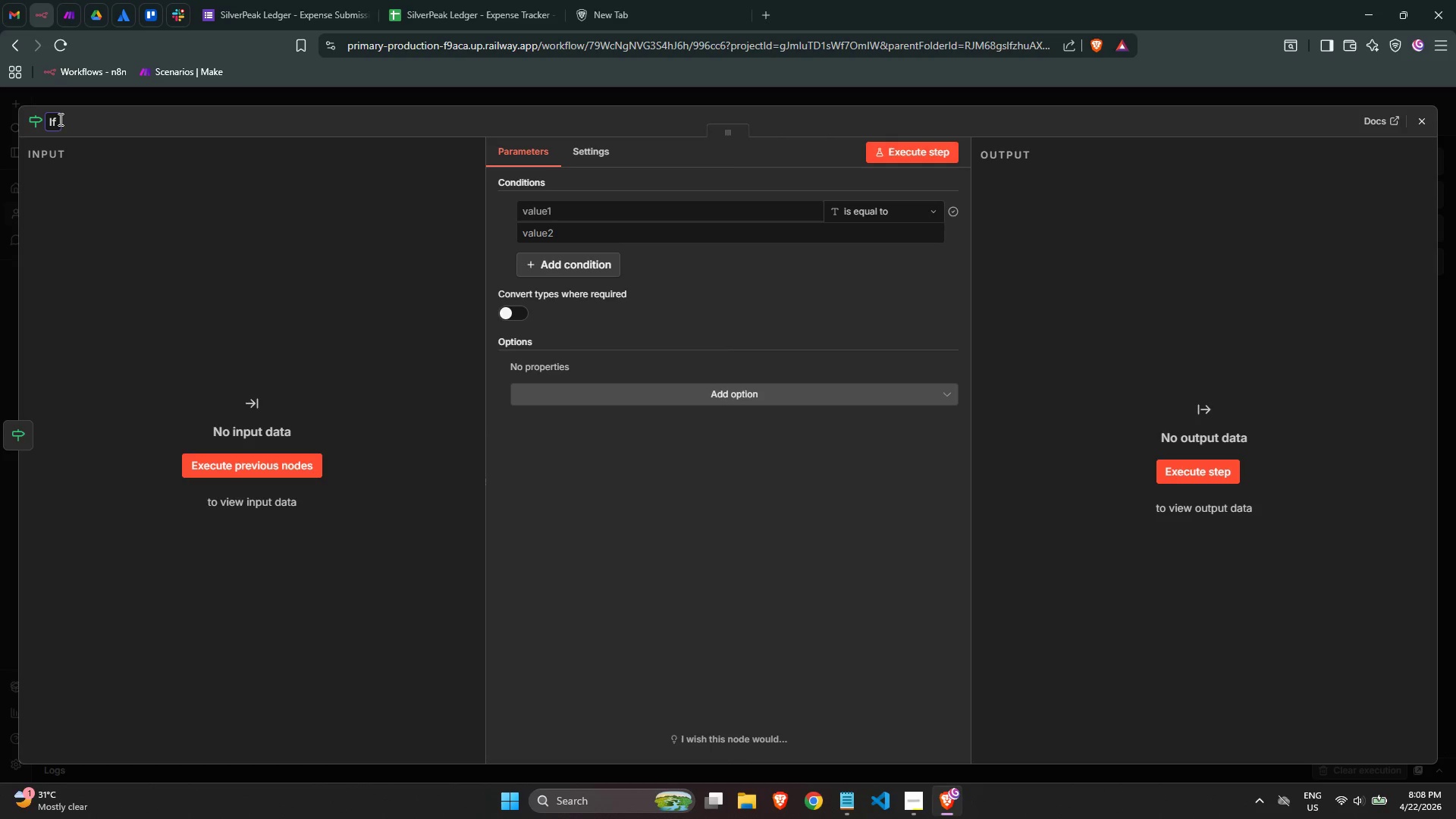 
type(: Requires Senior Review?)
 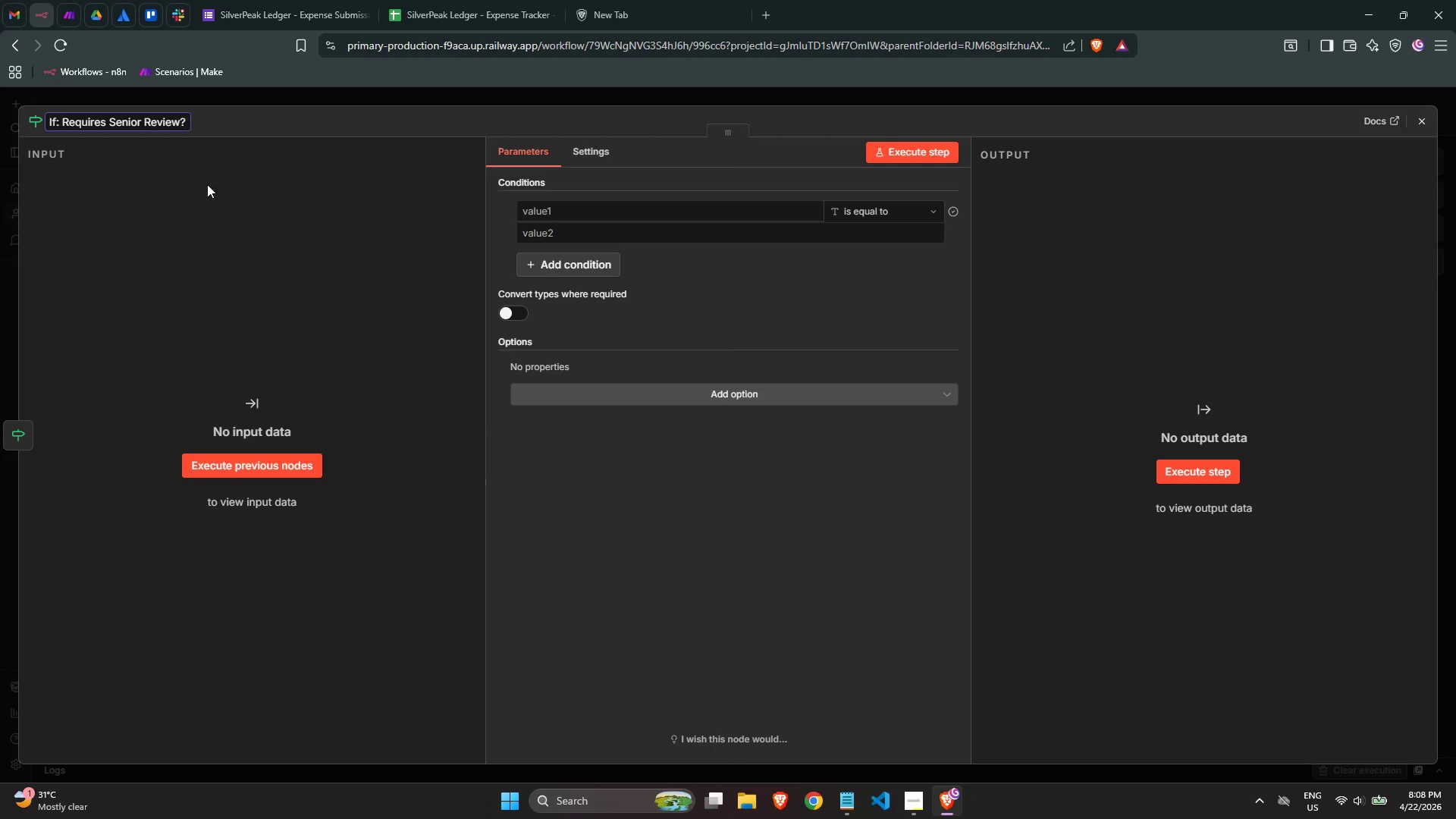 
left_click([249, 211])
 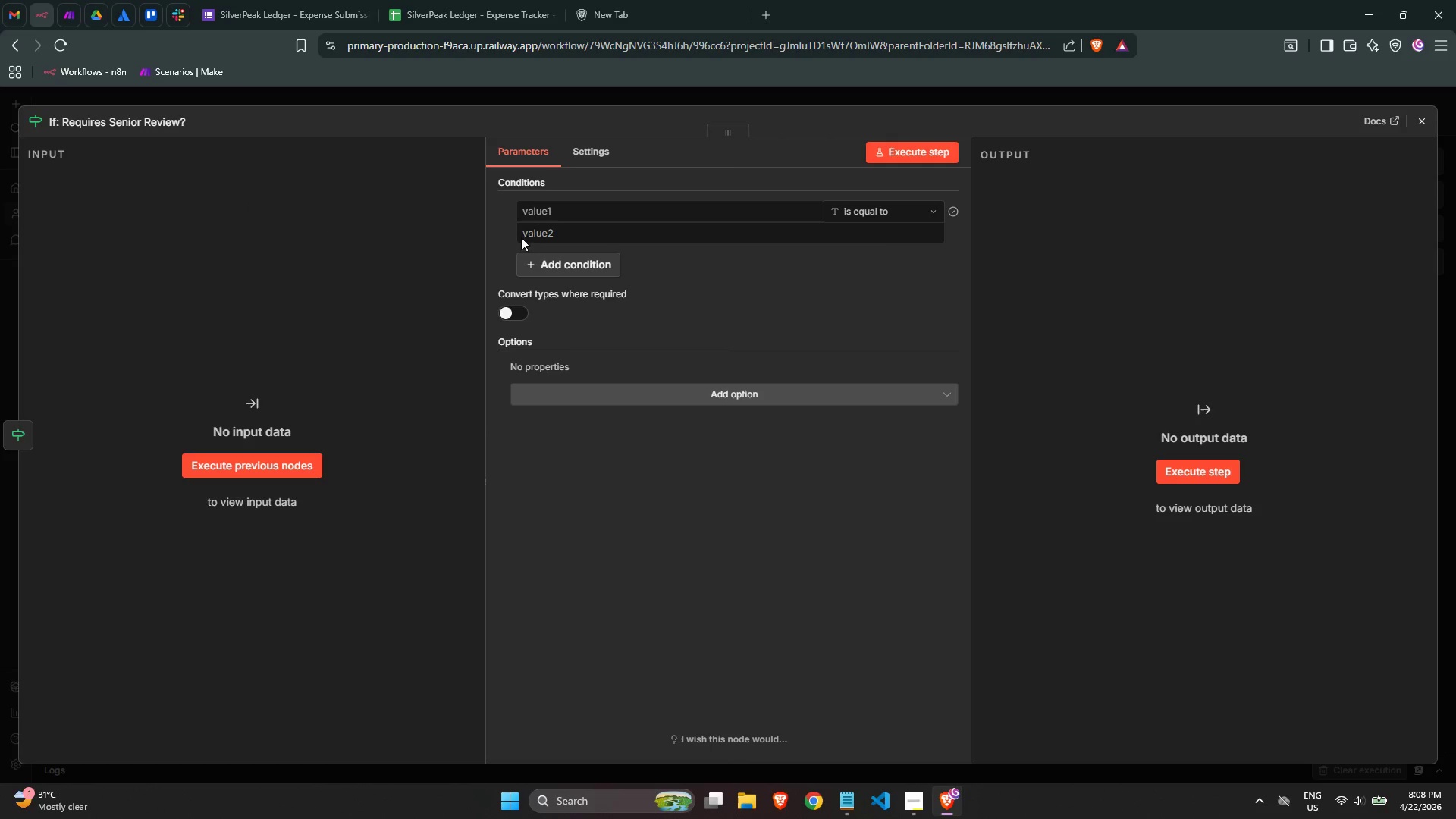 
left_click([588, 218])
 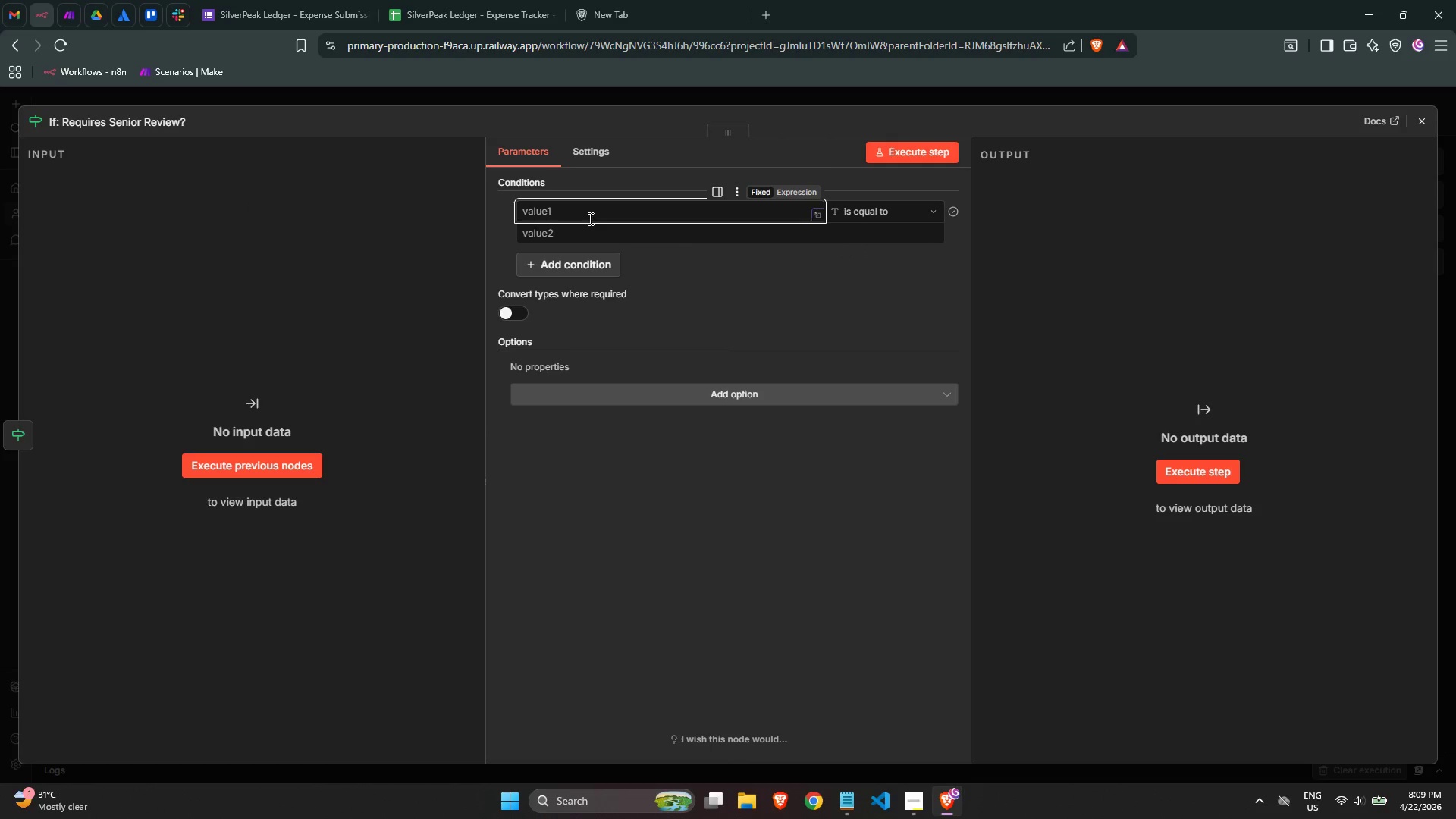 
key(Equal)
 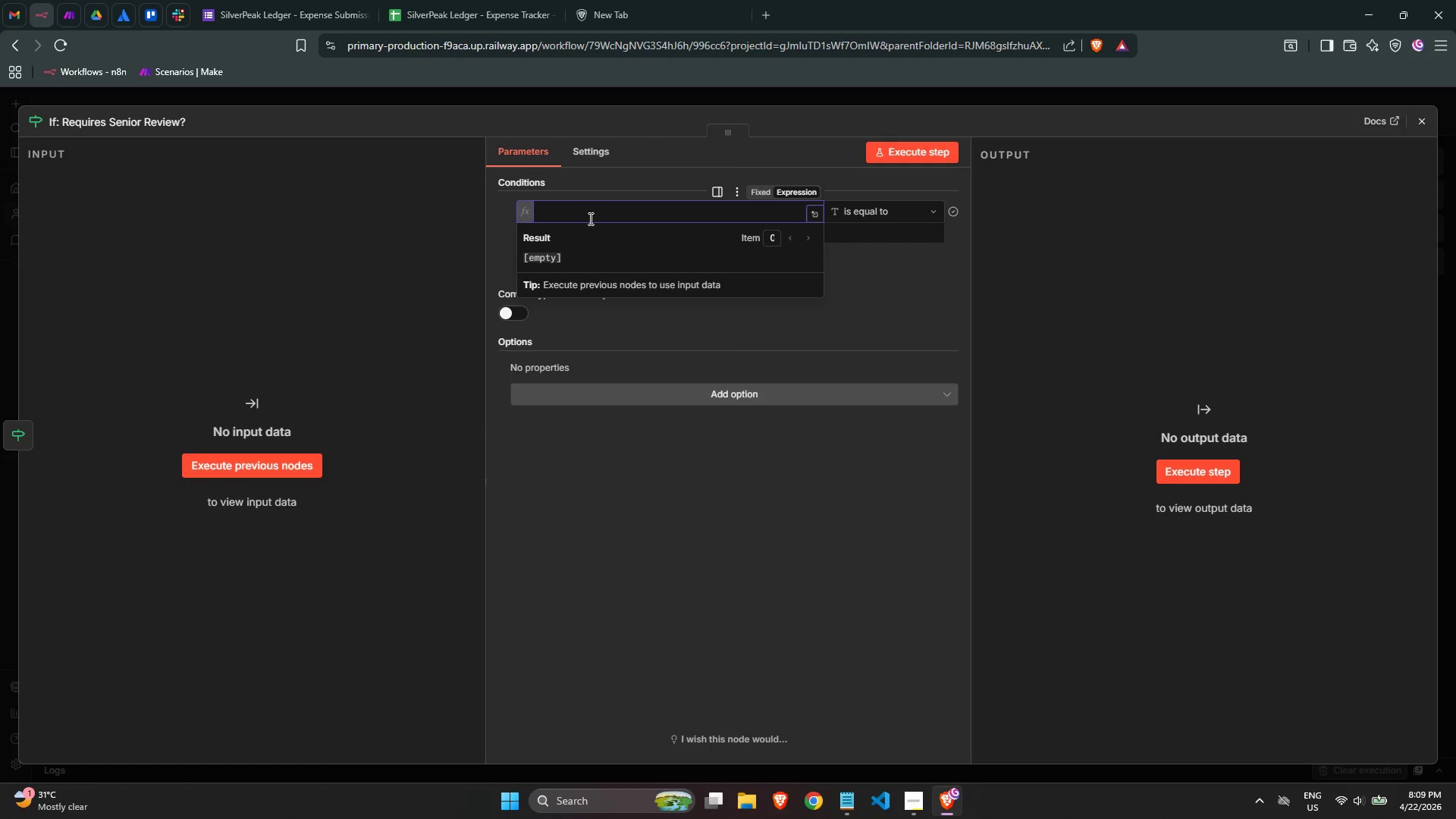 
key(Shift+BracketLeft)
 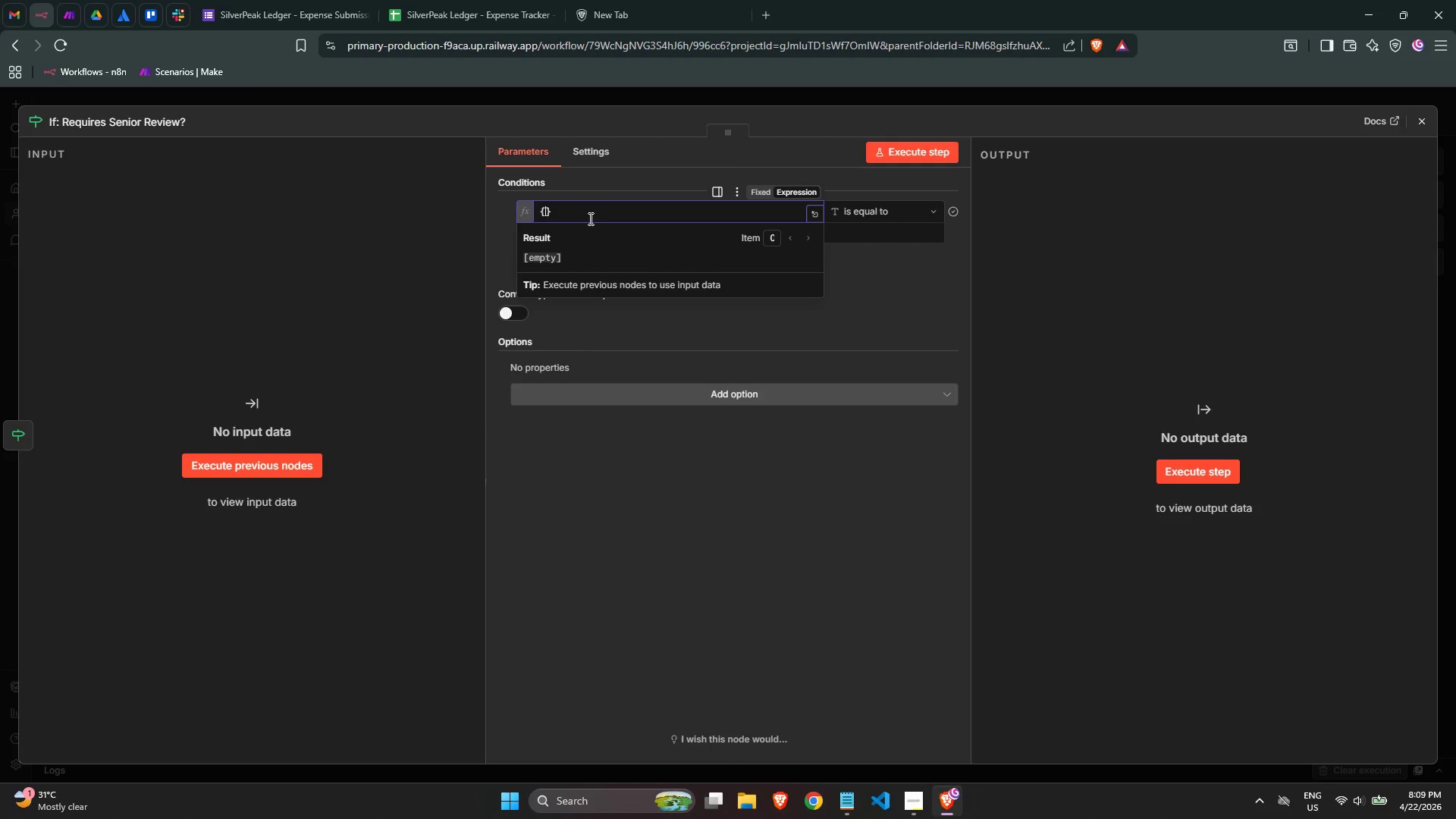 
key(Shift+BracketLeft)
 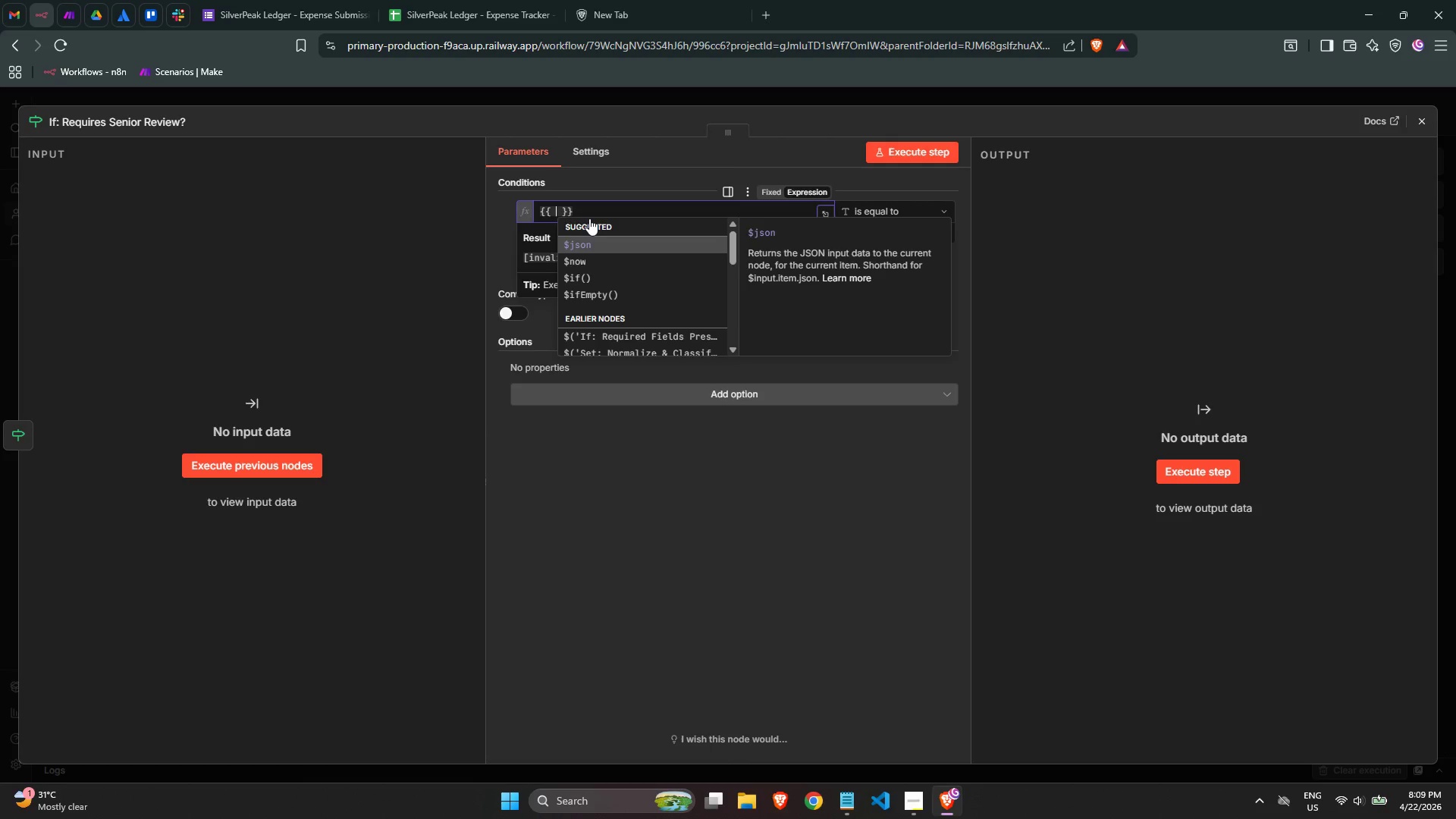 
key(Enter)
 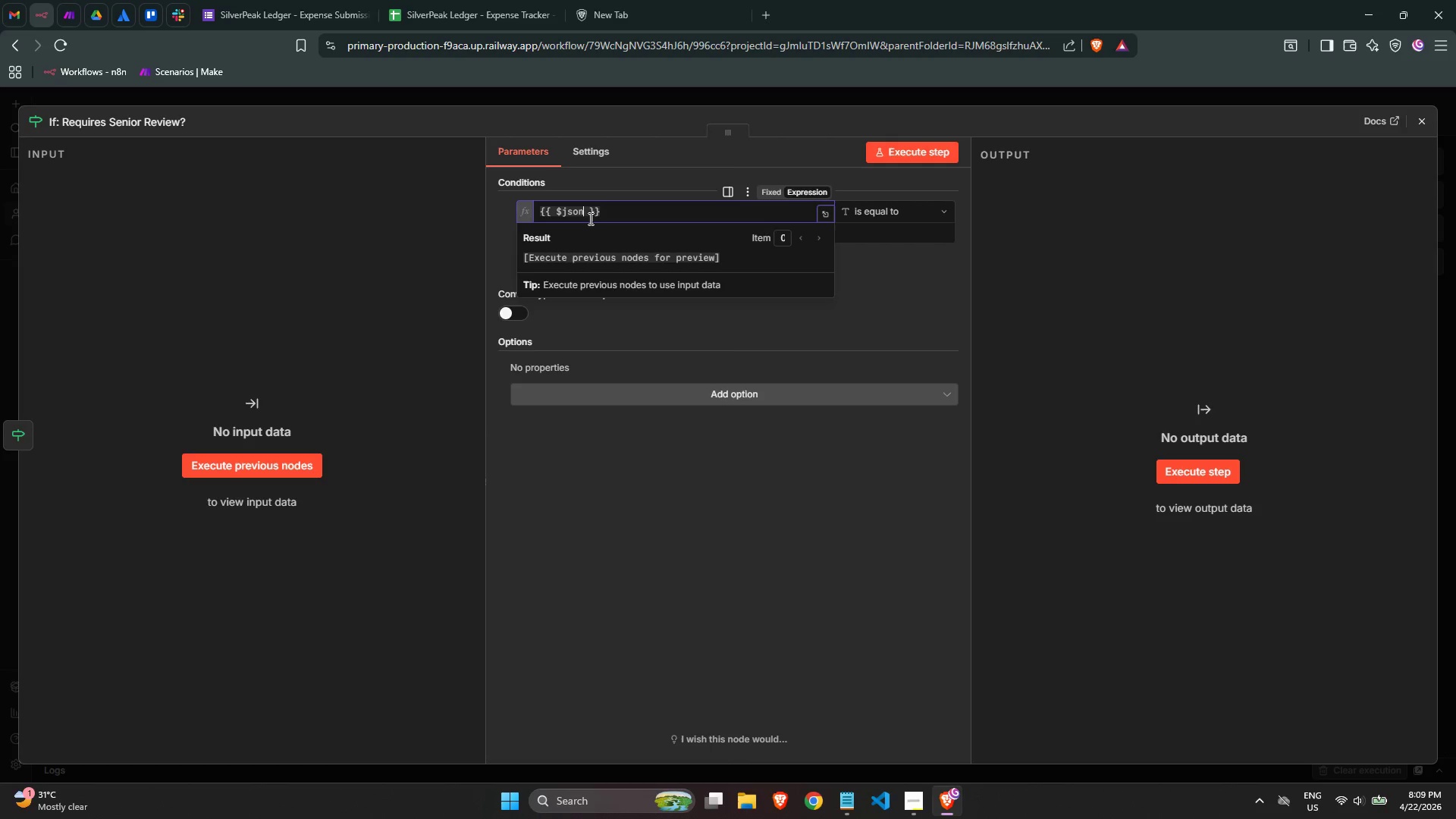 
type(.needs_review)
 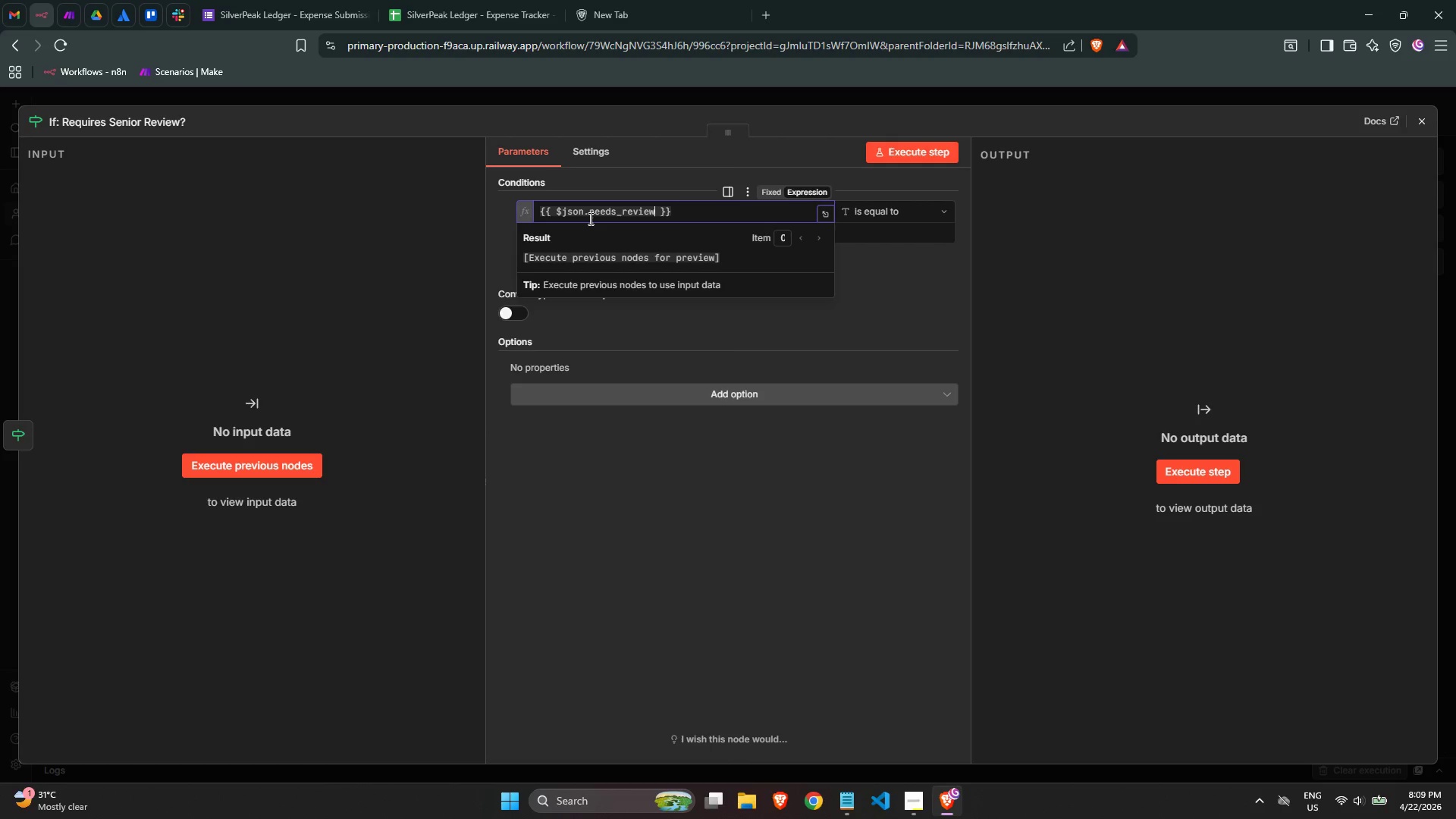 
left_click([624, 325])
 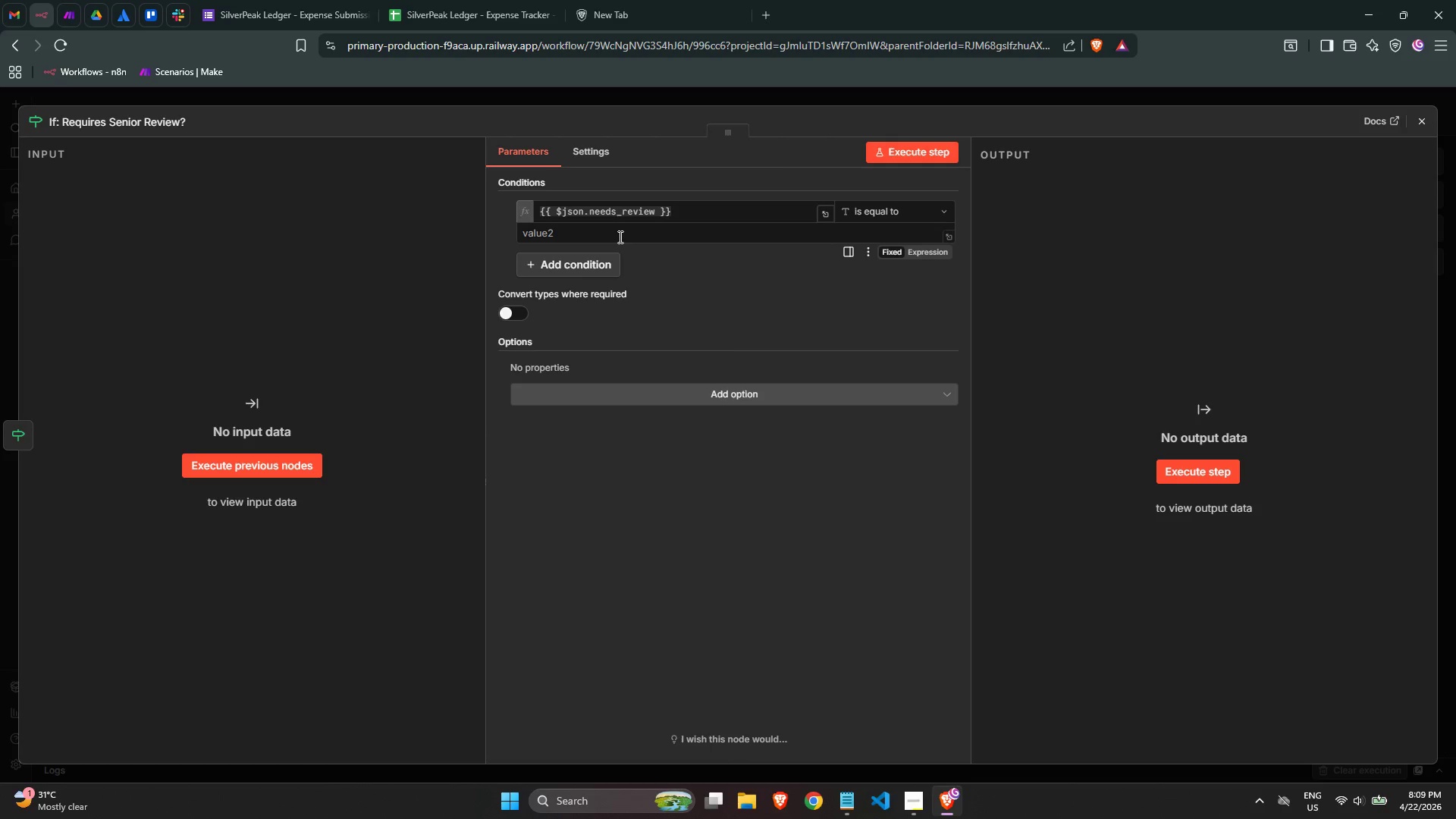 
wait(8.03)
 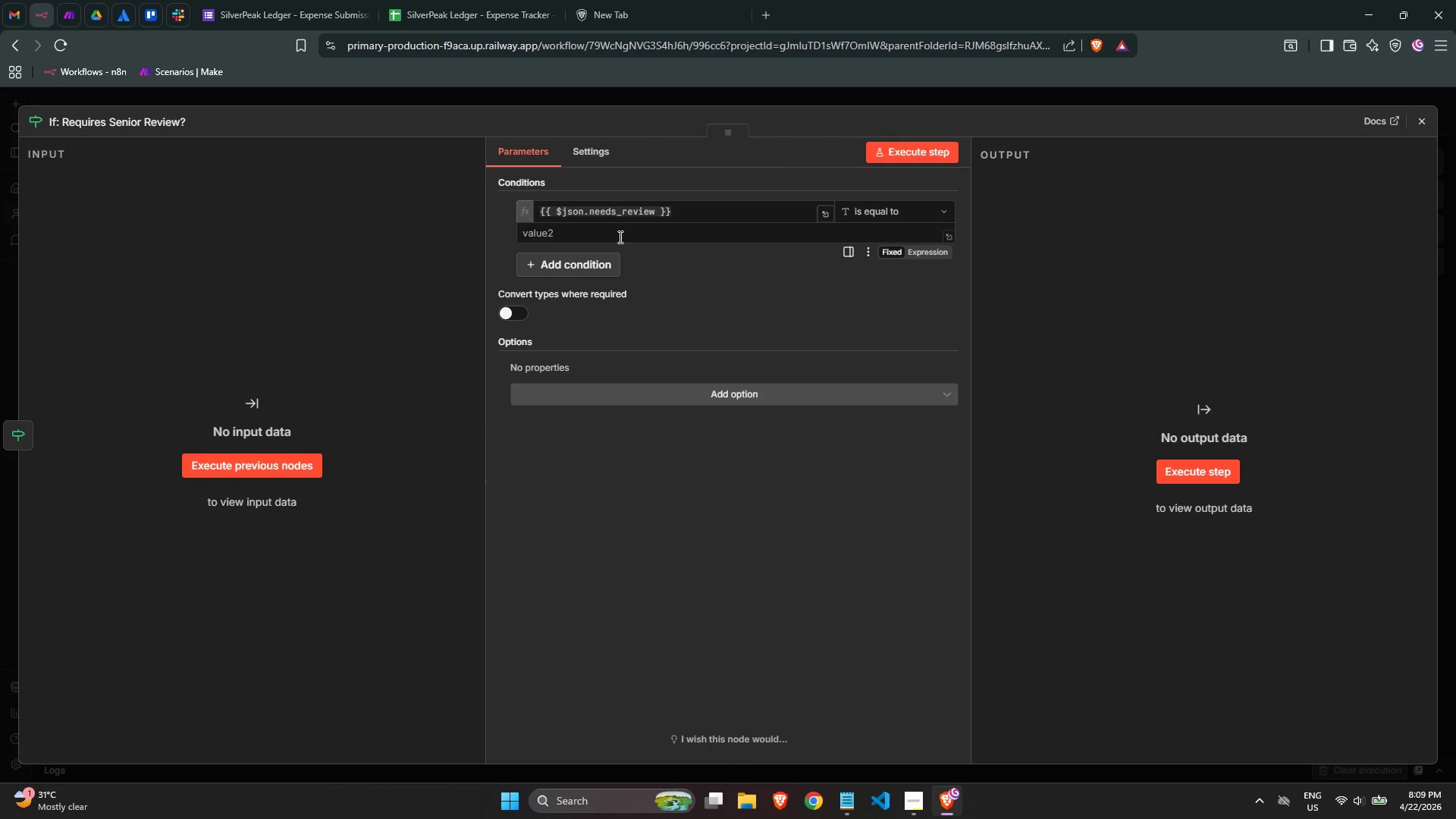 
left_click([1423, 127])
 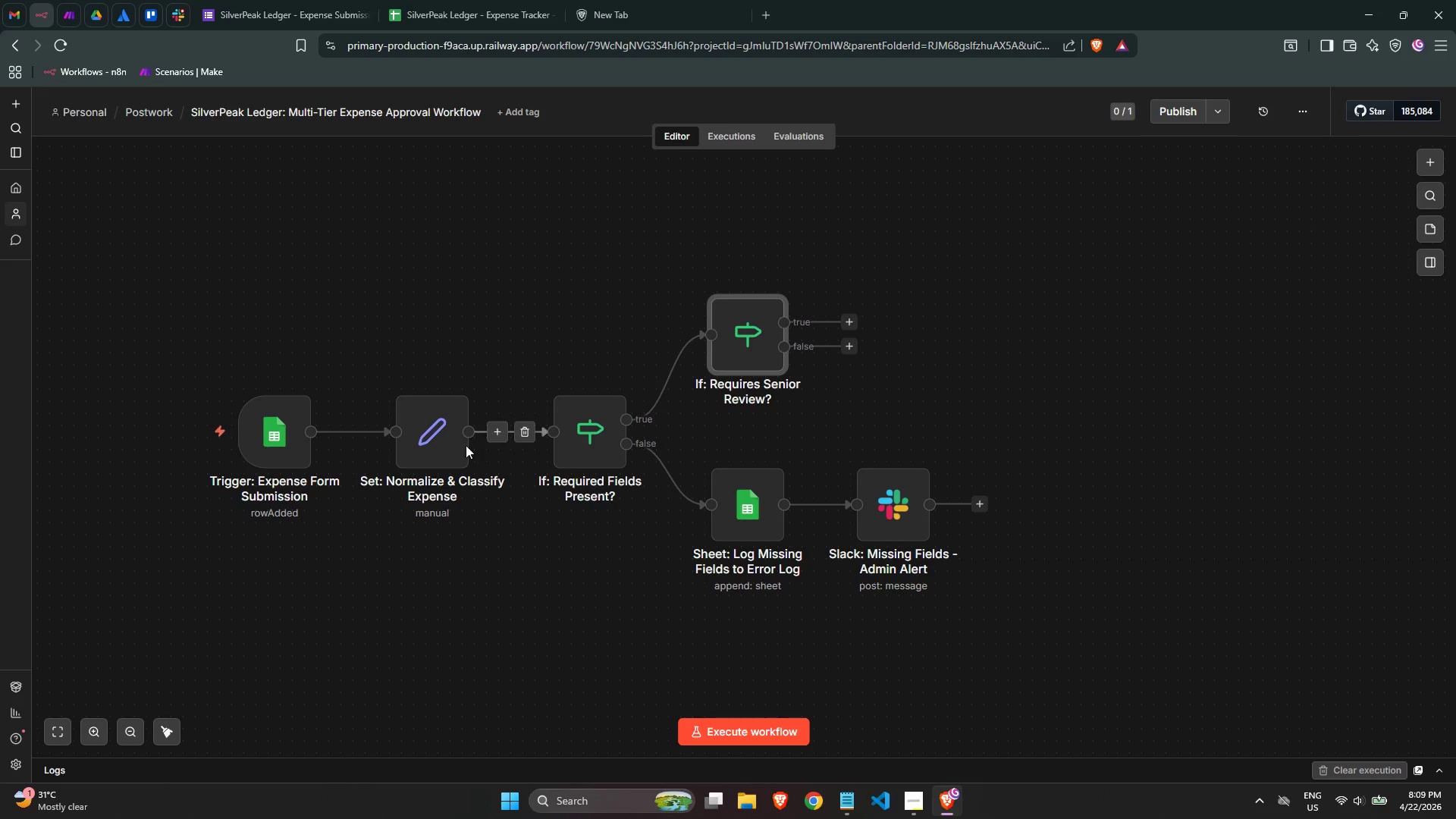 
double_click([436, 446])
 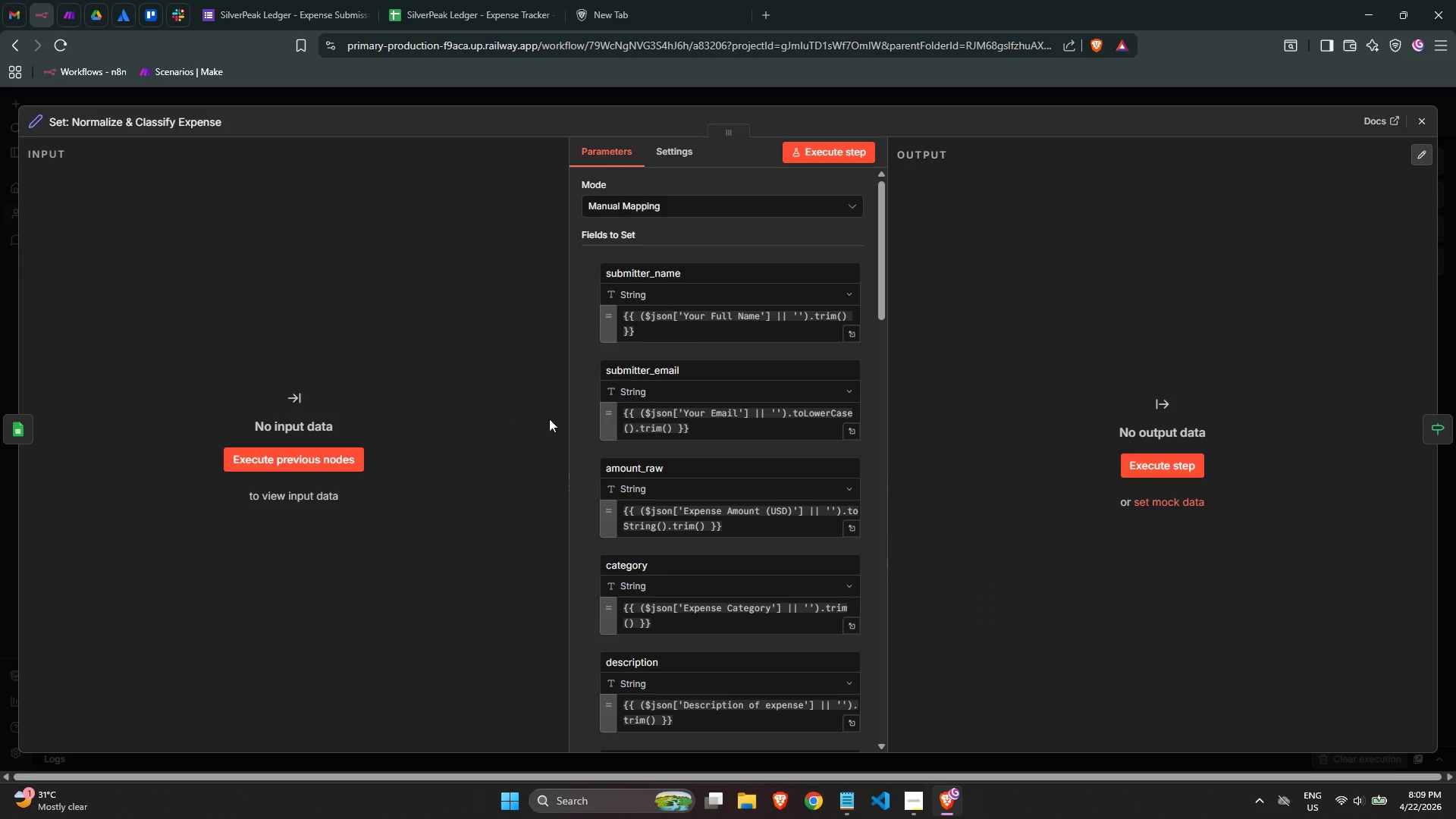 
scroll: coordinate [730, 513], scroll_direction: down, amount: 21.0
 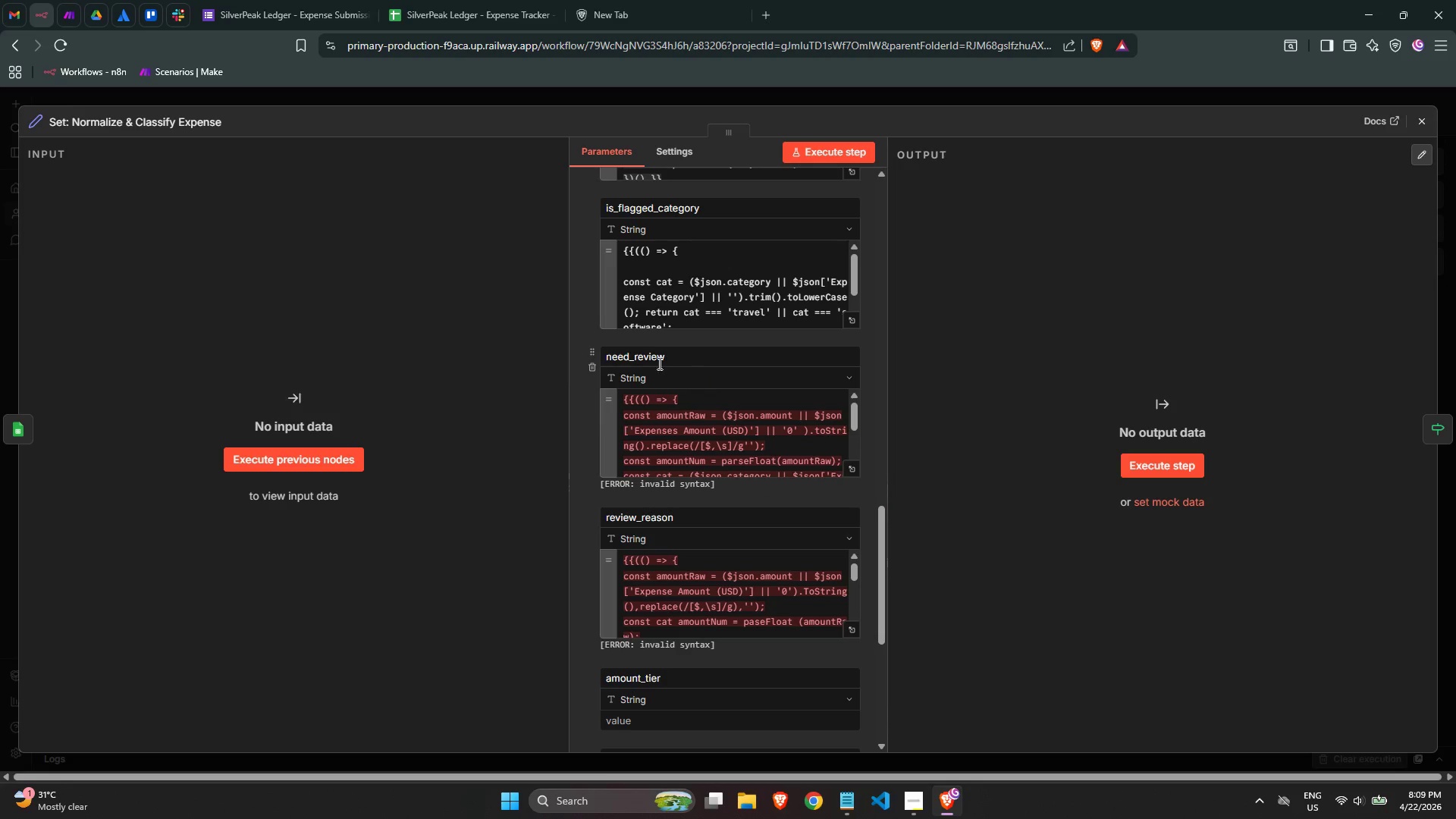 
left_click([628, 356])
 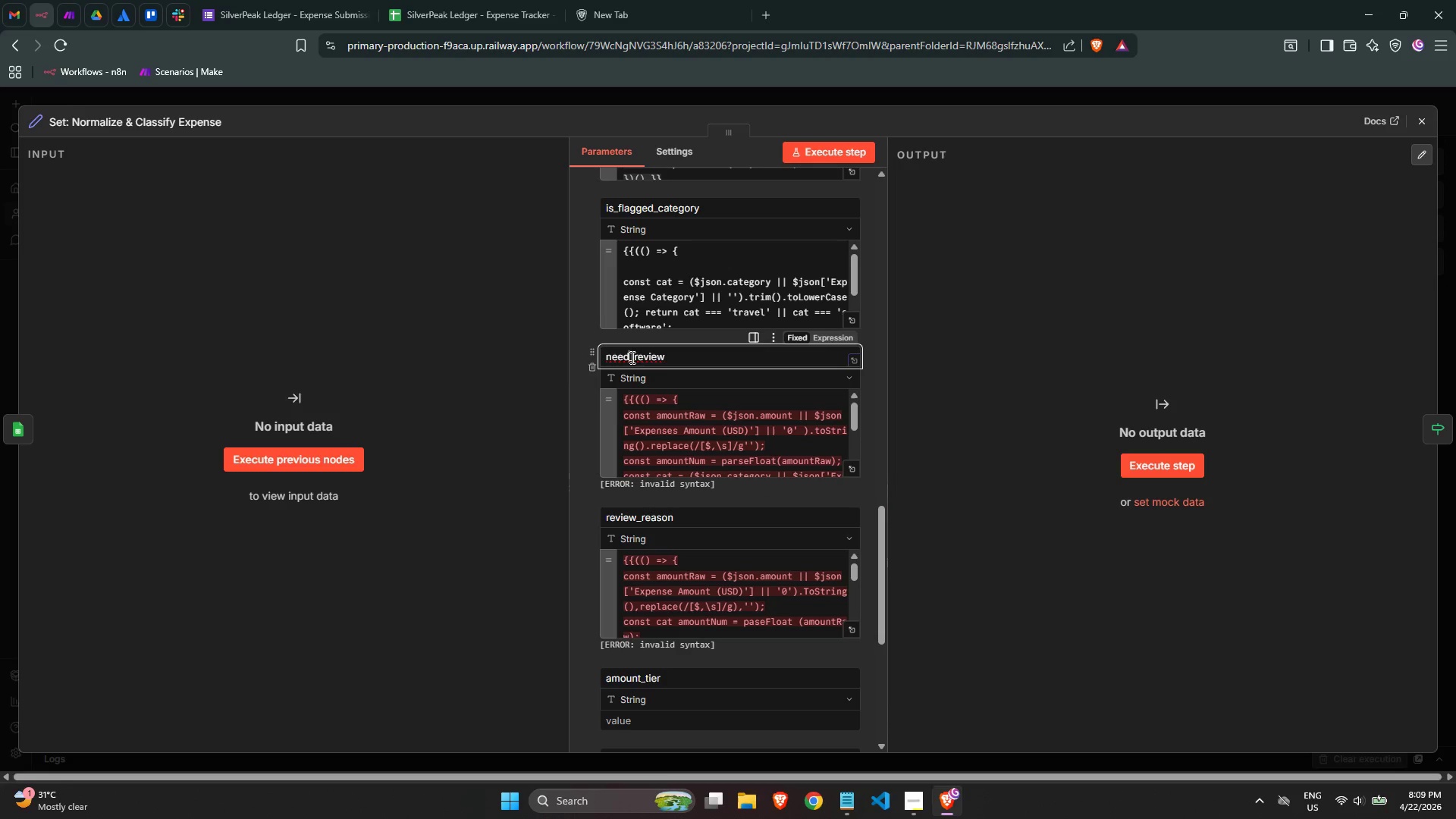 
key(S)
 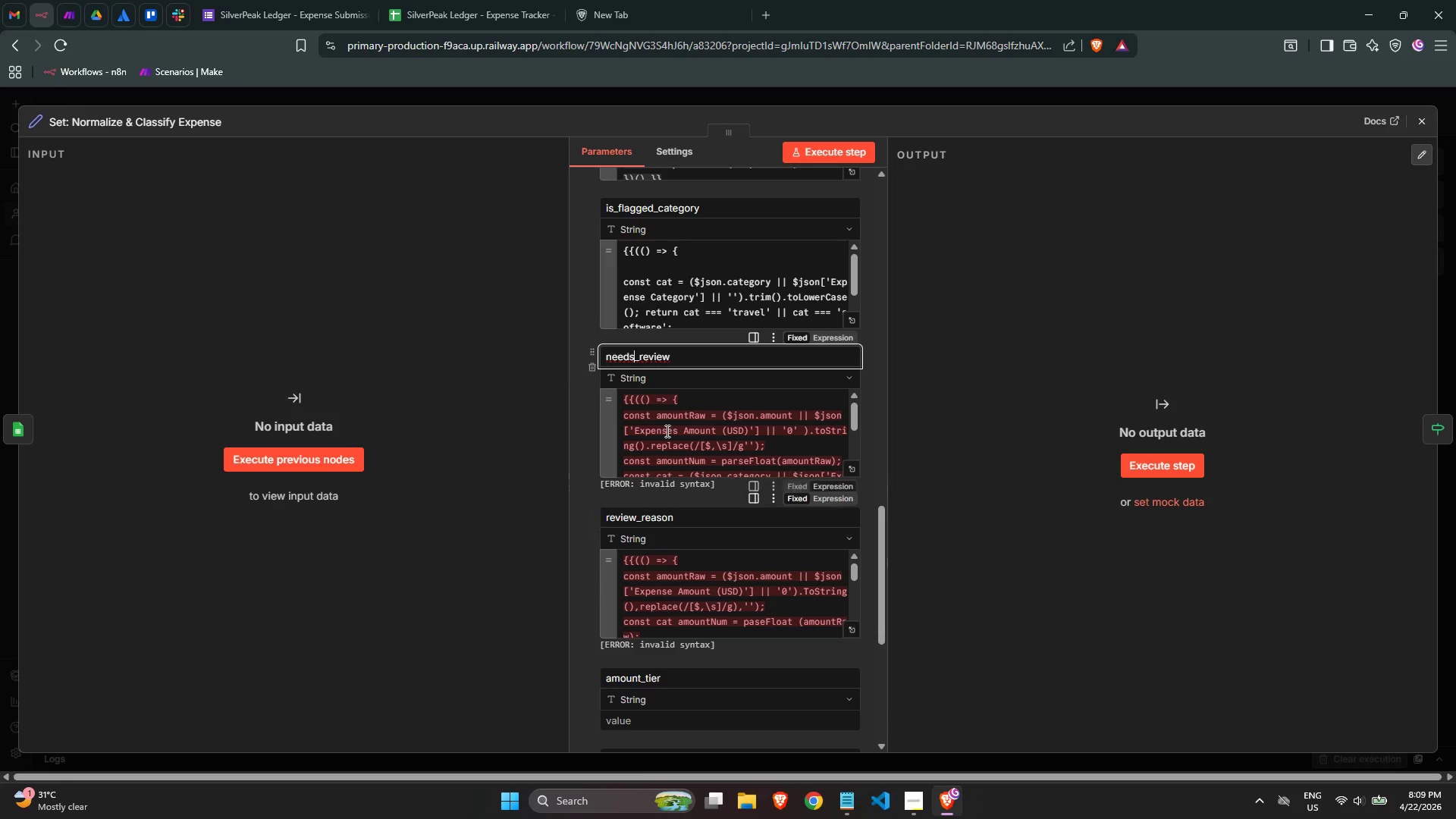 
left_click([672, 388])
 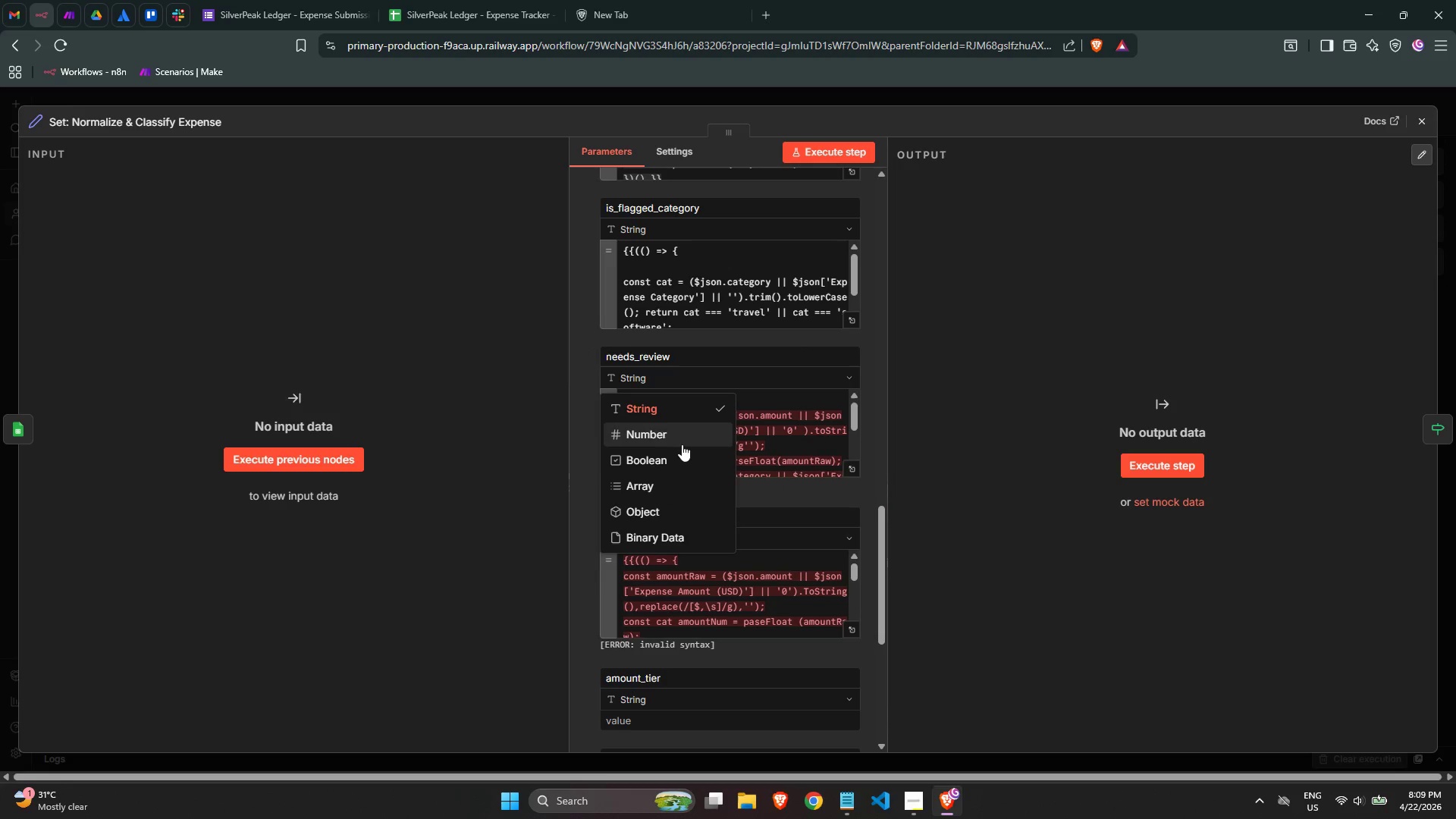 
left_click([684, 456])
 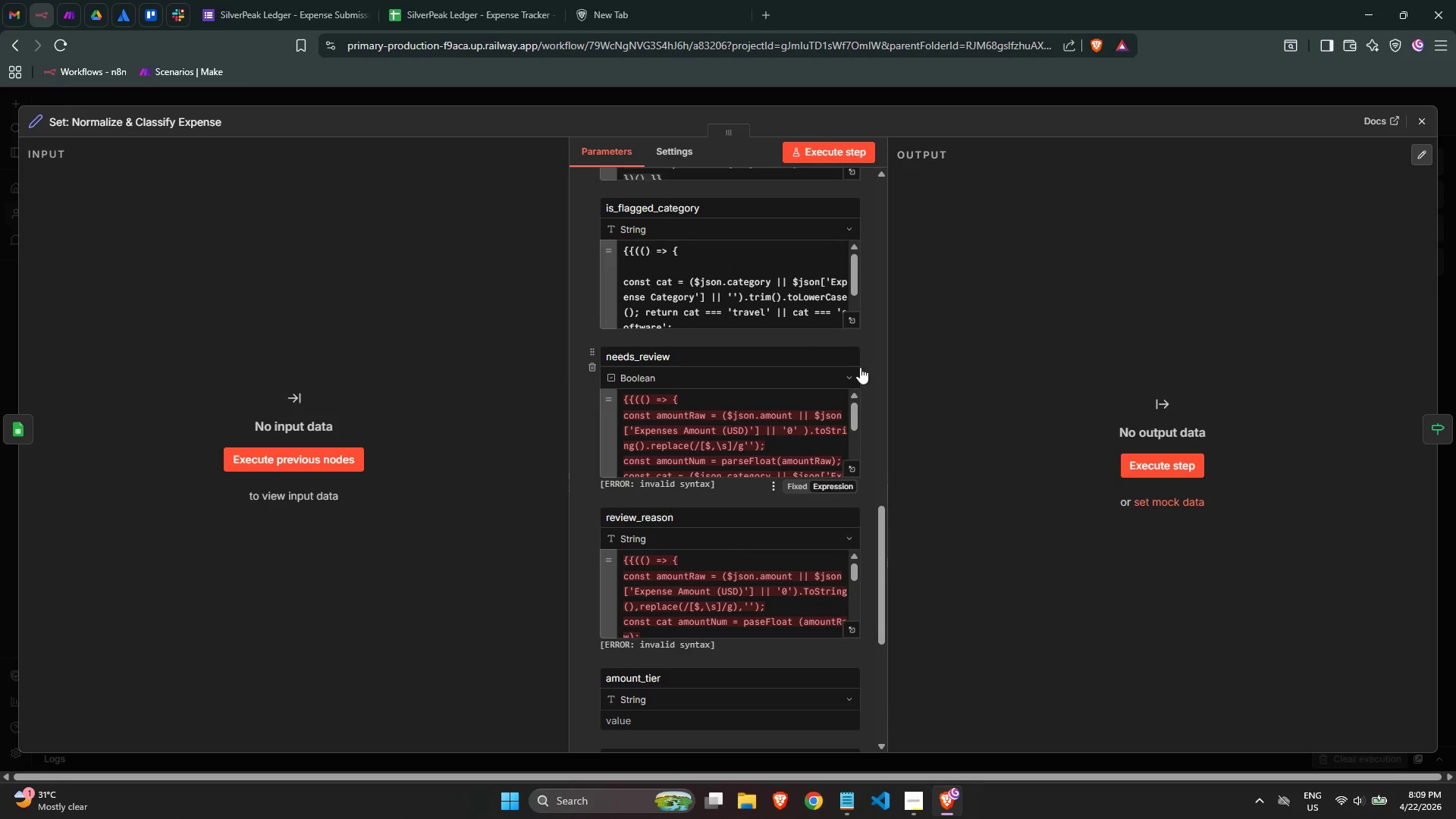 
left_click([891, 356])
 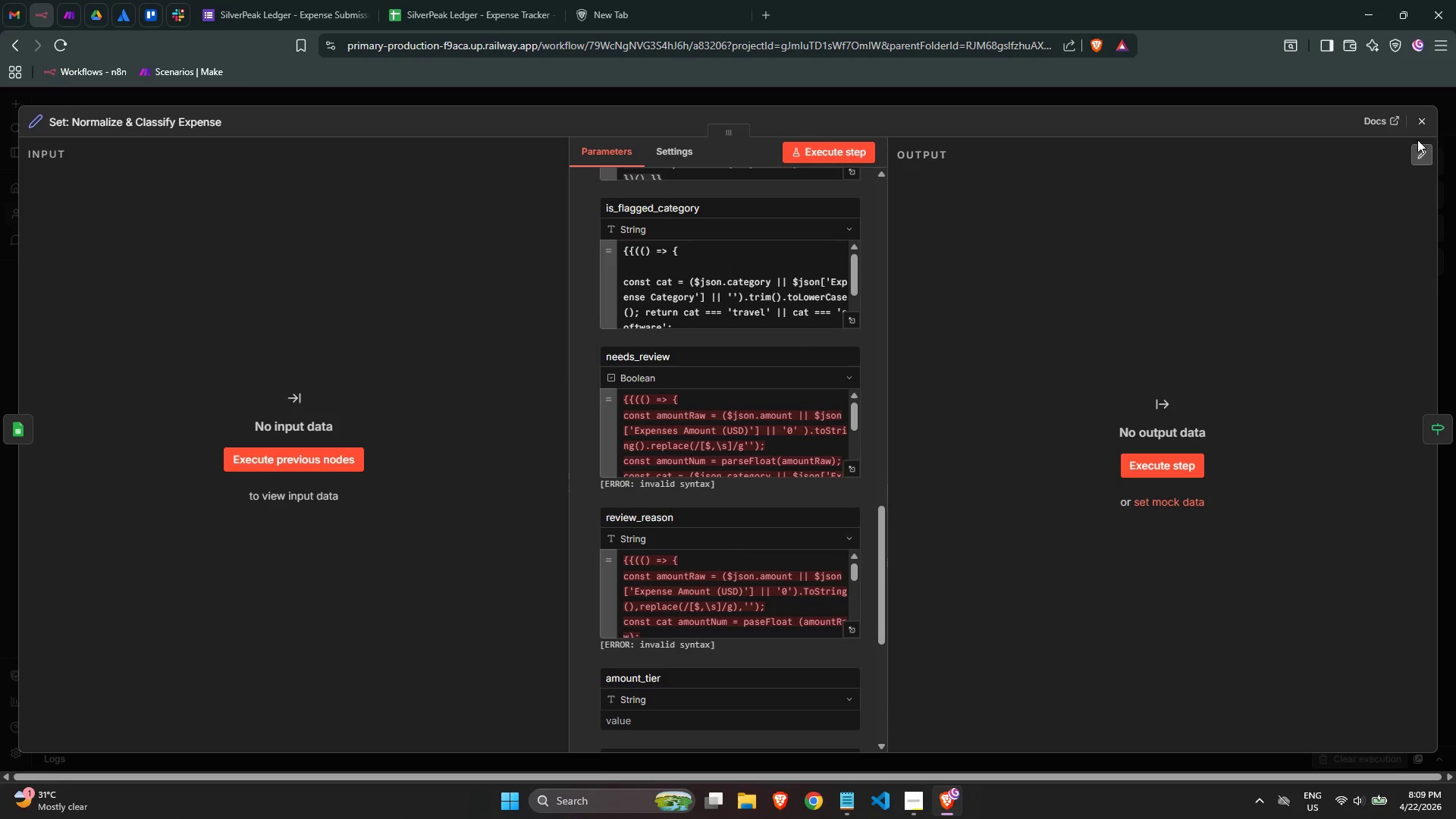 
left_click([1425, 124])
 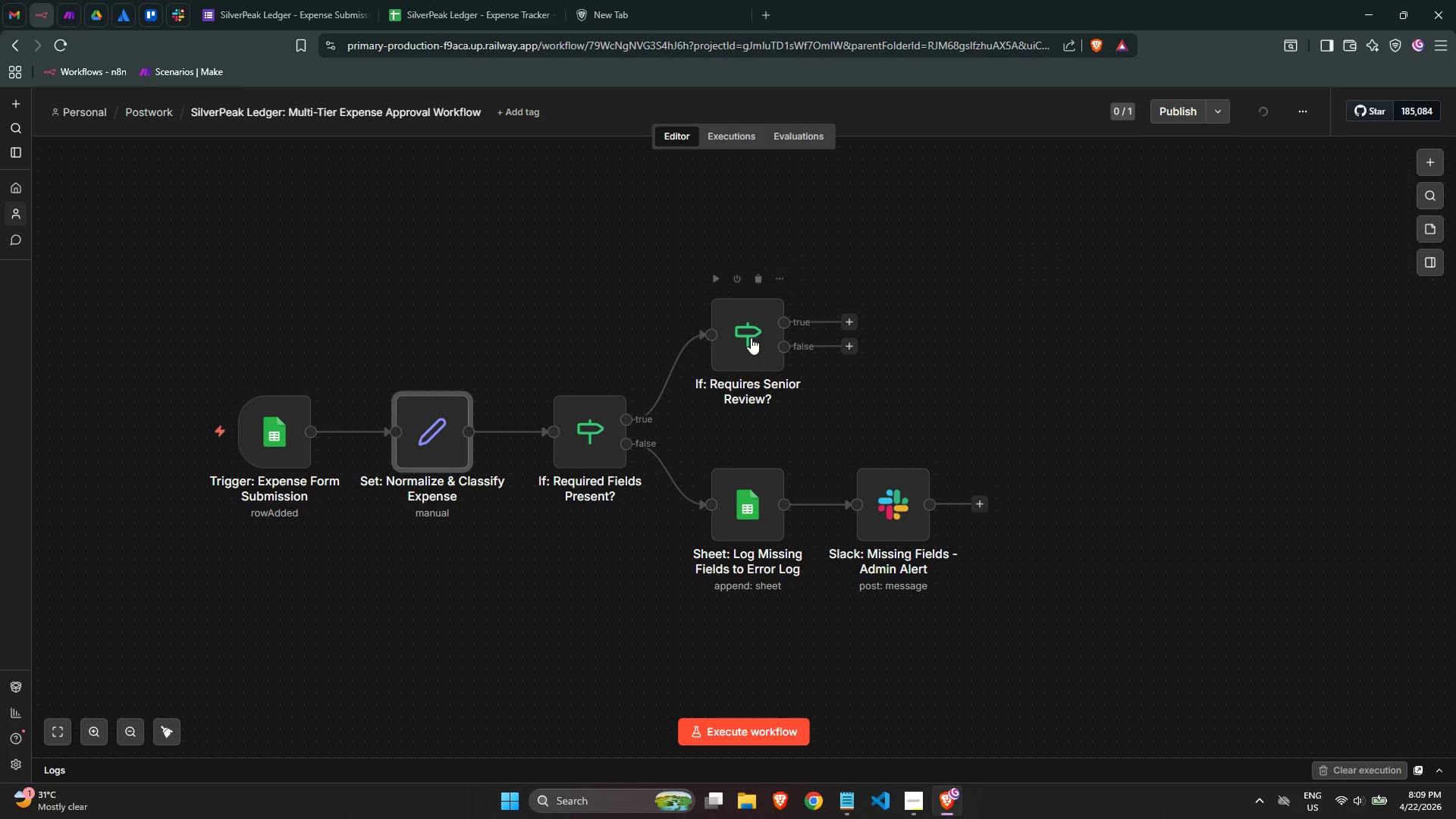 
double_click([746, 351])
 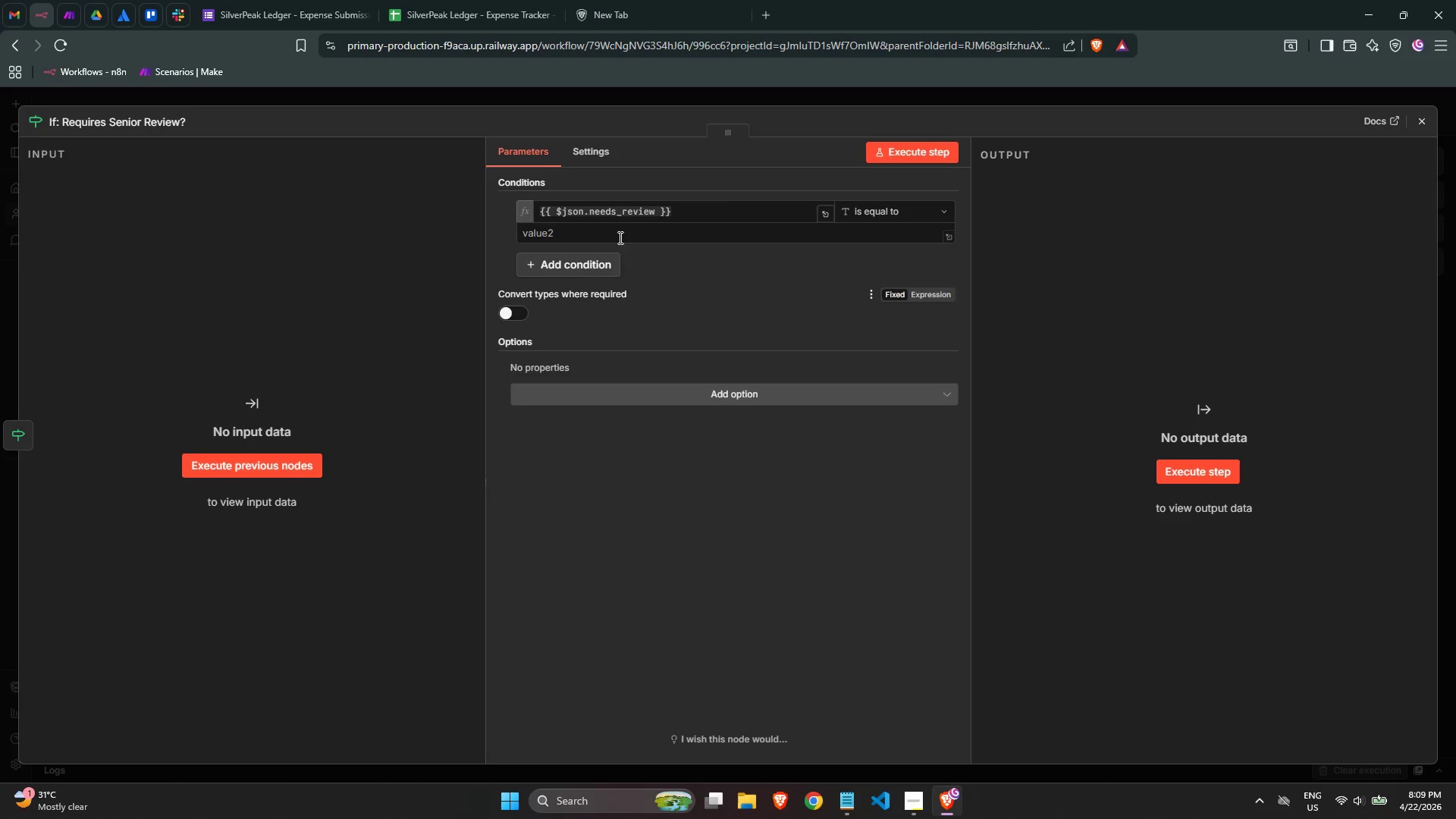 
left_click([670, 235])
 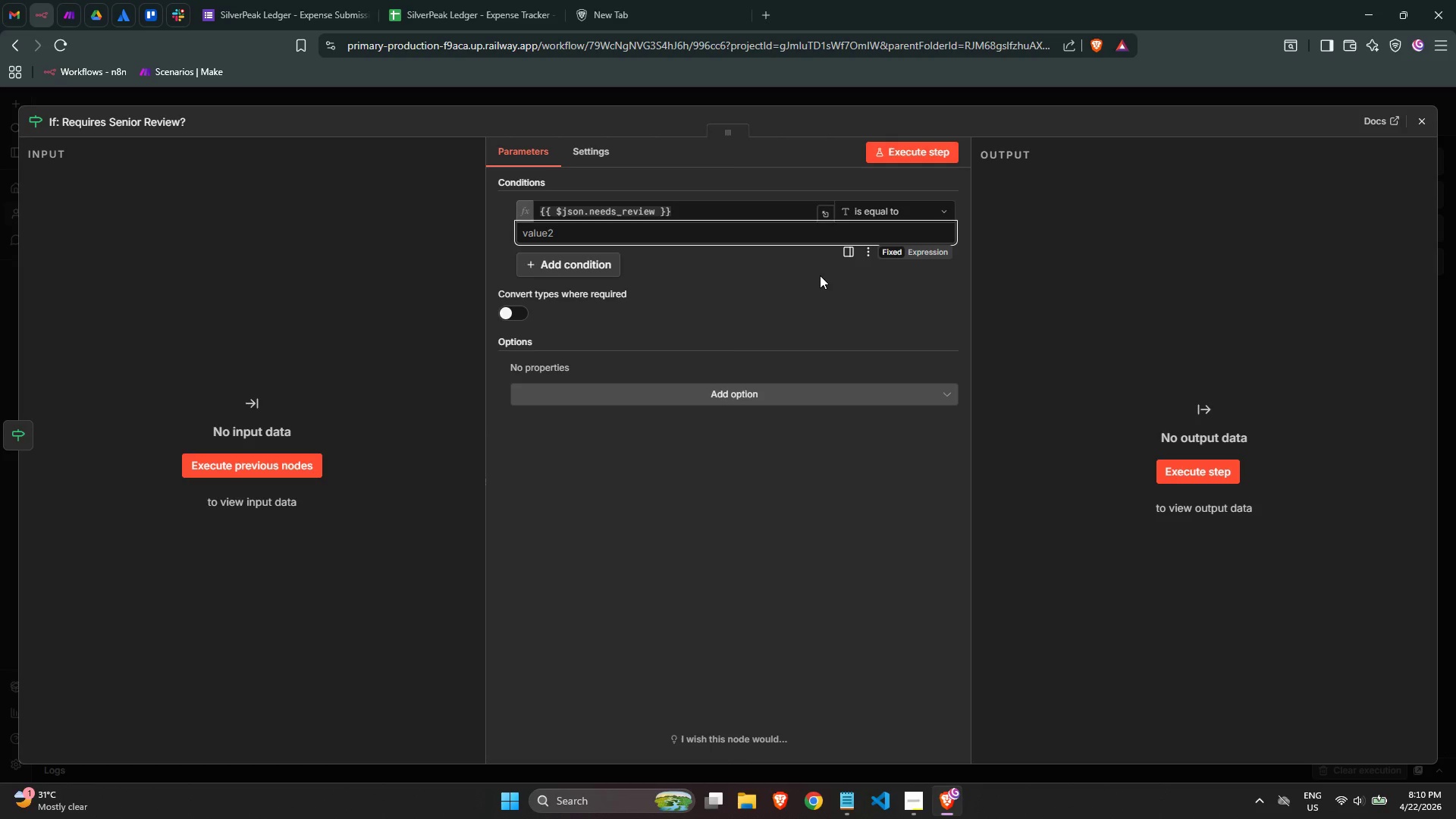 
wait(27.22)
 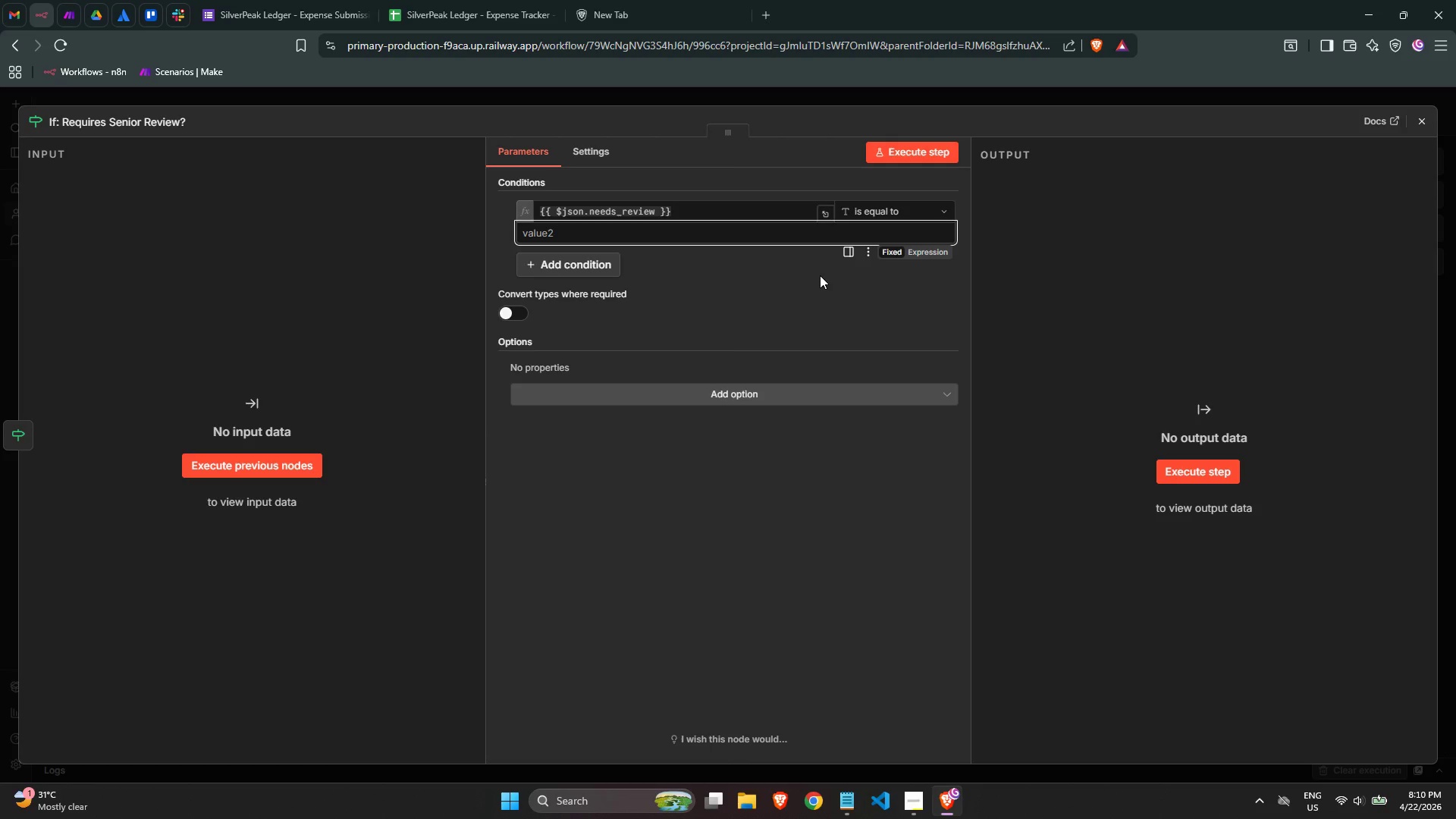 
left_click([854, 210])
 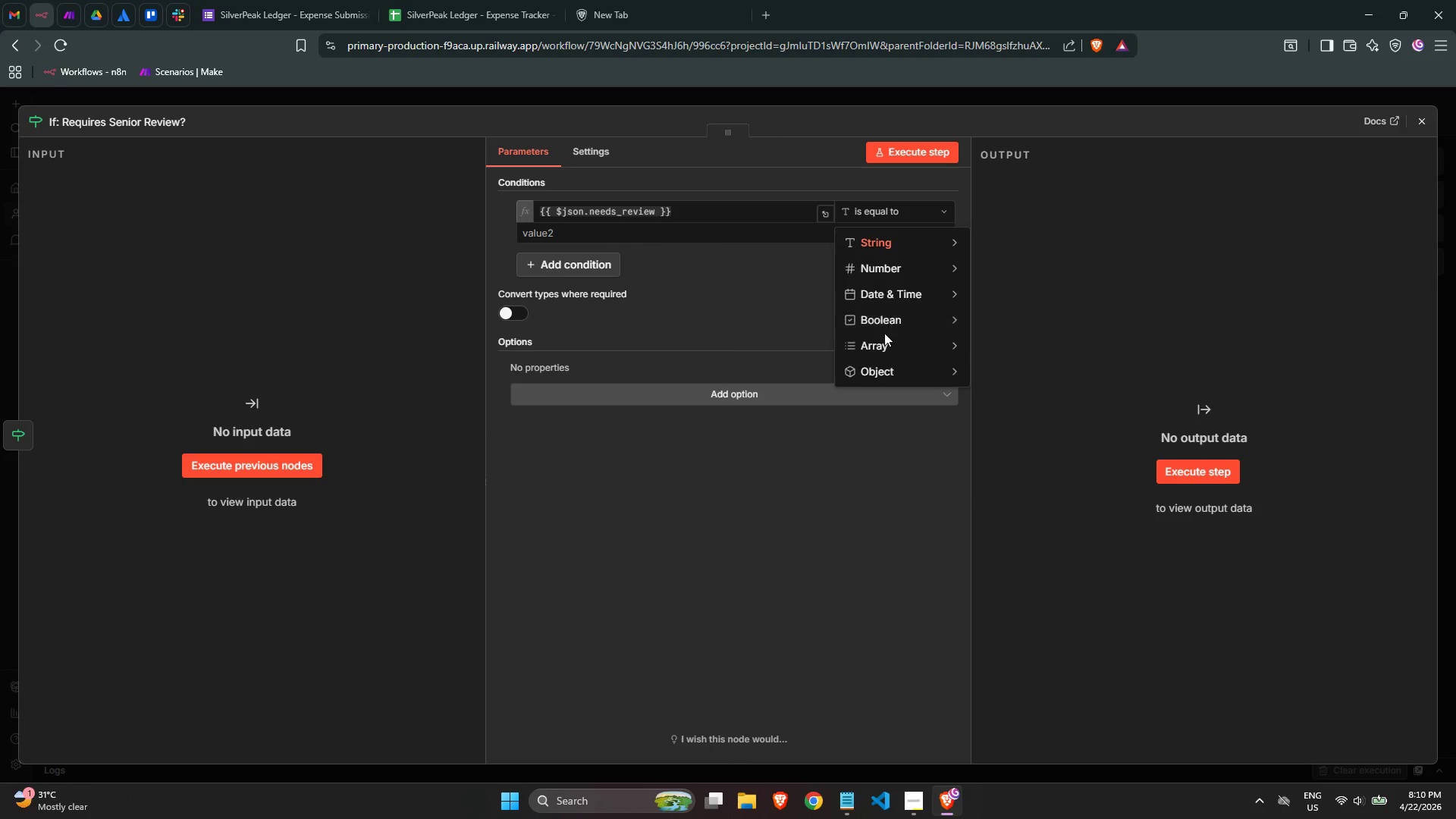 
left_click([884, 324])
 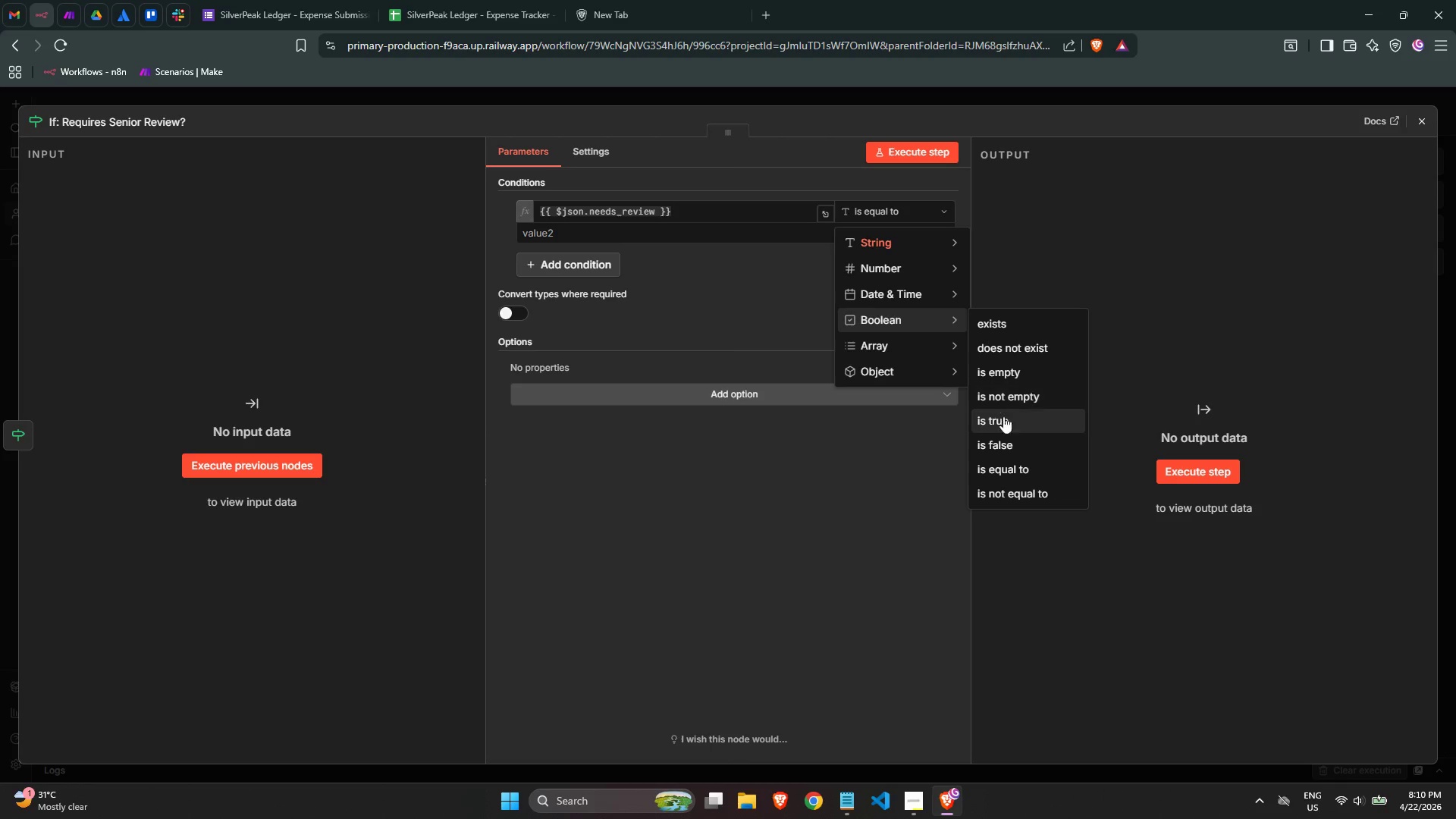 
left_click([1006, 427])
 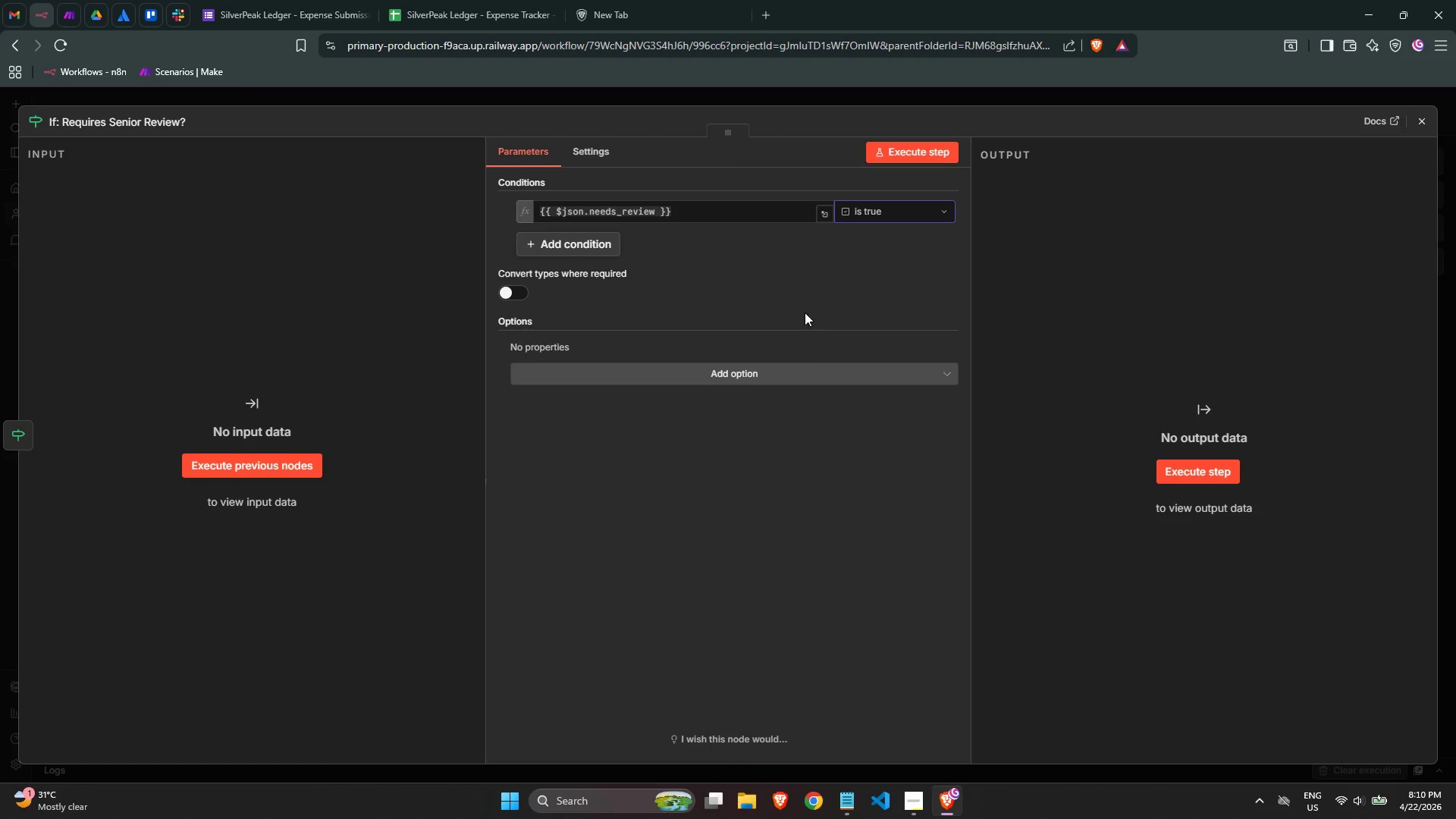 
left_click([805, 312])
 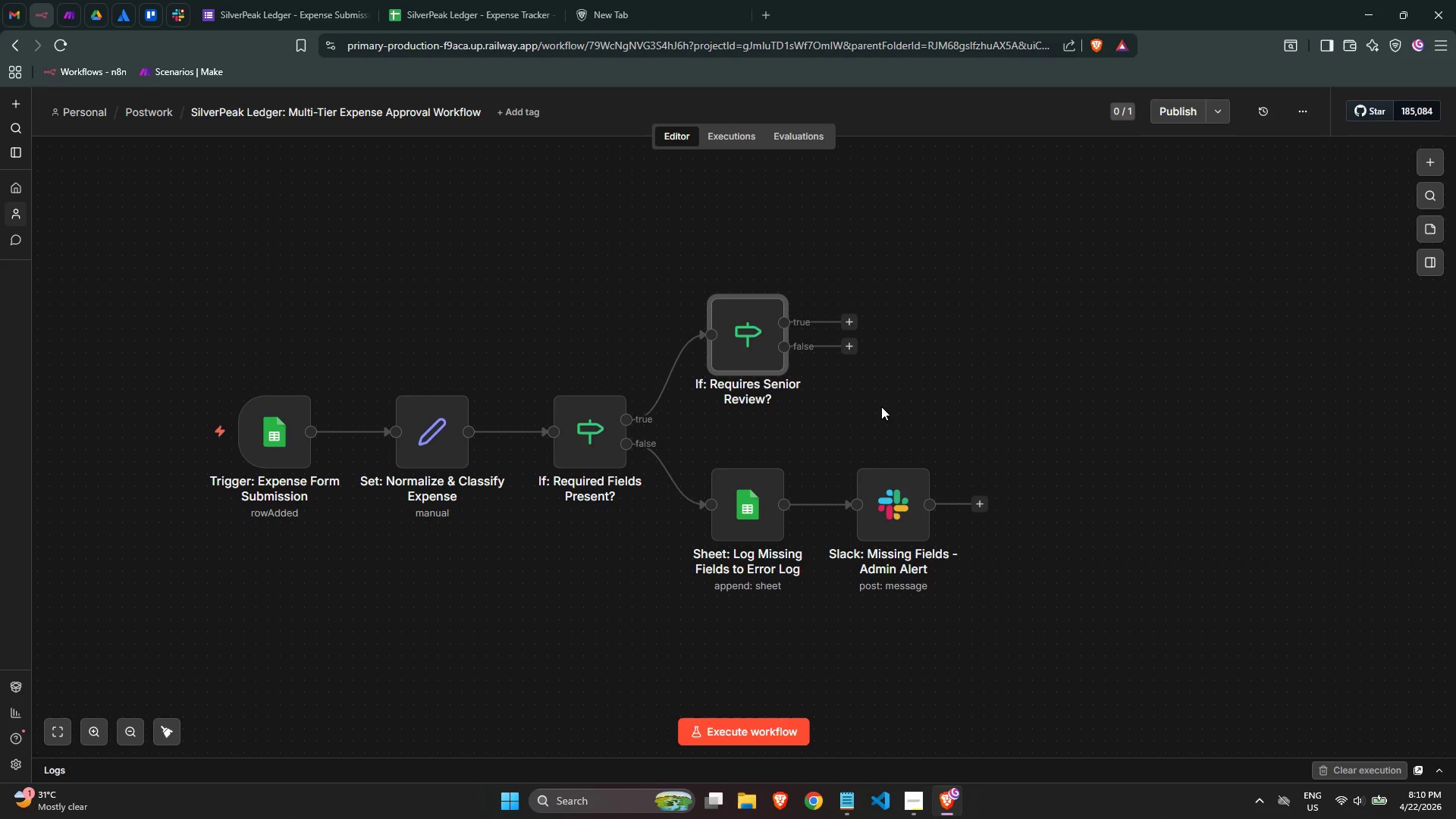 
wait(12.53)
 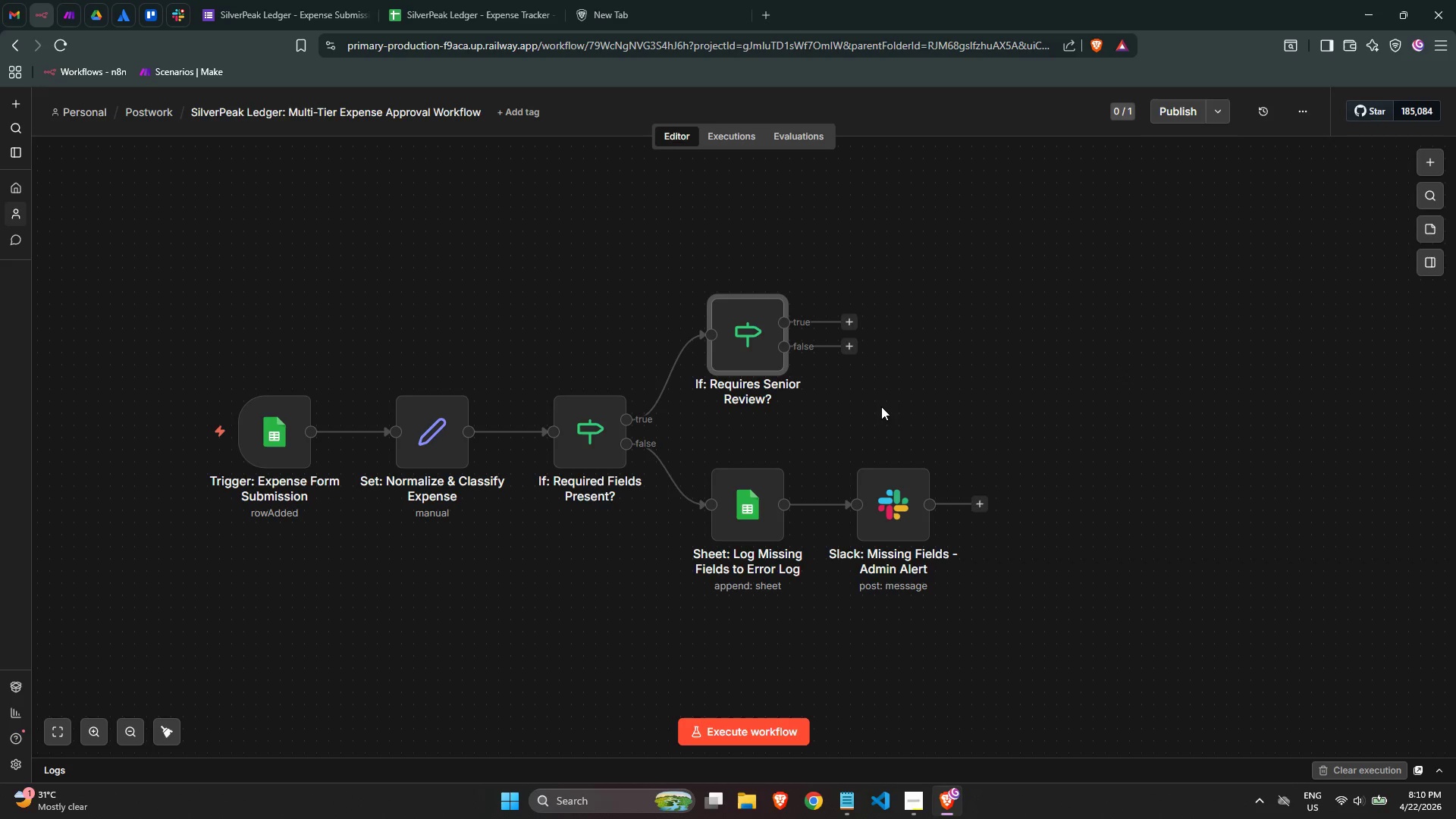 
left_click([853, 325])
 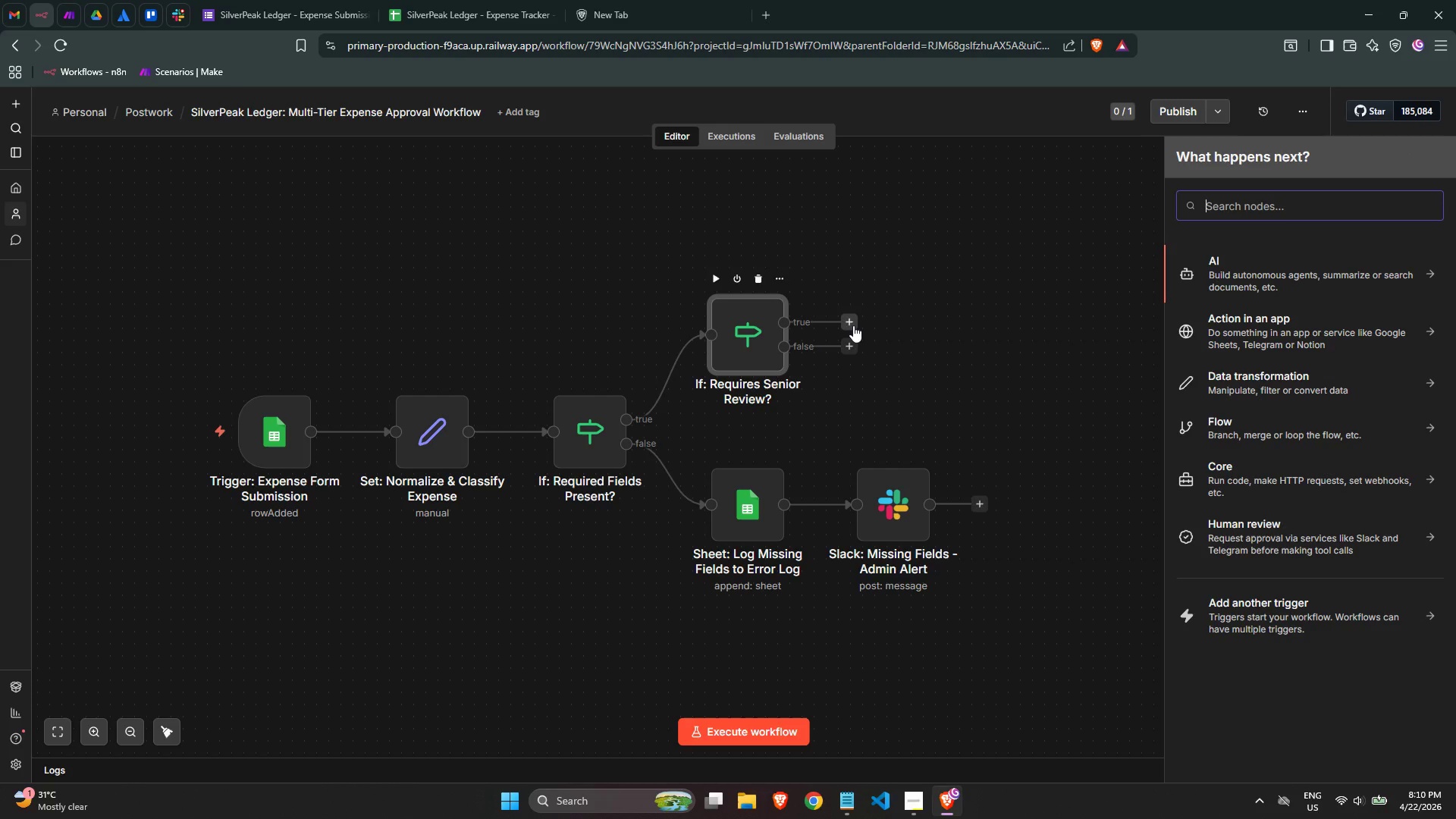 
wait(5.8)
 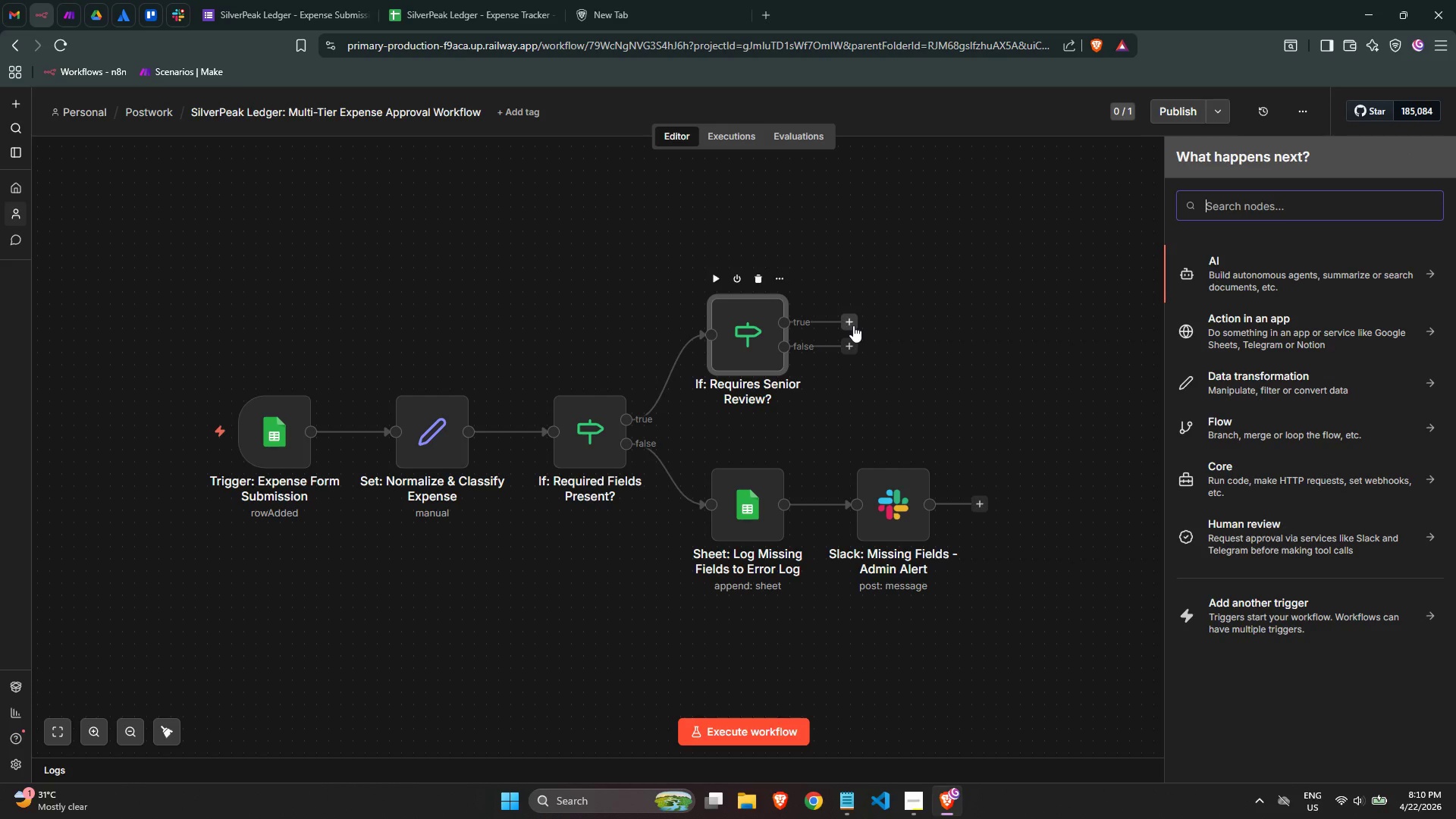 
type(slack)
 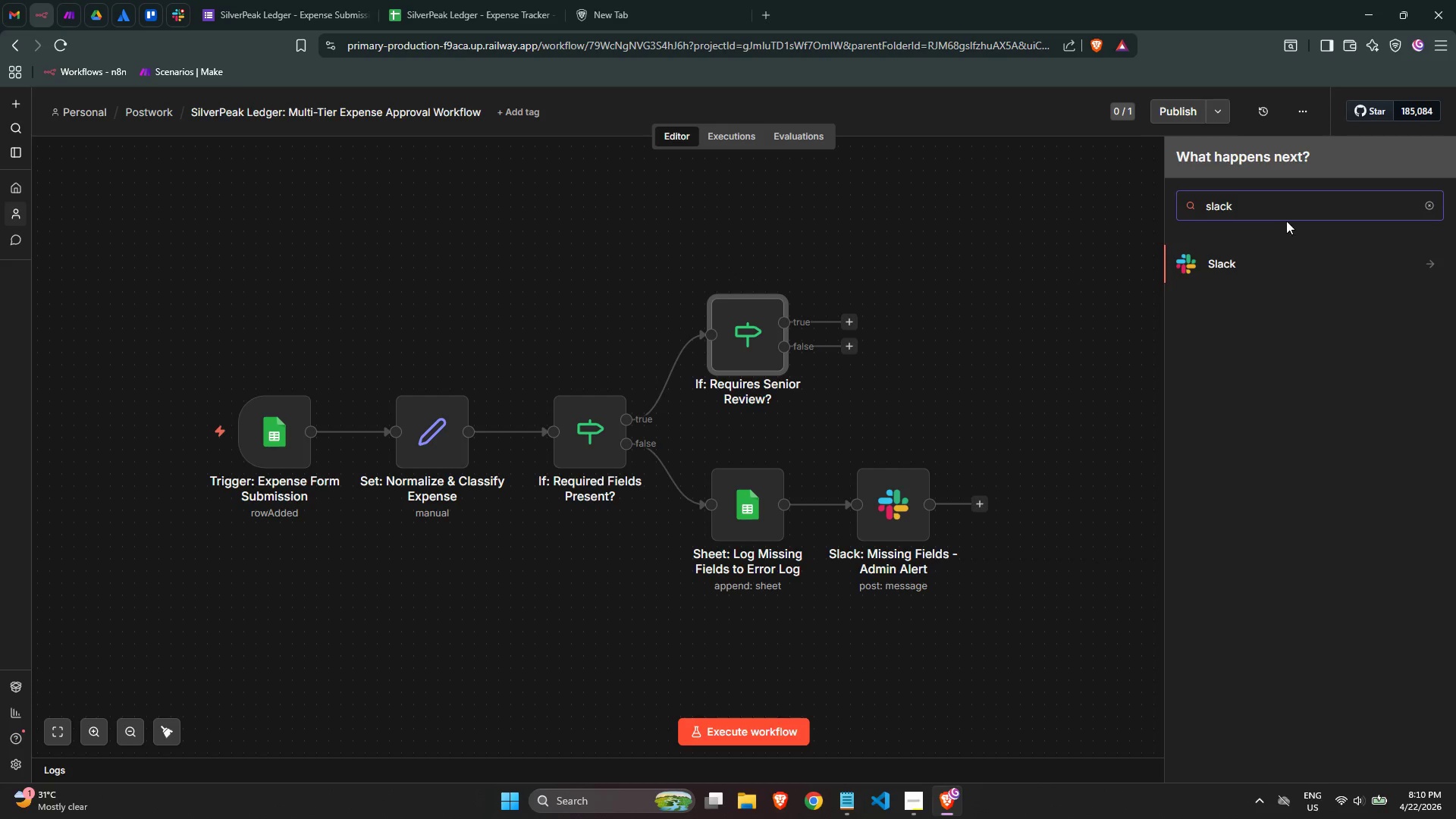 
left_click([1254, 253])
 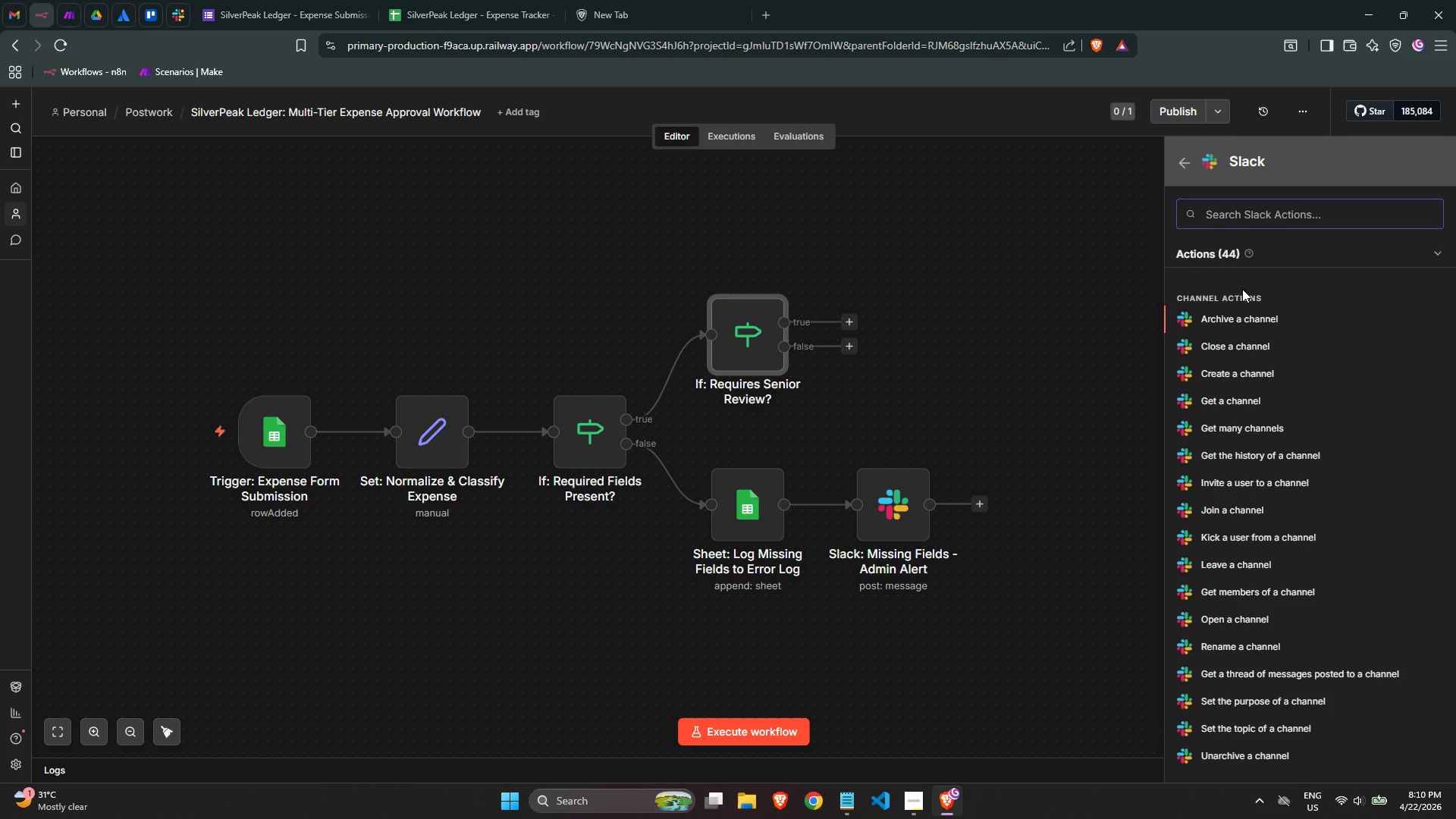 
type(send)
 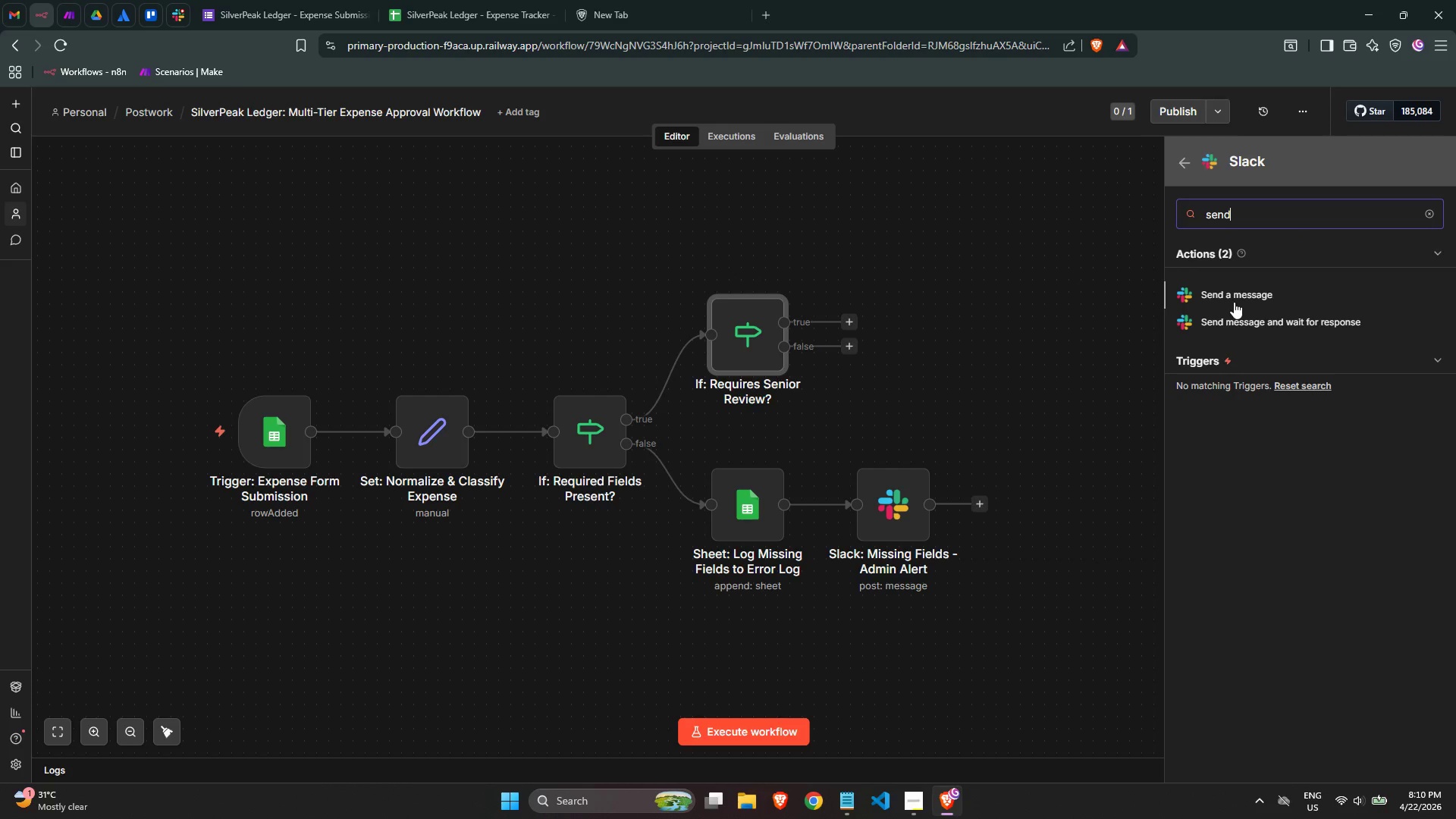 
left_click([1234, 302])
 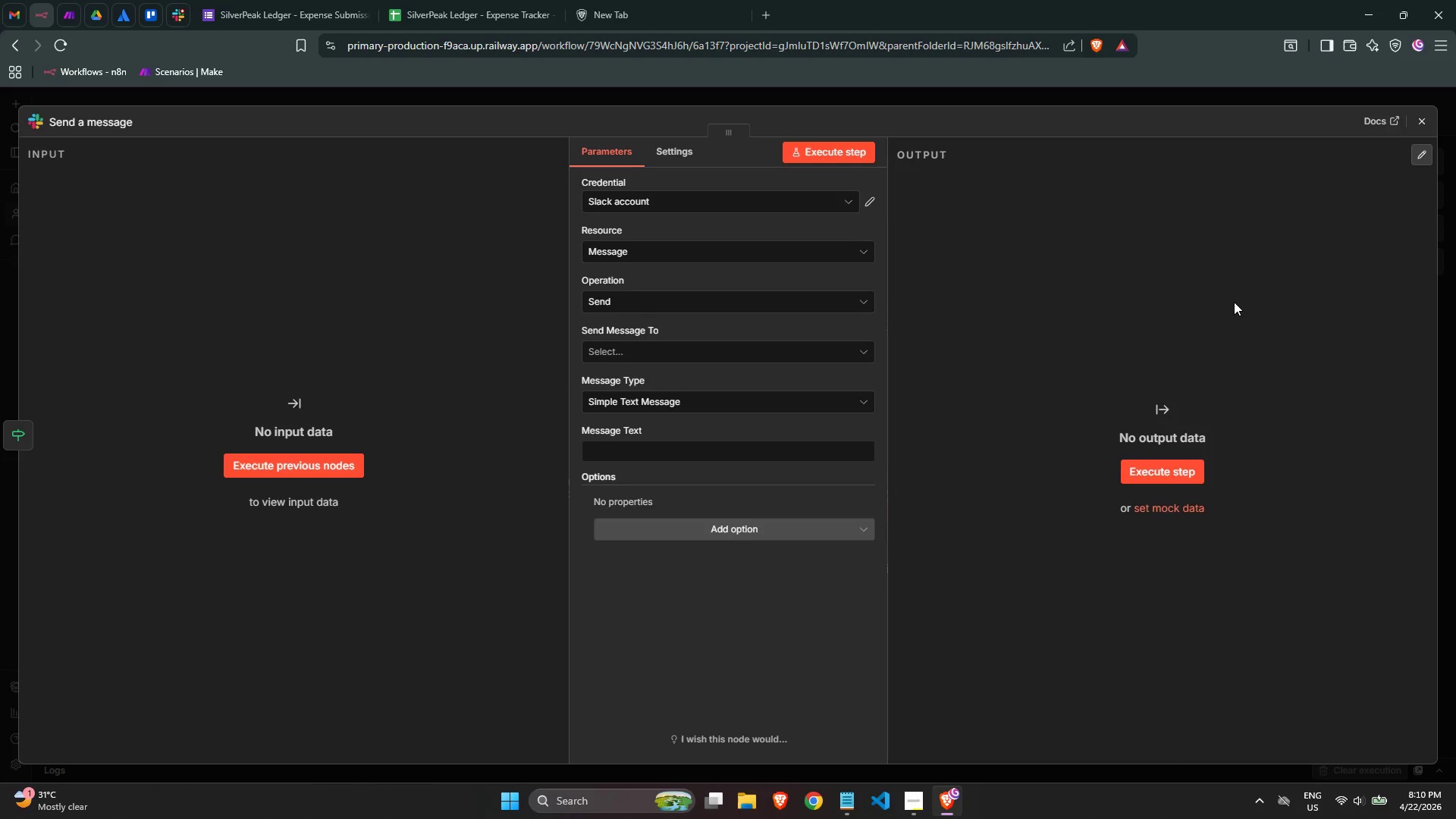 
wait(8.69)
 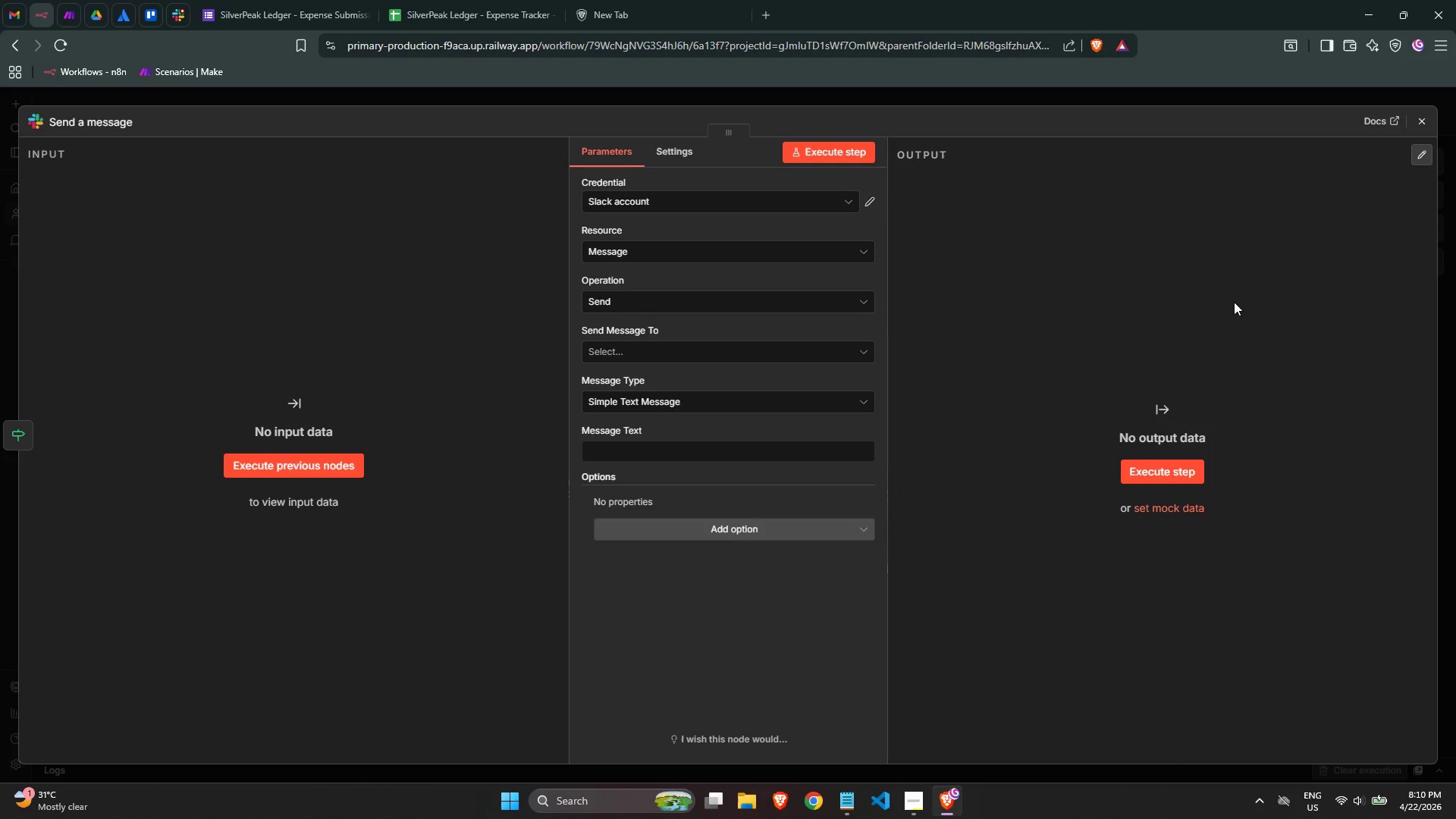 
left_click([93, 117])
 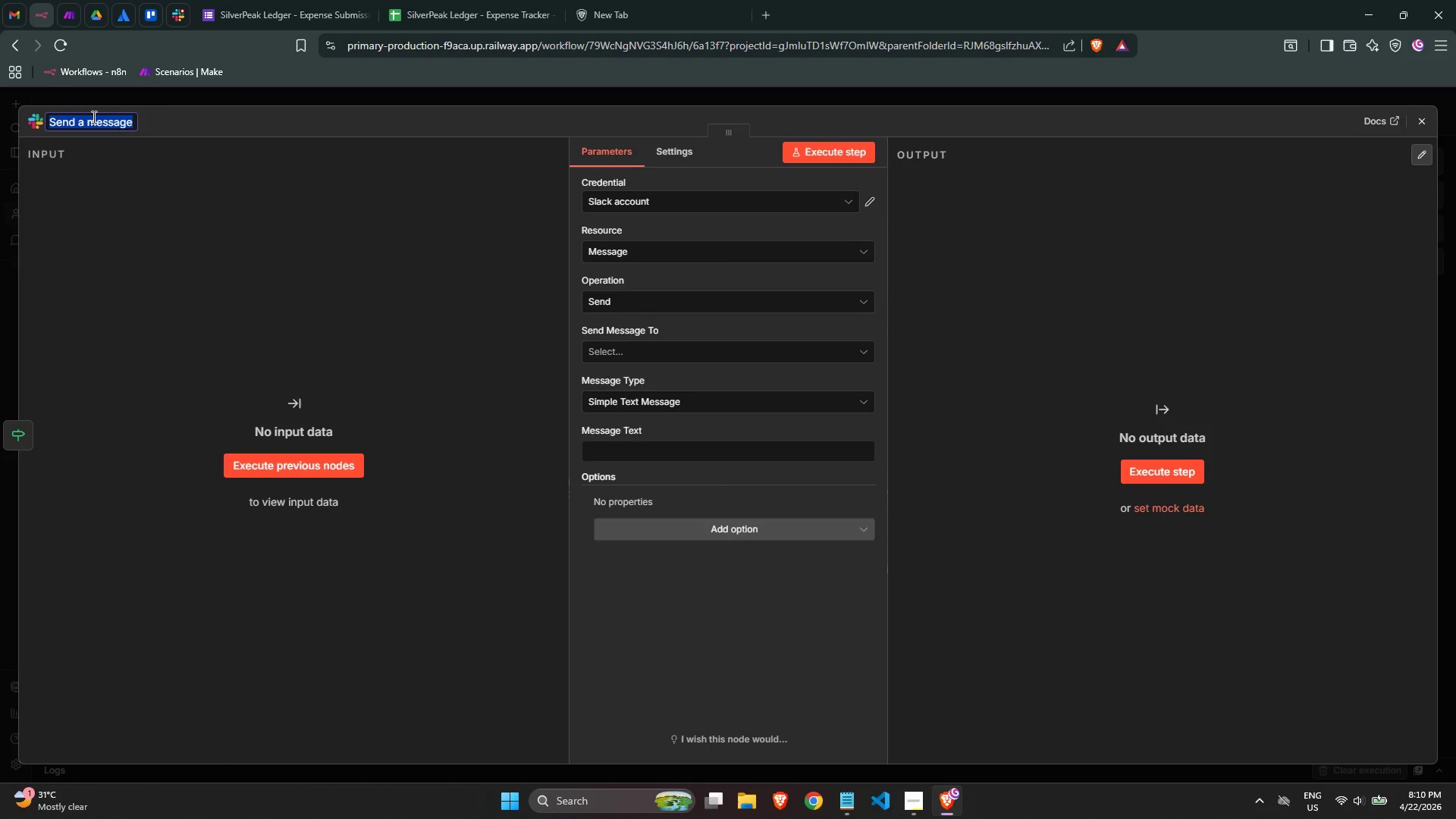 
type(Slack: Review Required - Senior Advisor)
key(NumpadEnter)
 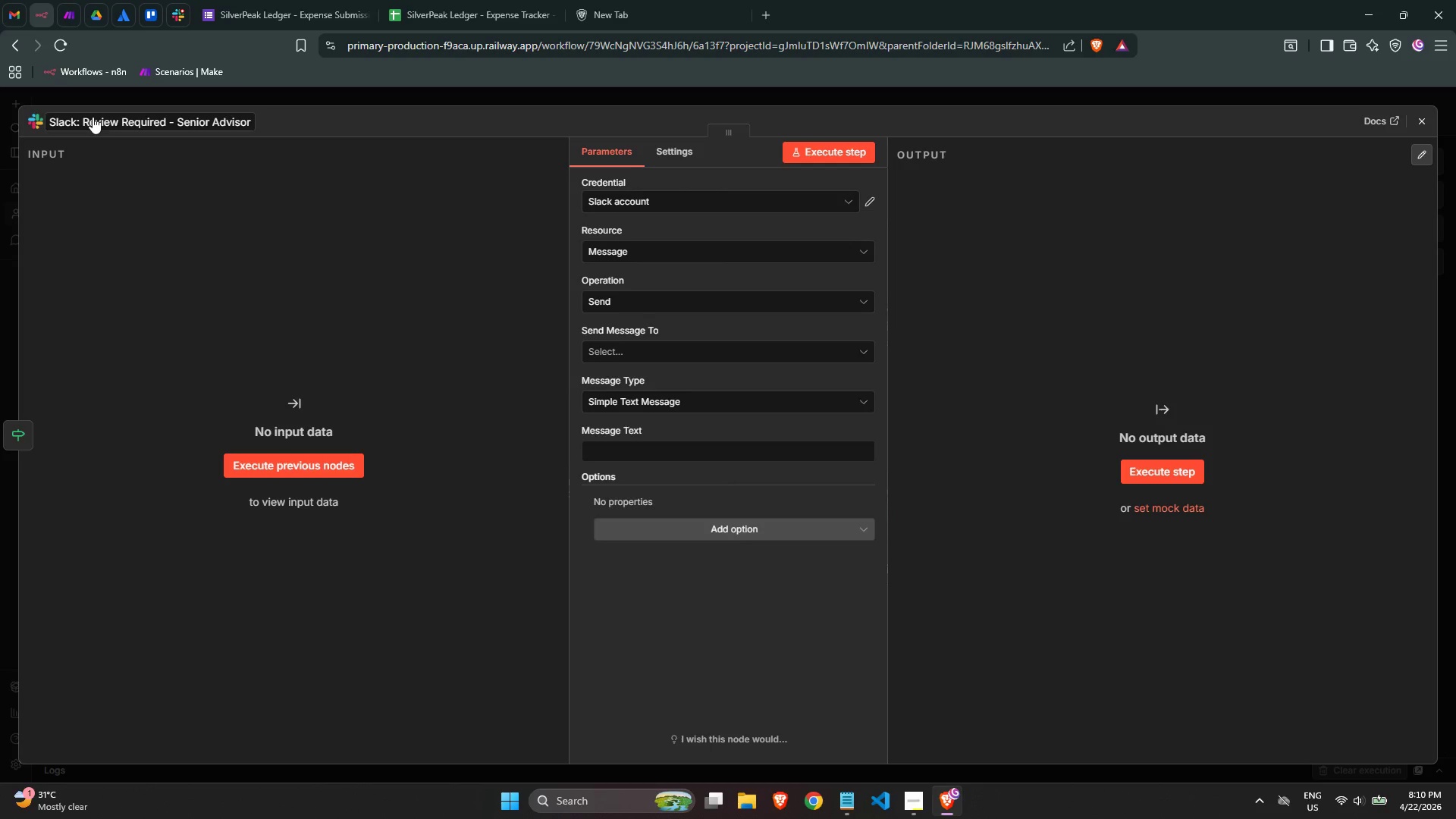 
wait(5.98)
 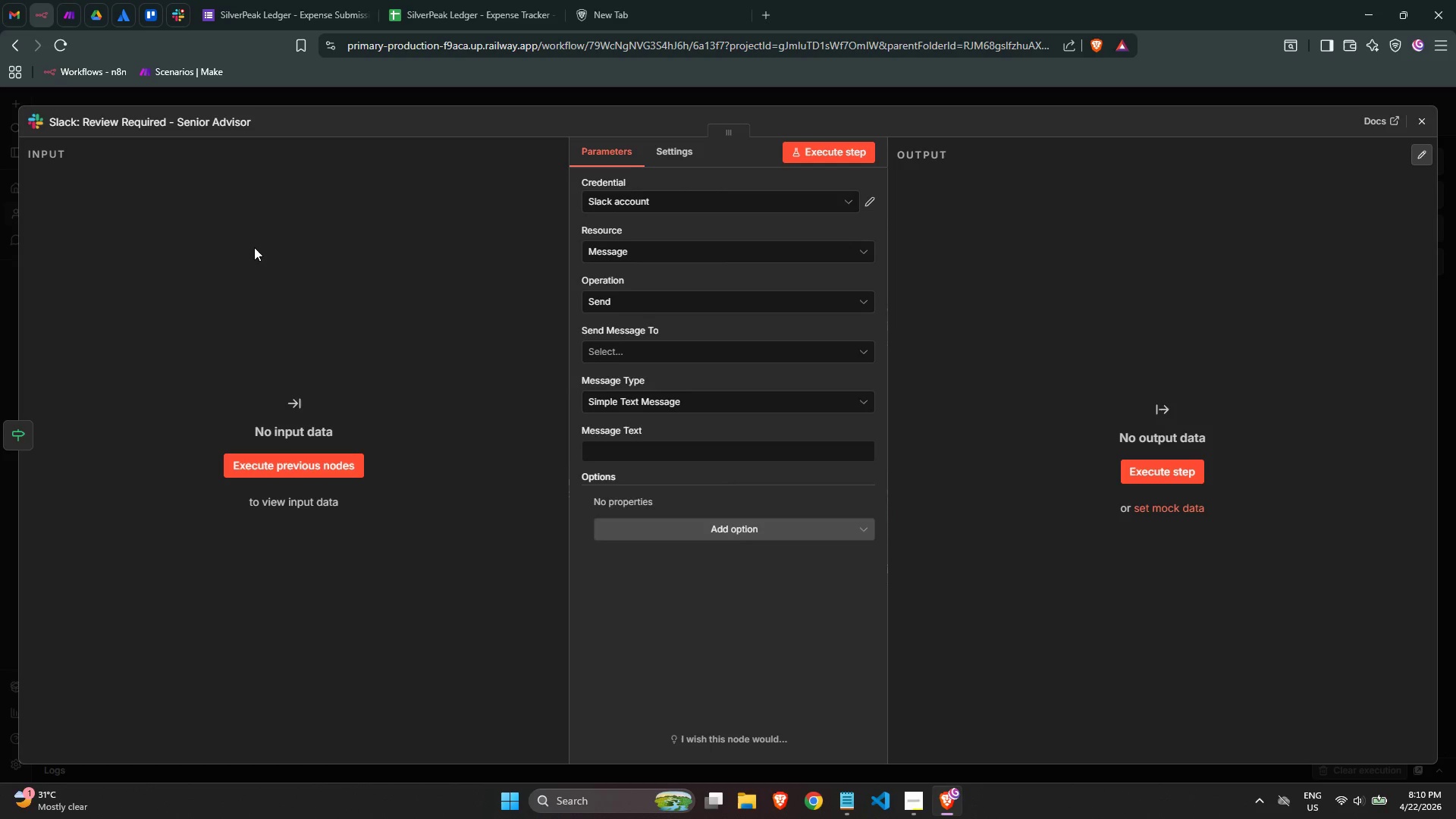 
left_click([1413, 129])
 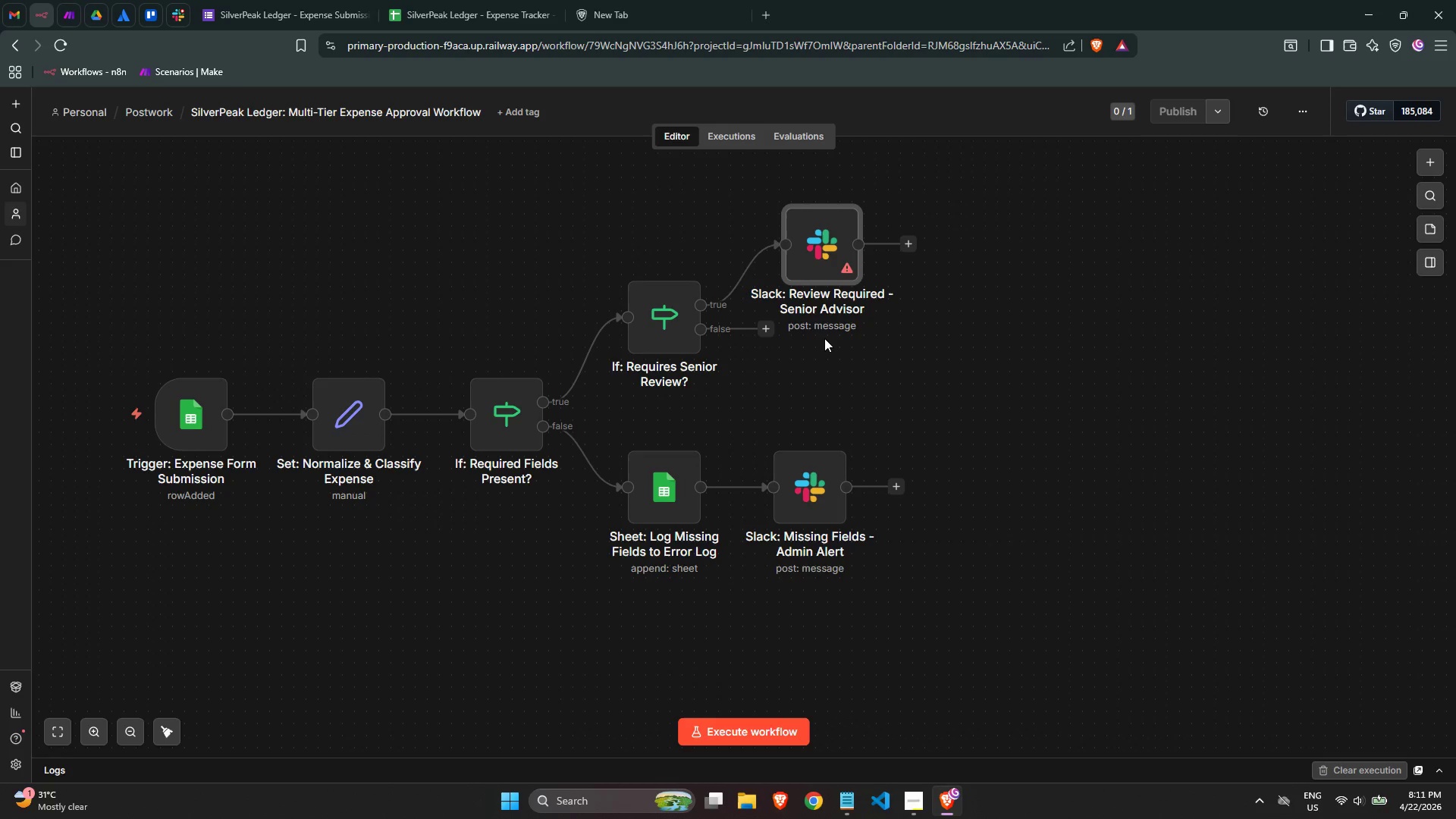 
wait(5.88)
 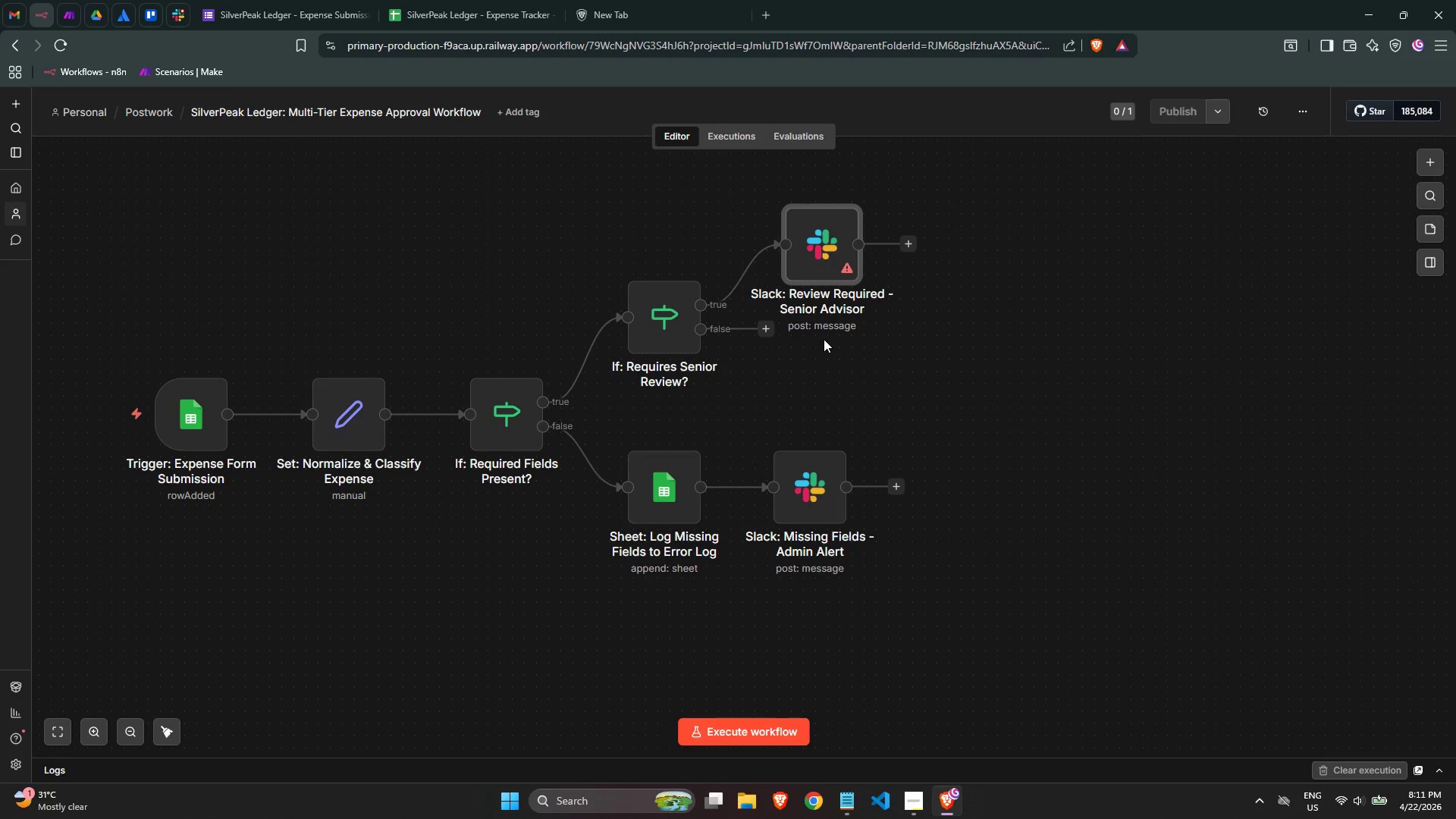 
left_click_drag(start_coordinate=[819, 248], to_coordinate=[833, 251])
 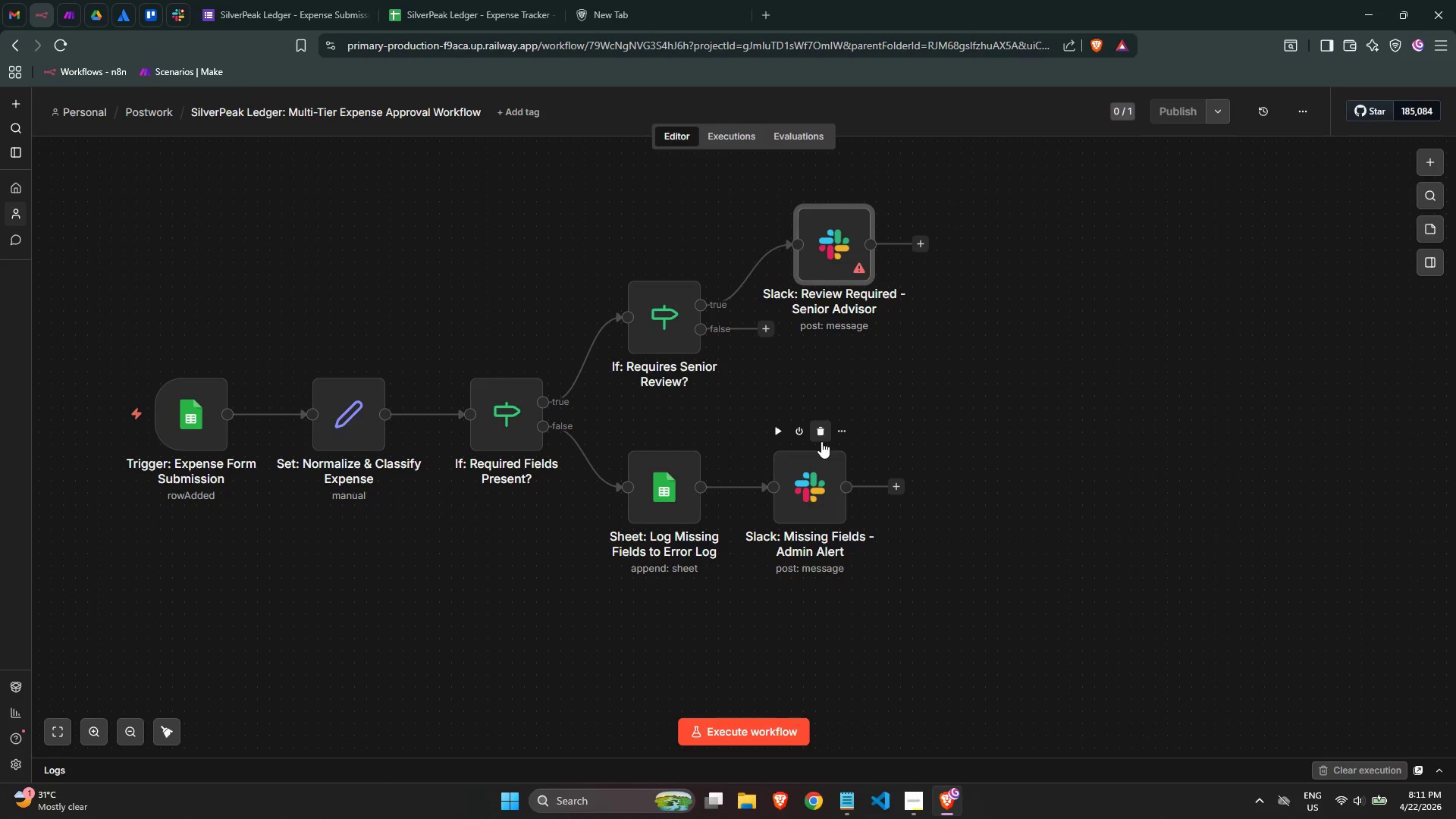 
double_click([827, 270])
 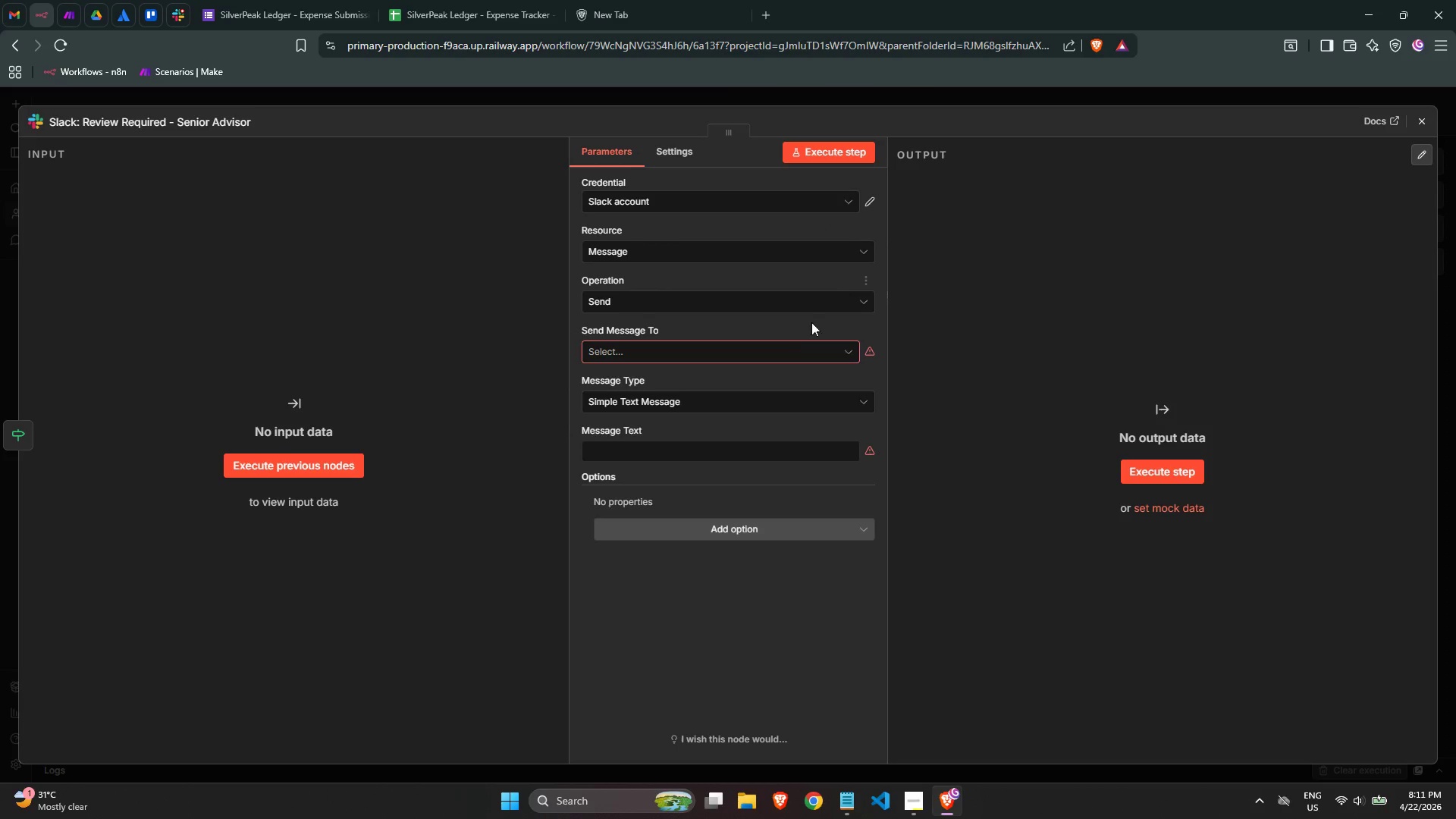 
left_click([761, 349])
 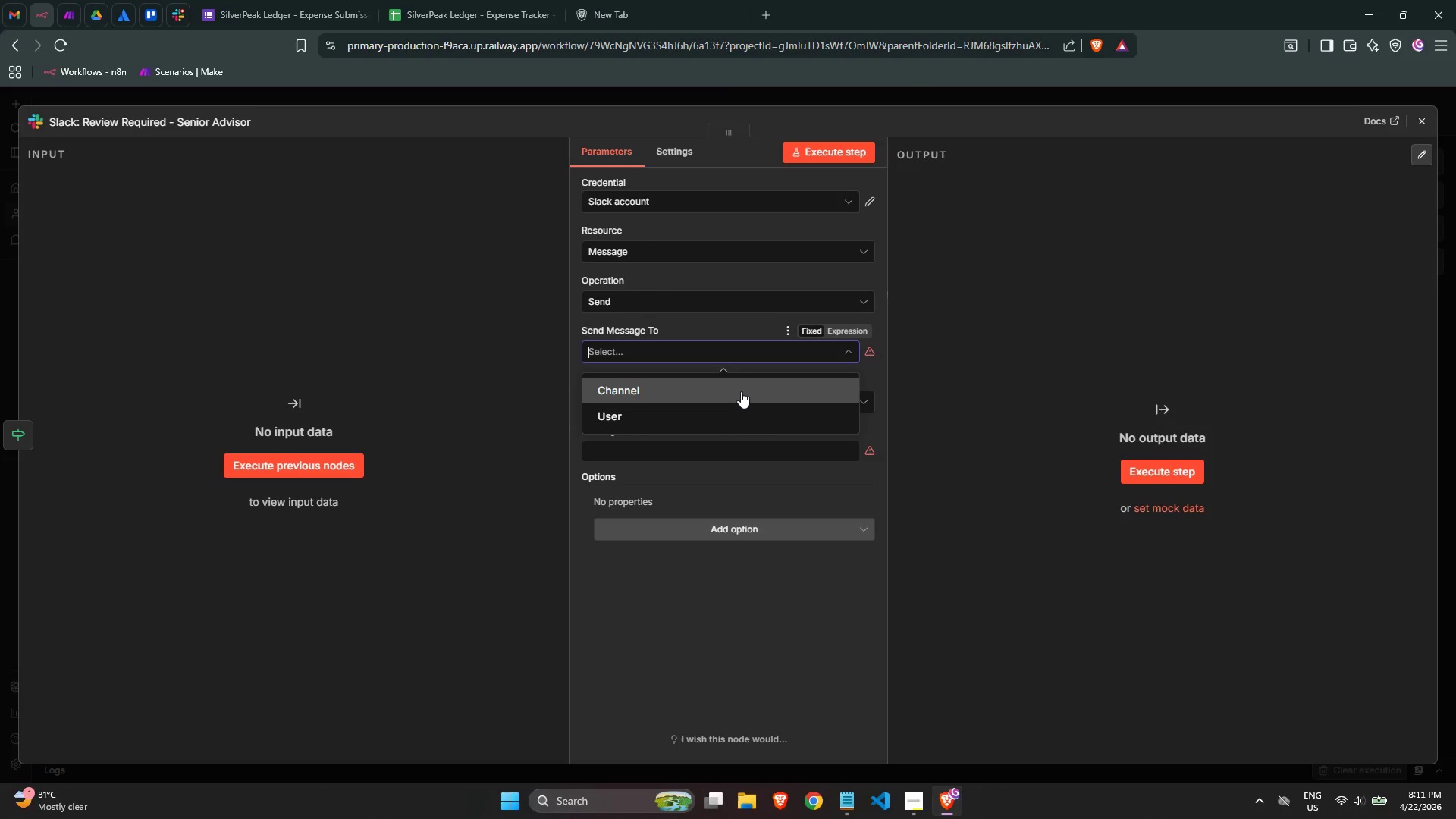 
left_click([738, 391])
 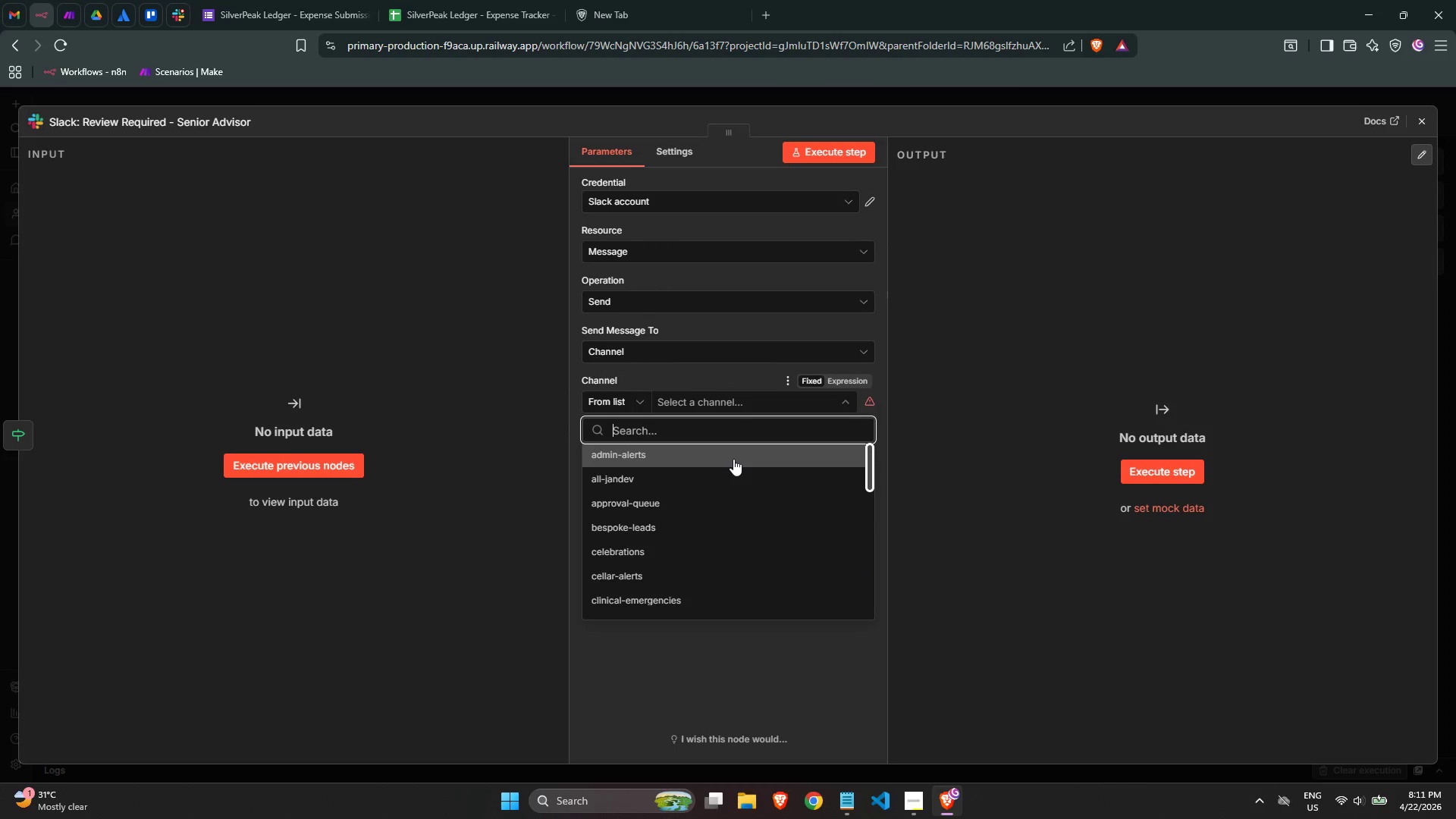 
wait(5.38)
 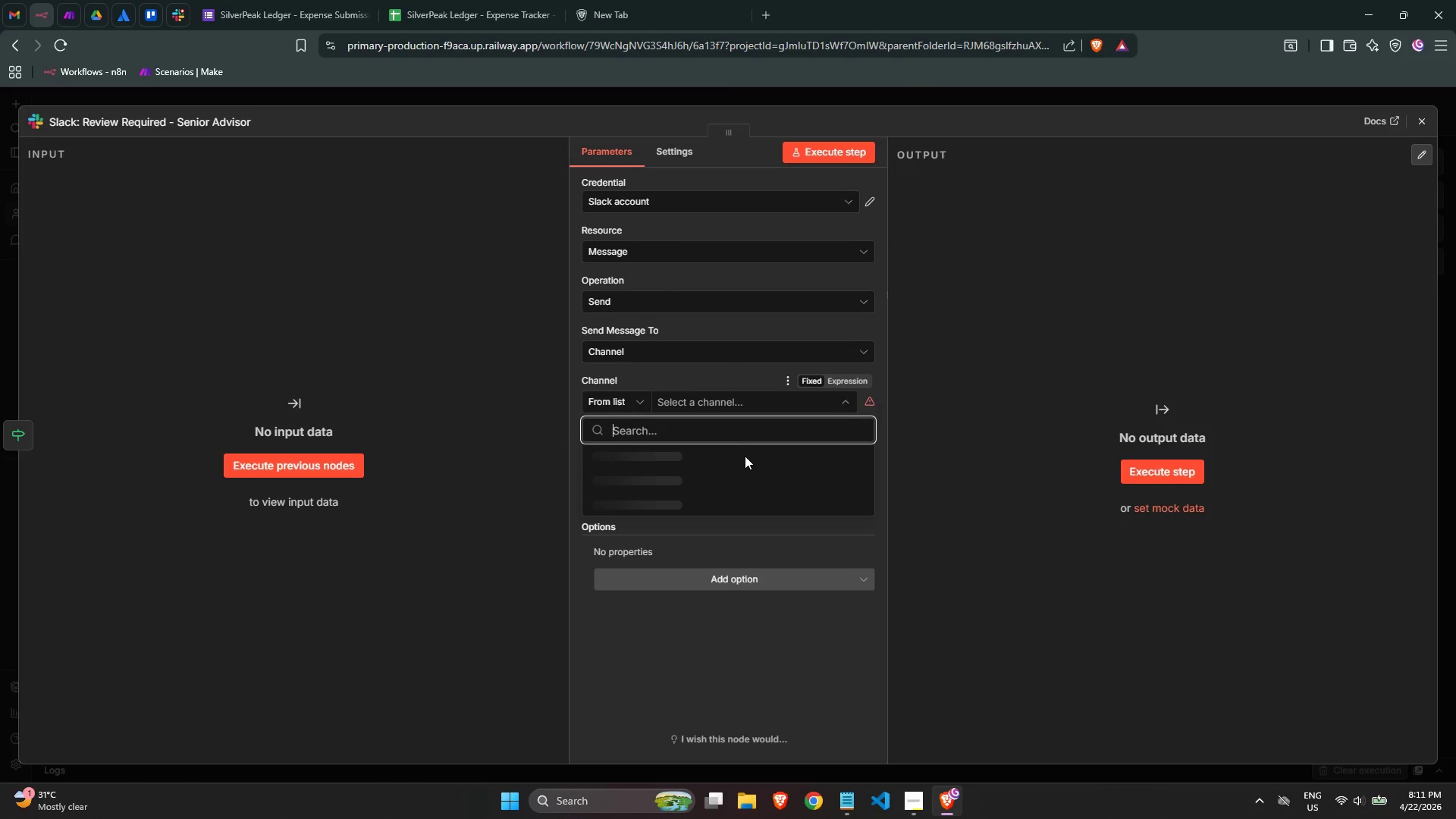 
type(expe)
 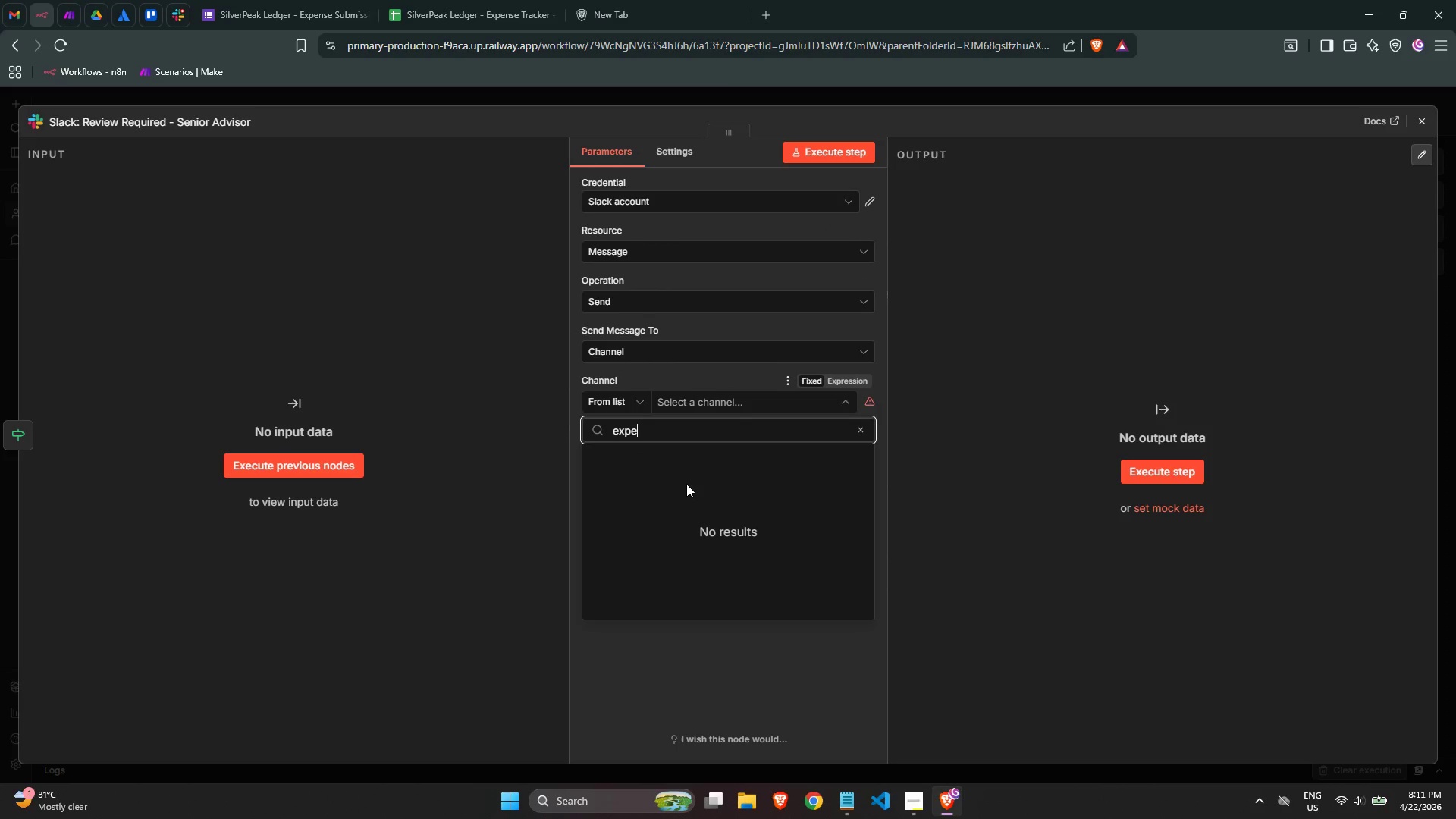 
key(Control+ControlLeft)
 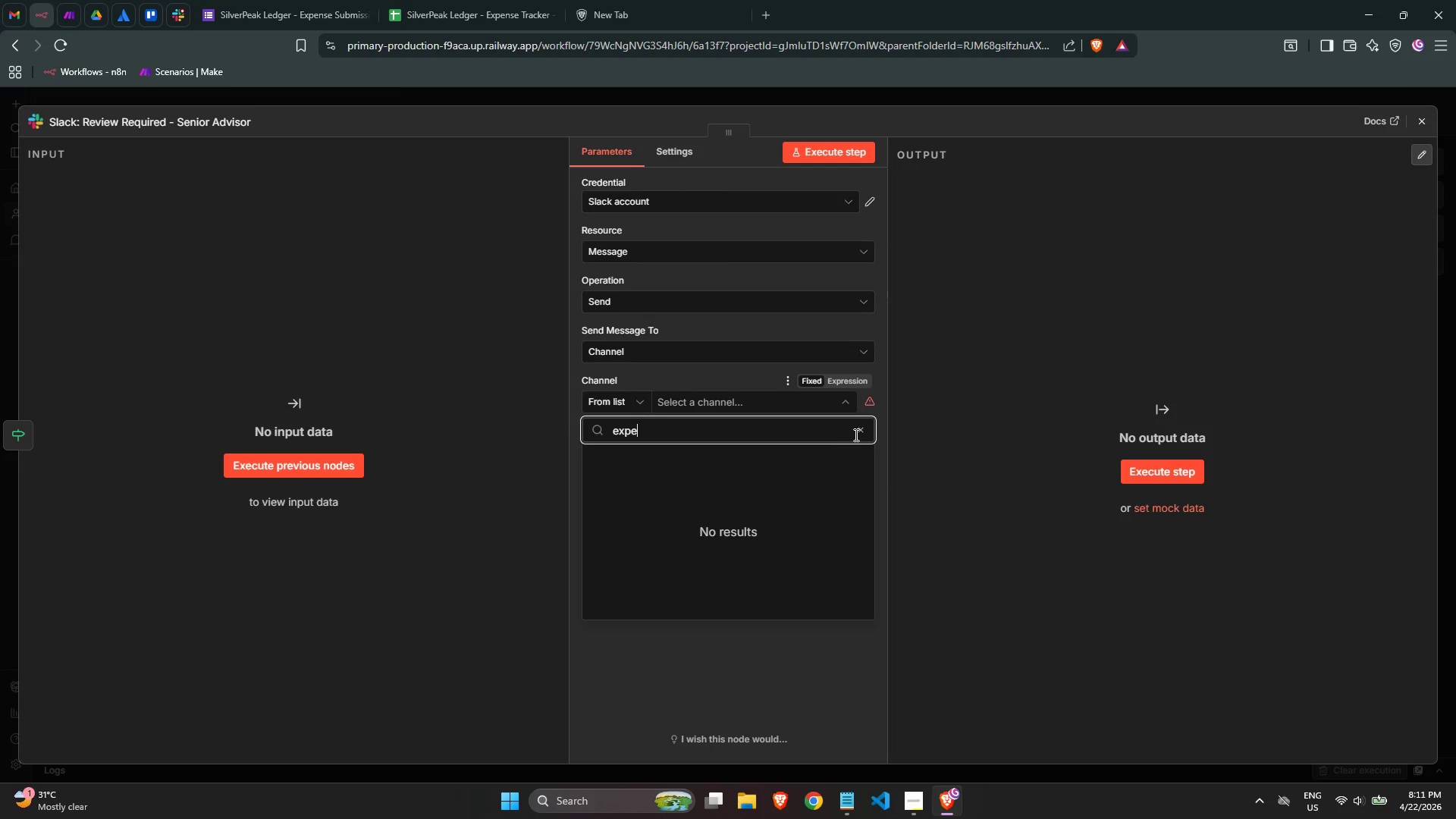 
left_click([857, 435])
 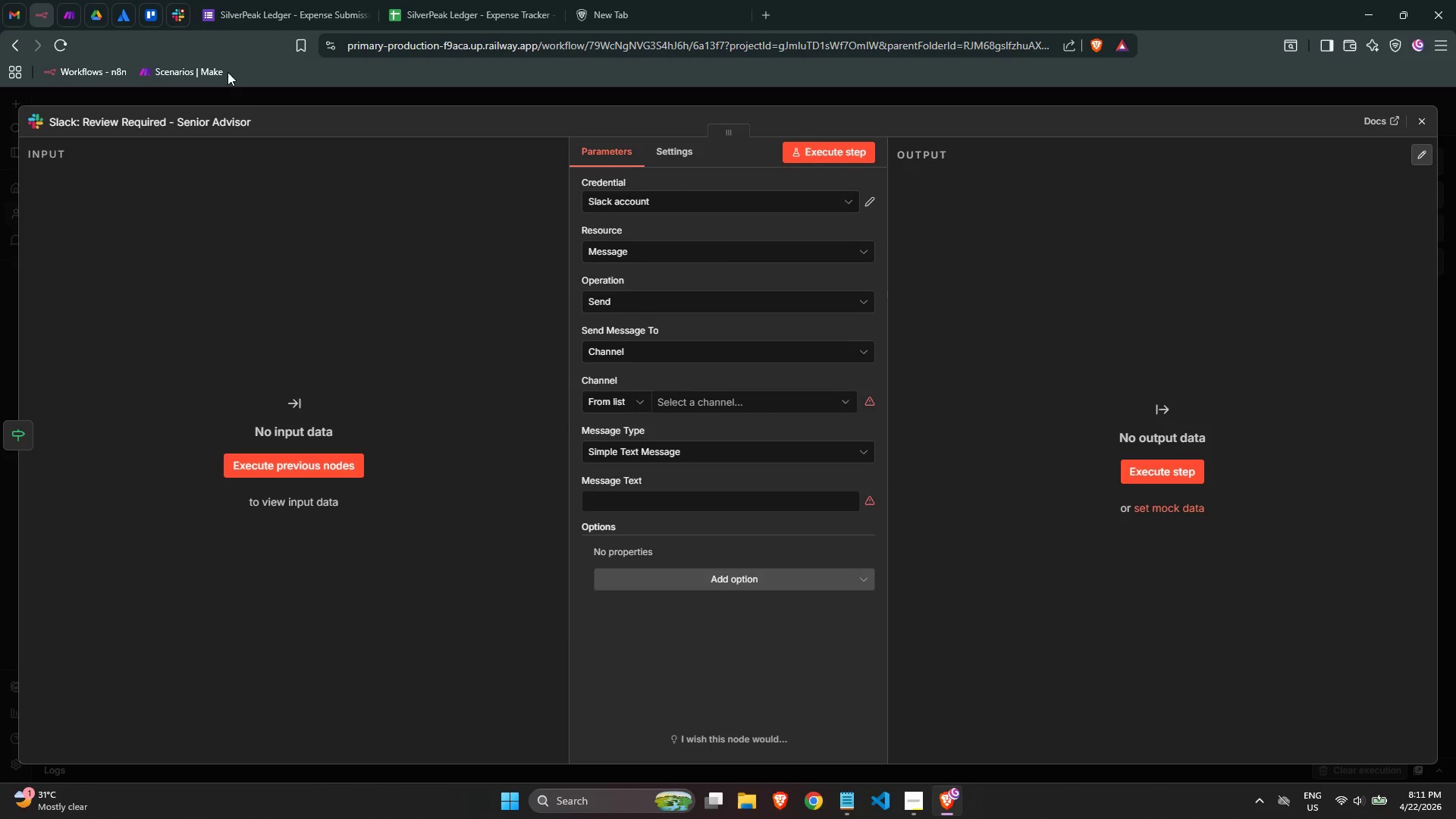 
left_click([175, 7])
 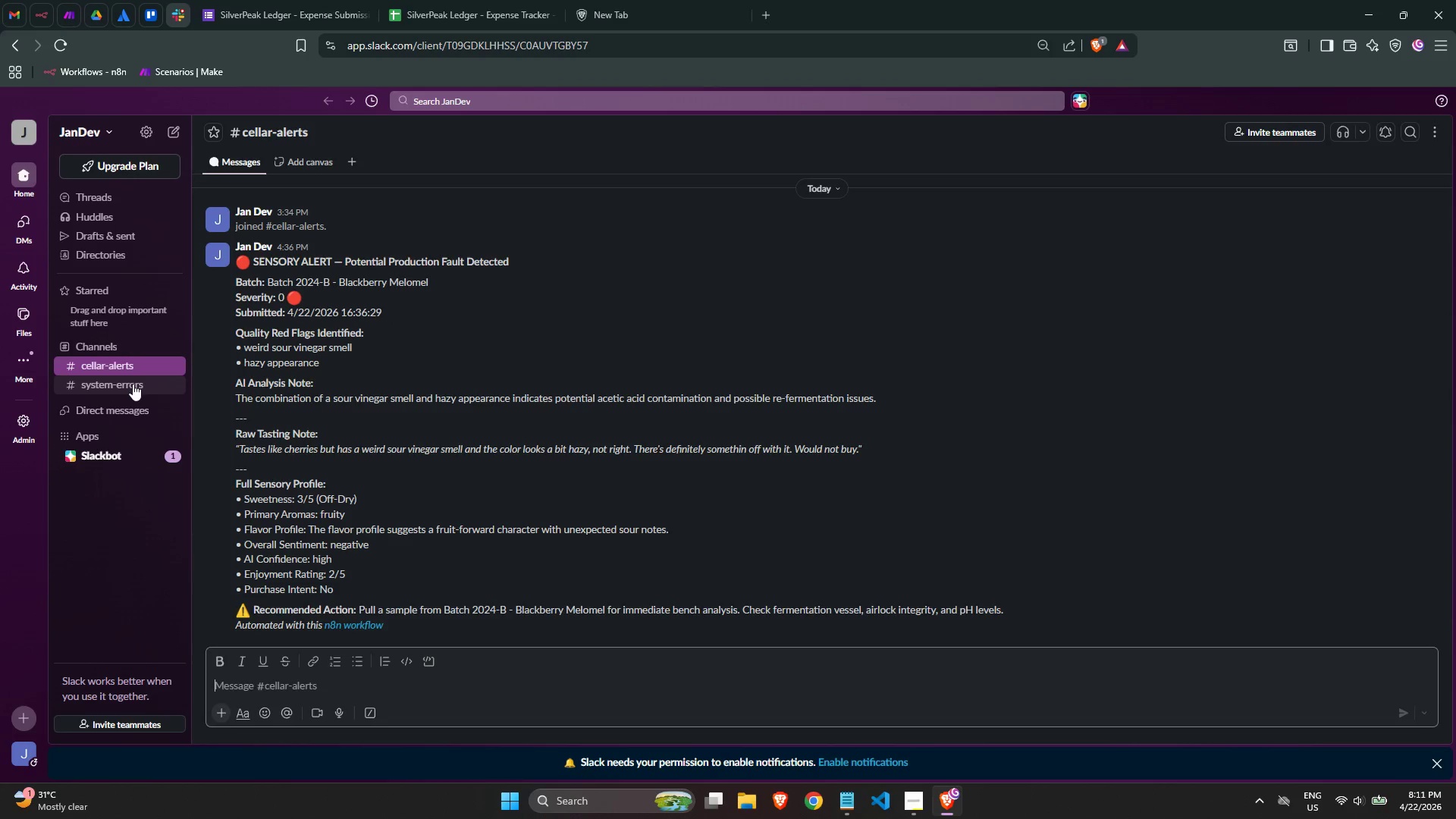 
mouse_move([125, 322])
 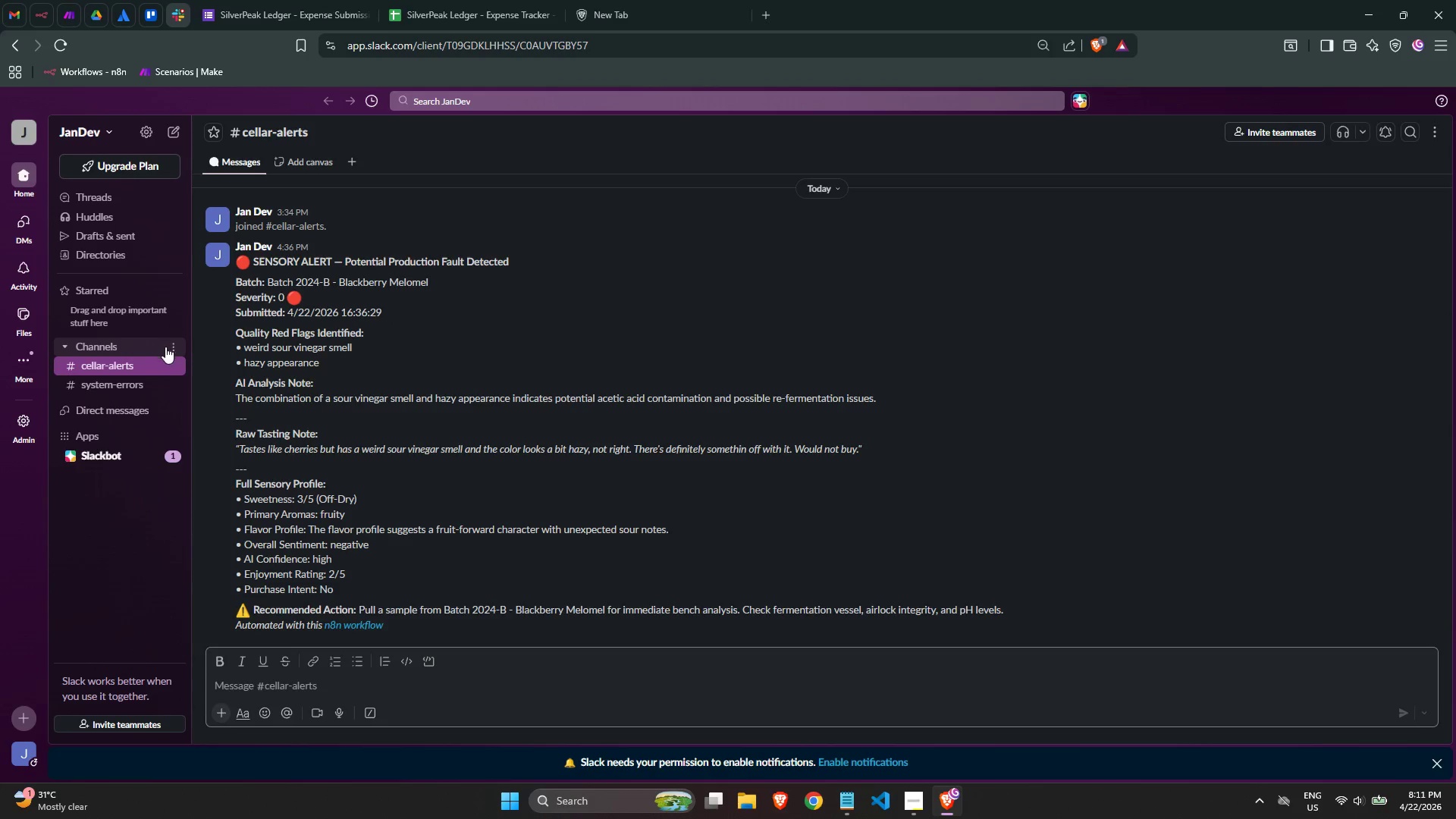 
left_click([171, 347])
 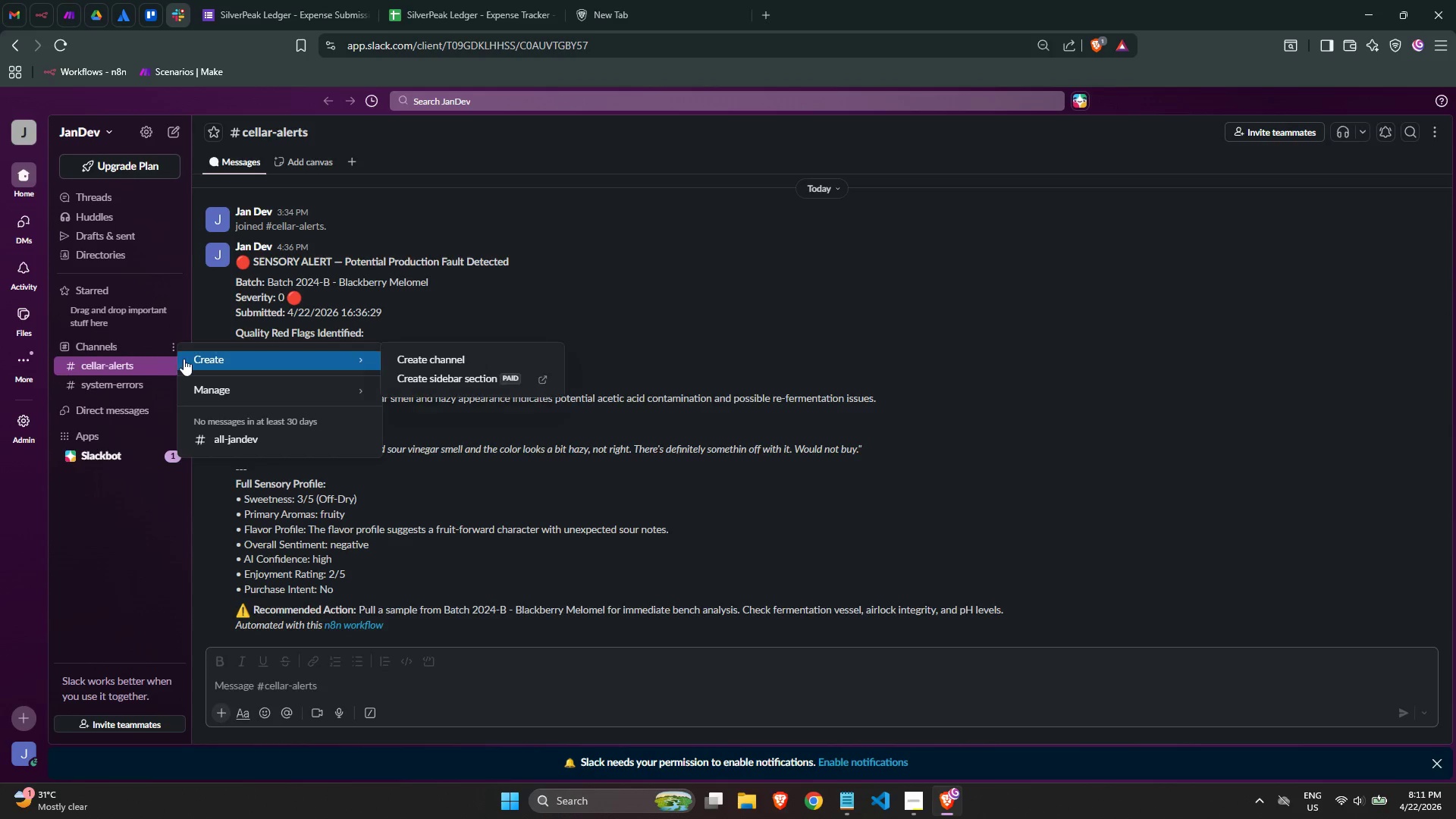 
left_click([194, 356])
 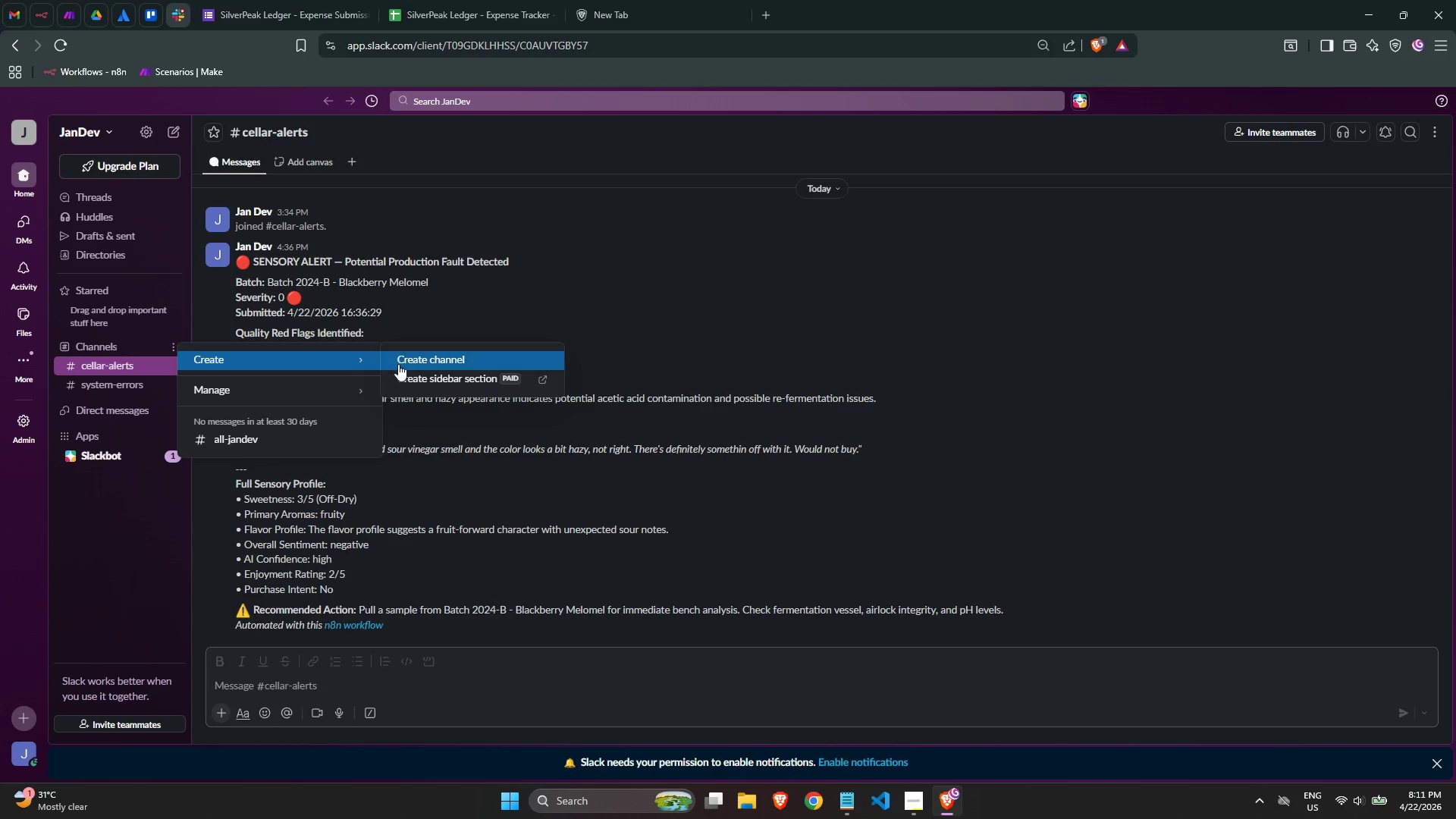 
left_click([403, 362])
 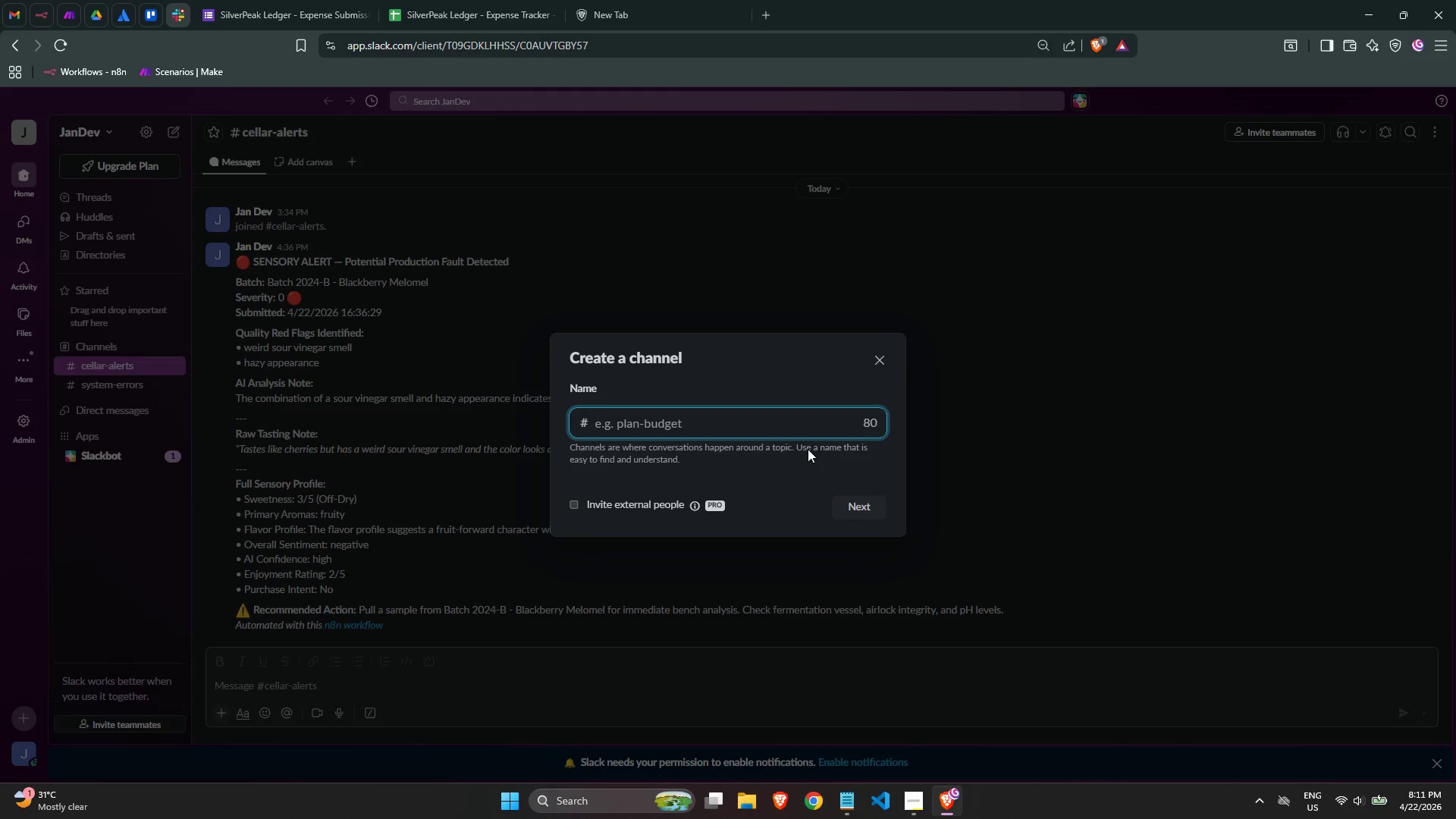 
type(expem)
key(Backspace)
type(nse-review)
 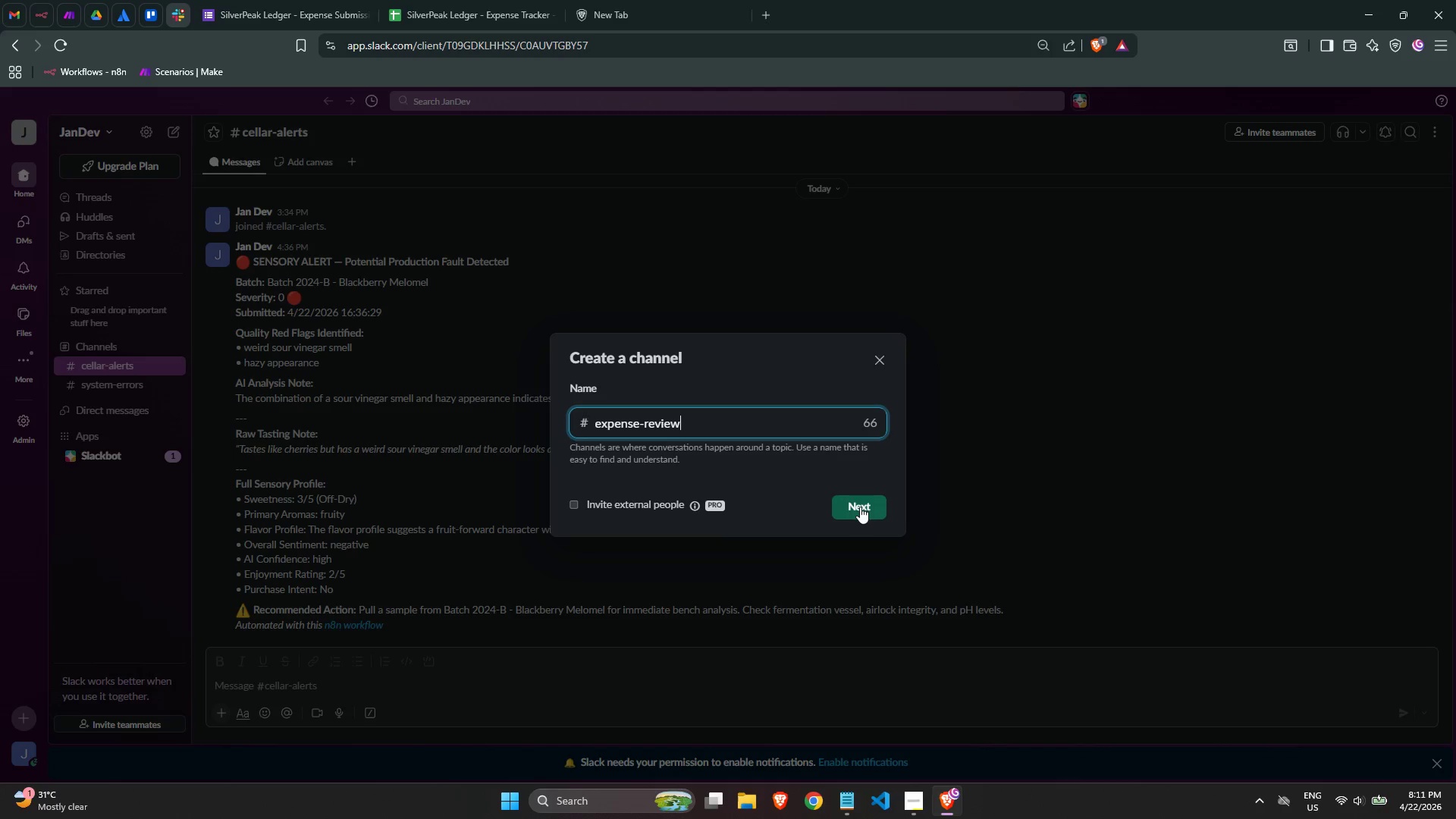 
left_click([860, 507])
 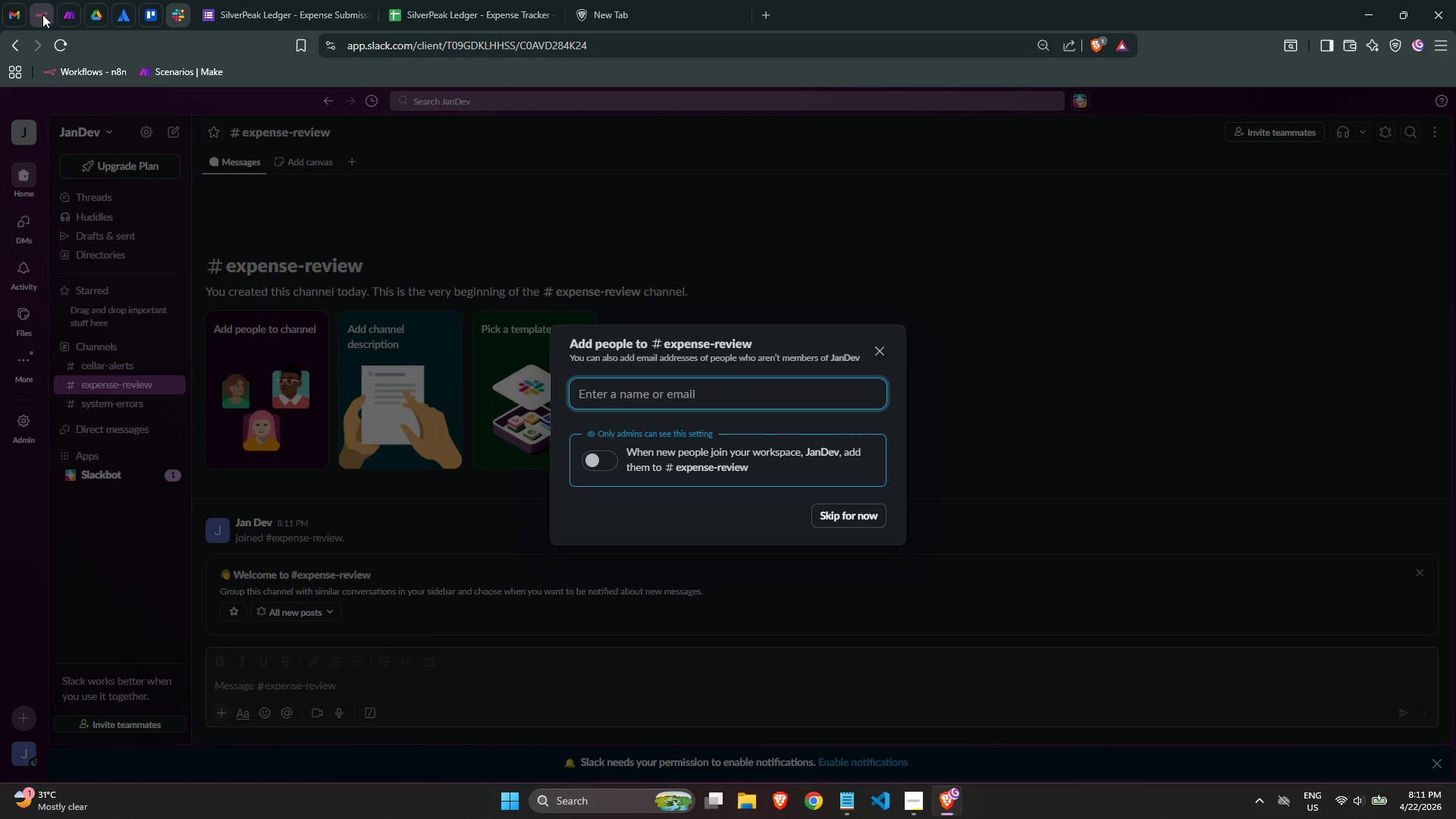 
left_click([851, 512])
 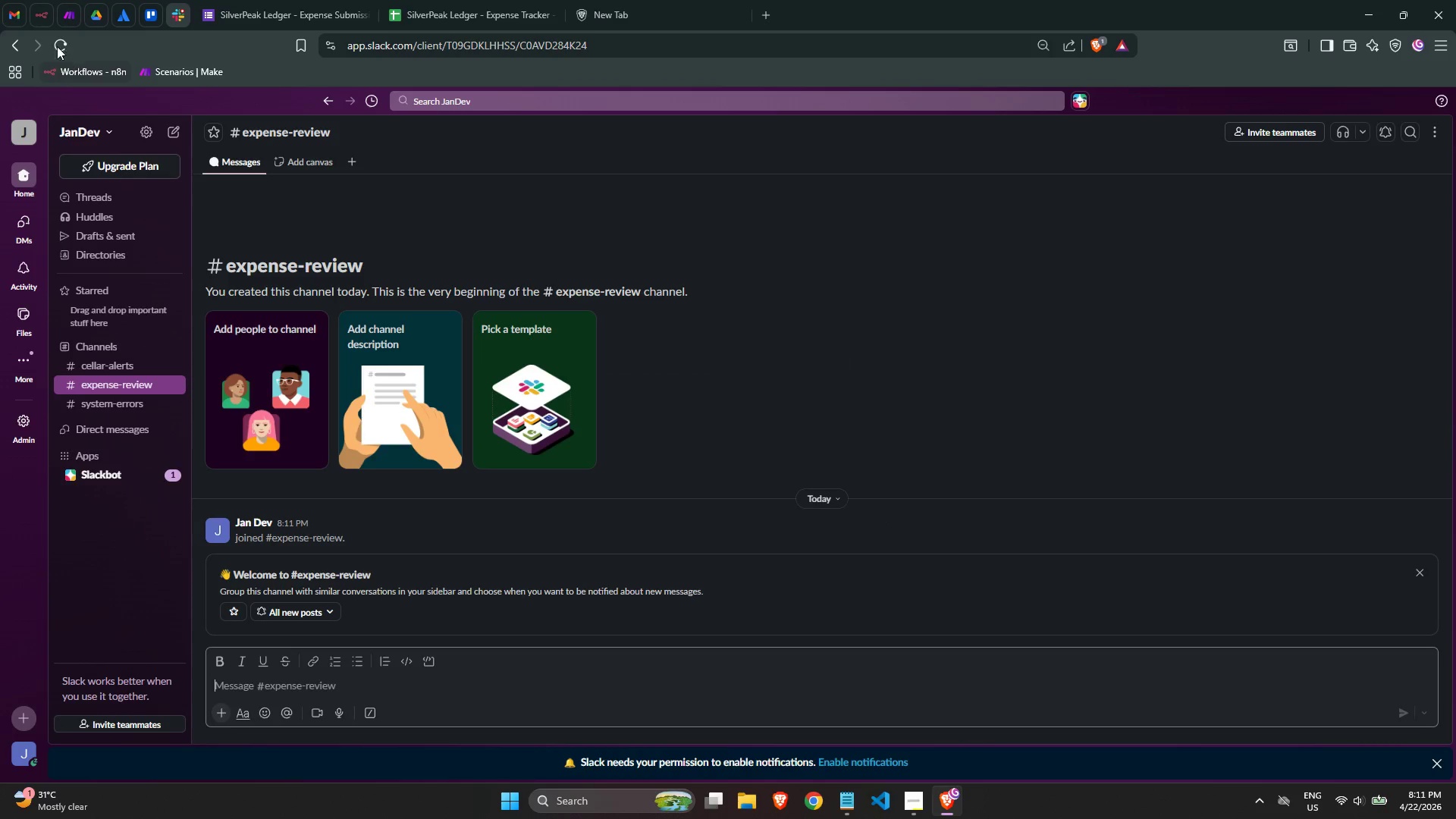 
left_click([43, 12])
 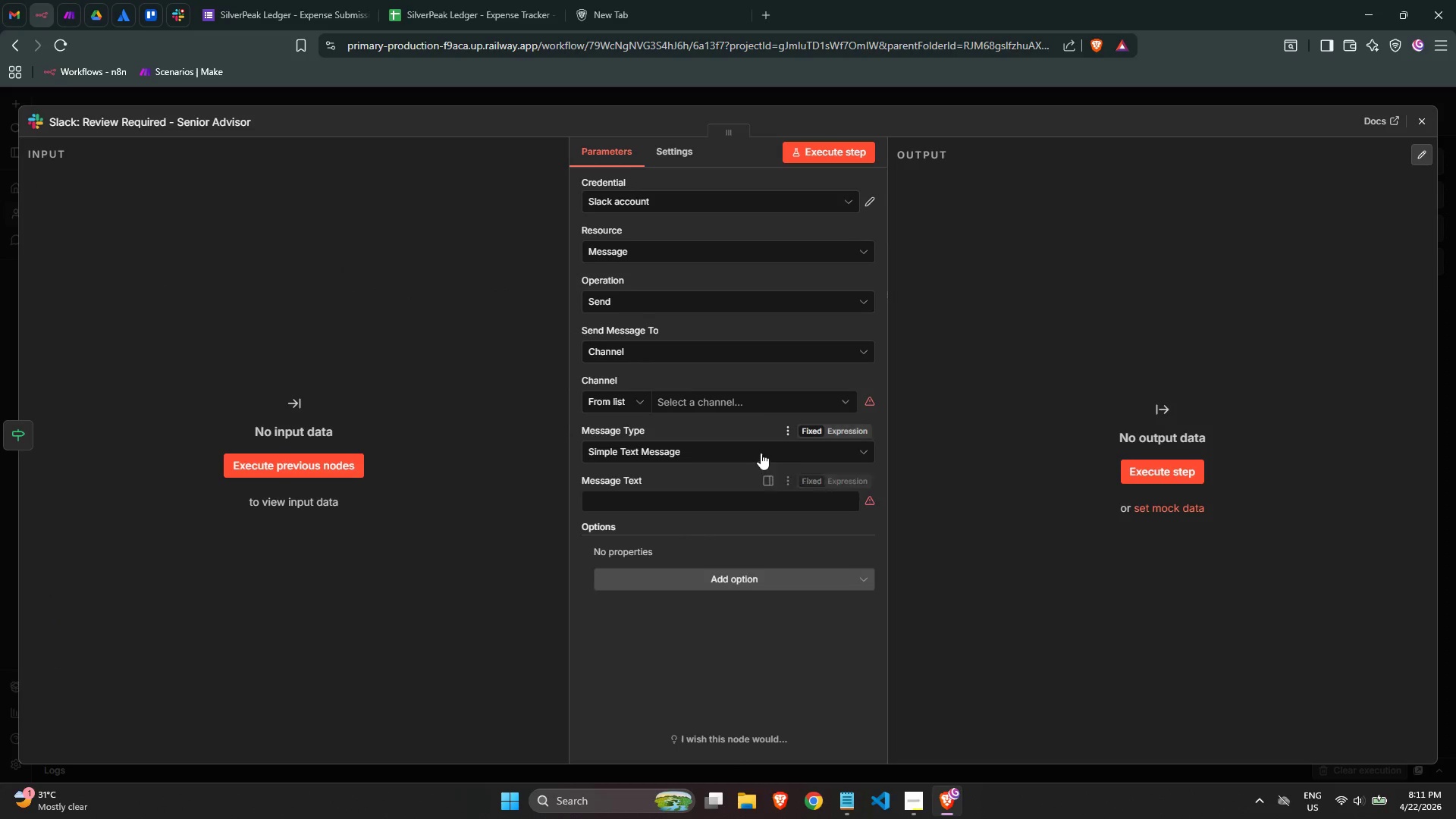 
left_click([752, 401])
 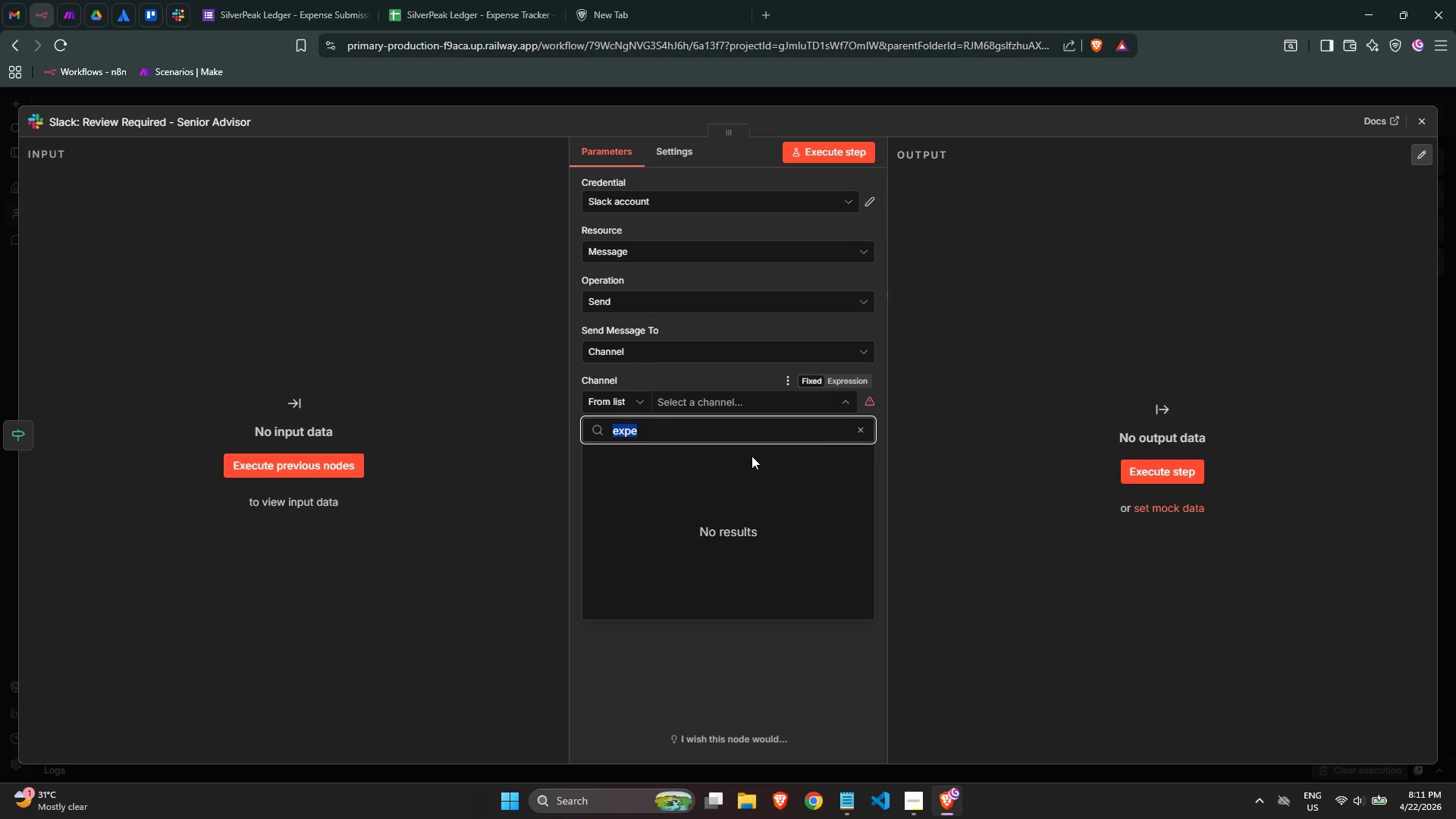 
left_click([858, 430])
 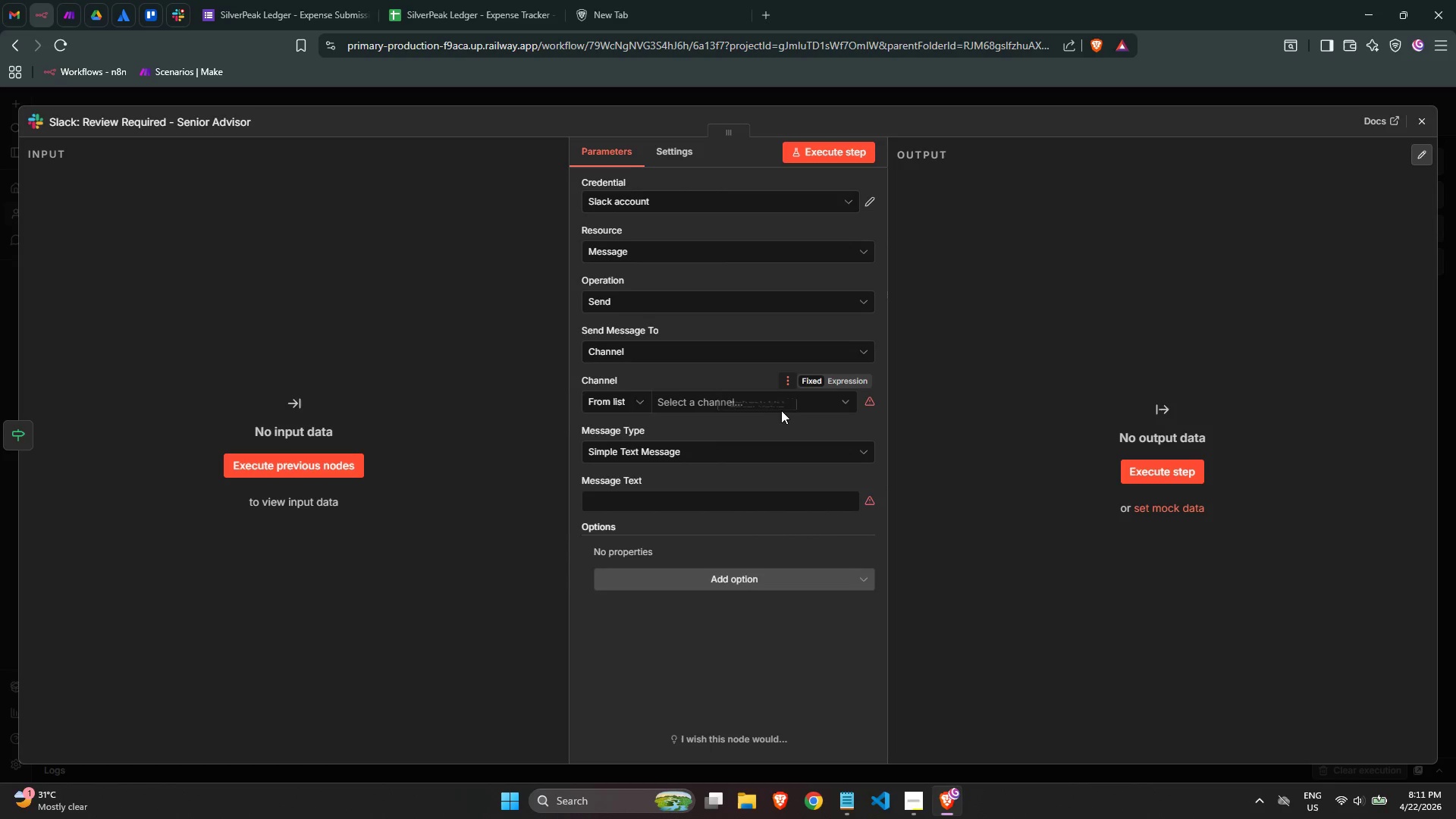 
left_click([779, 406])
 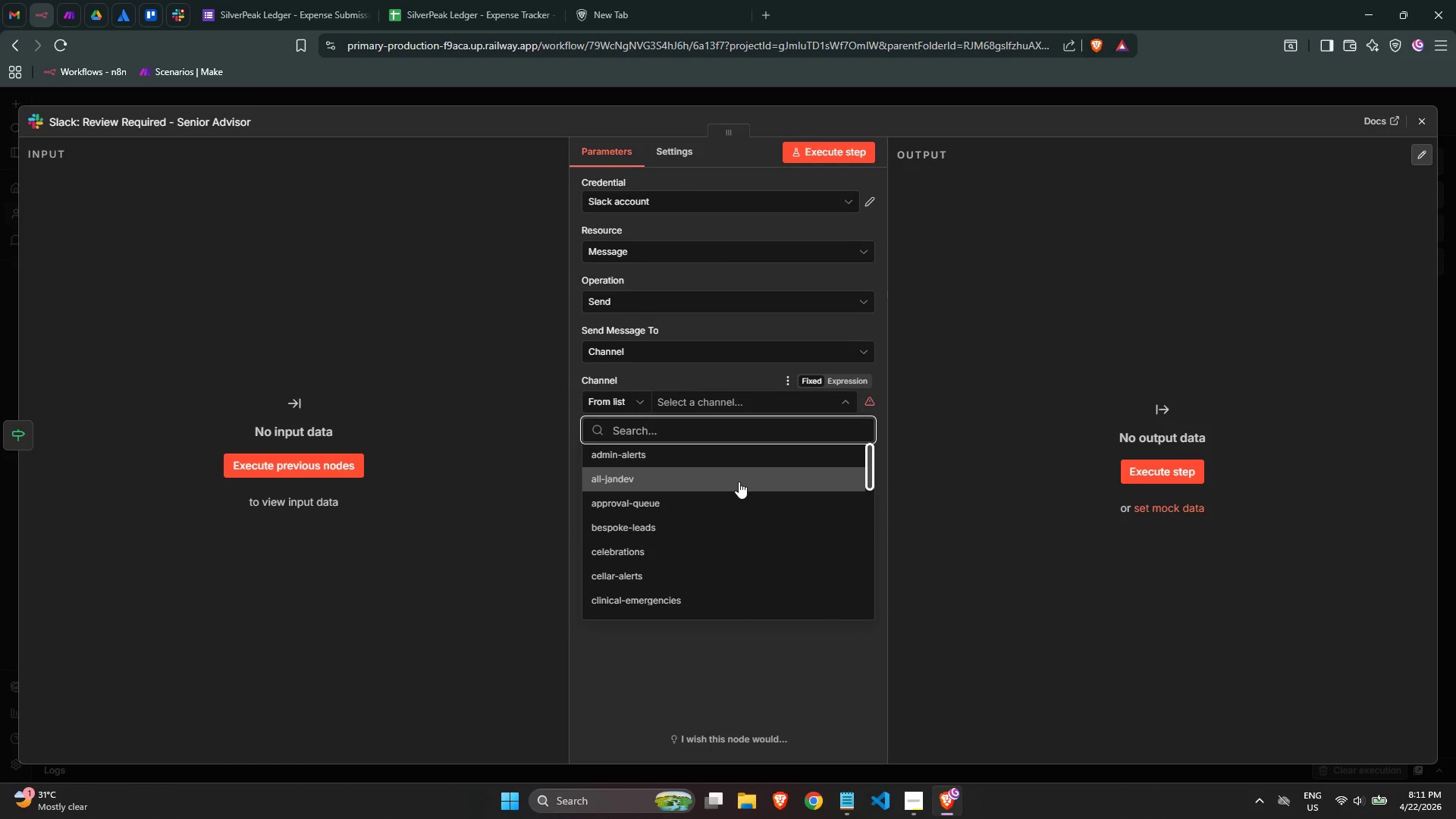 
type(ex)
 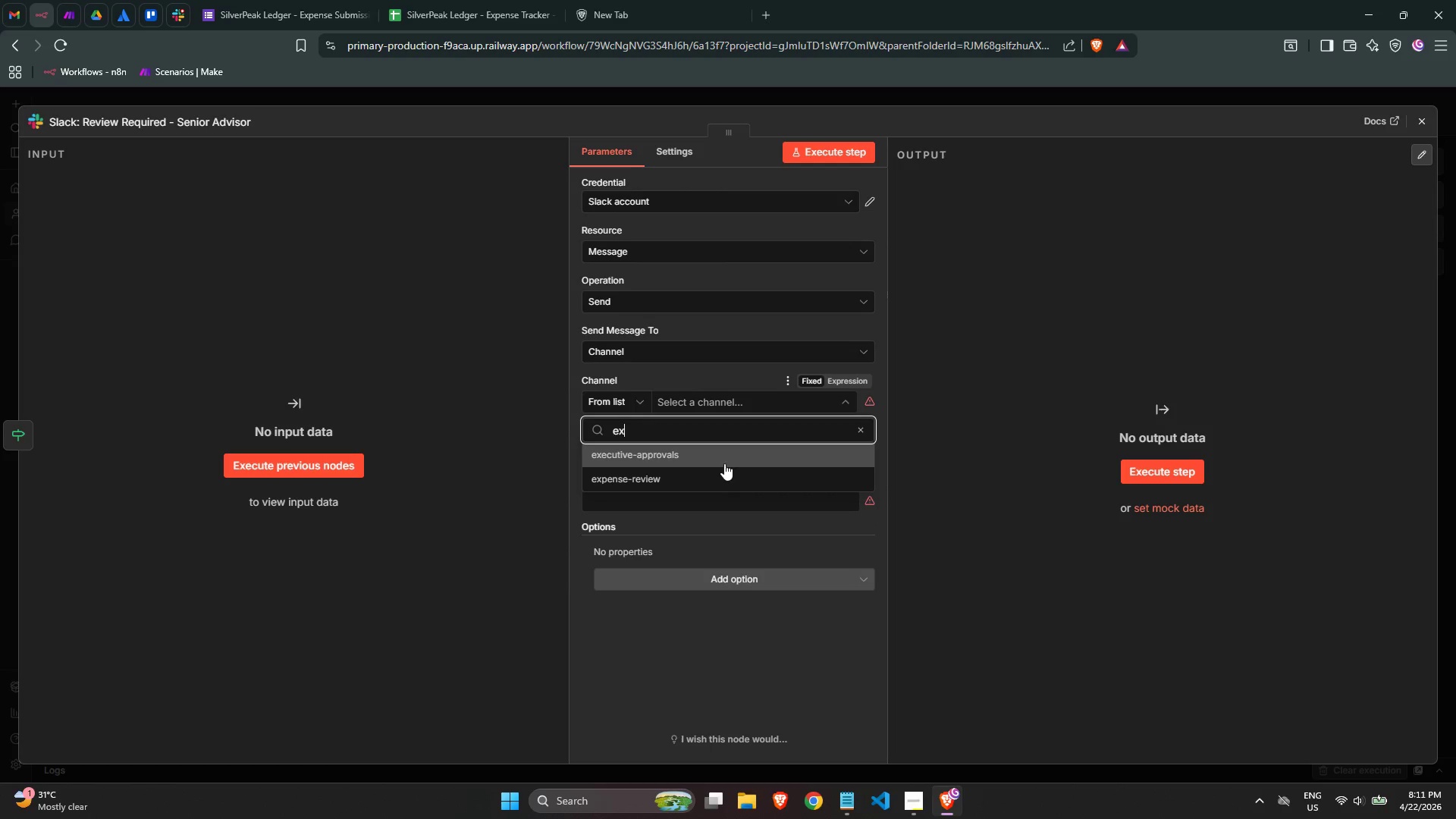 
left_click([732, 475])
 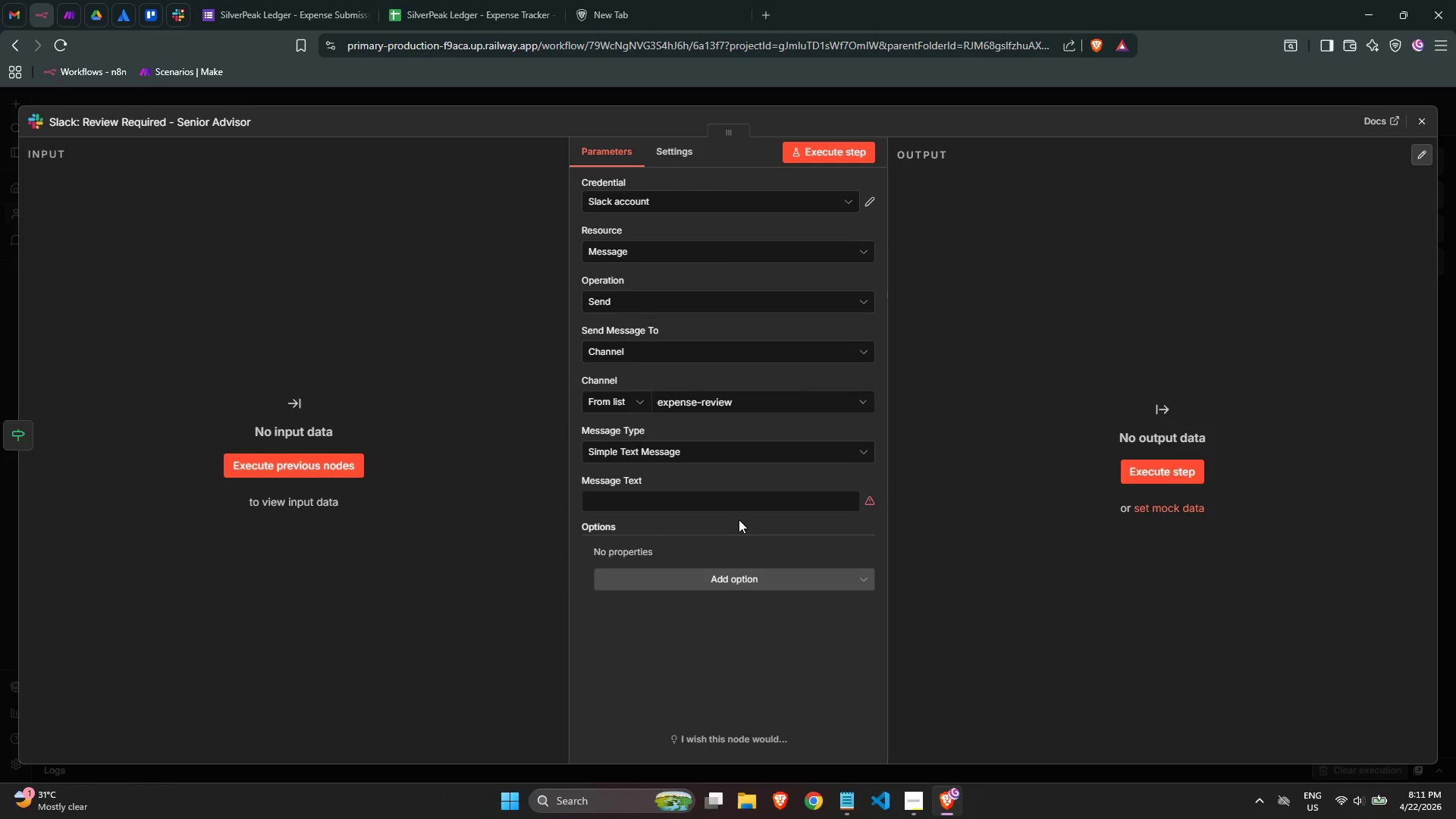 
left_click([745, 502])
 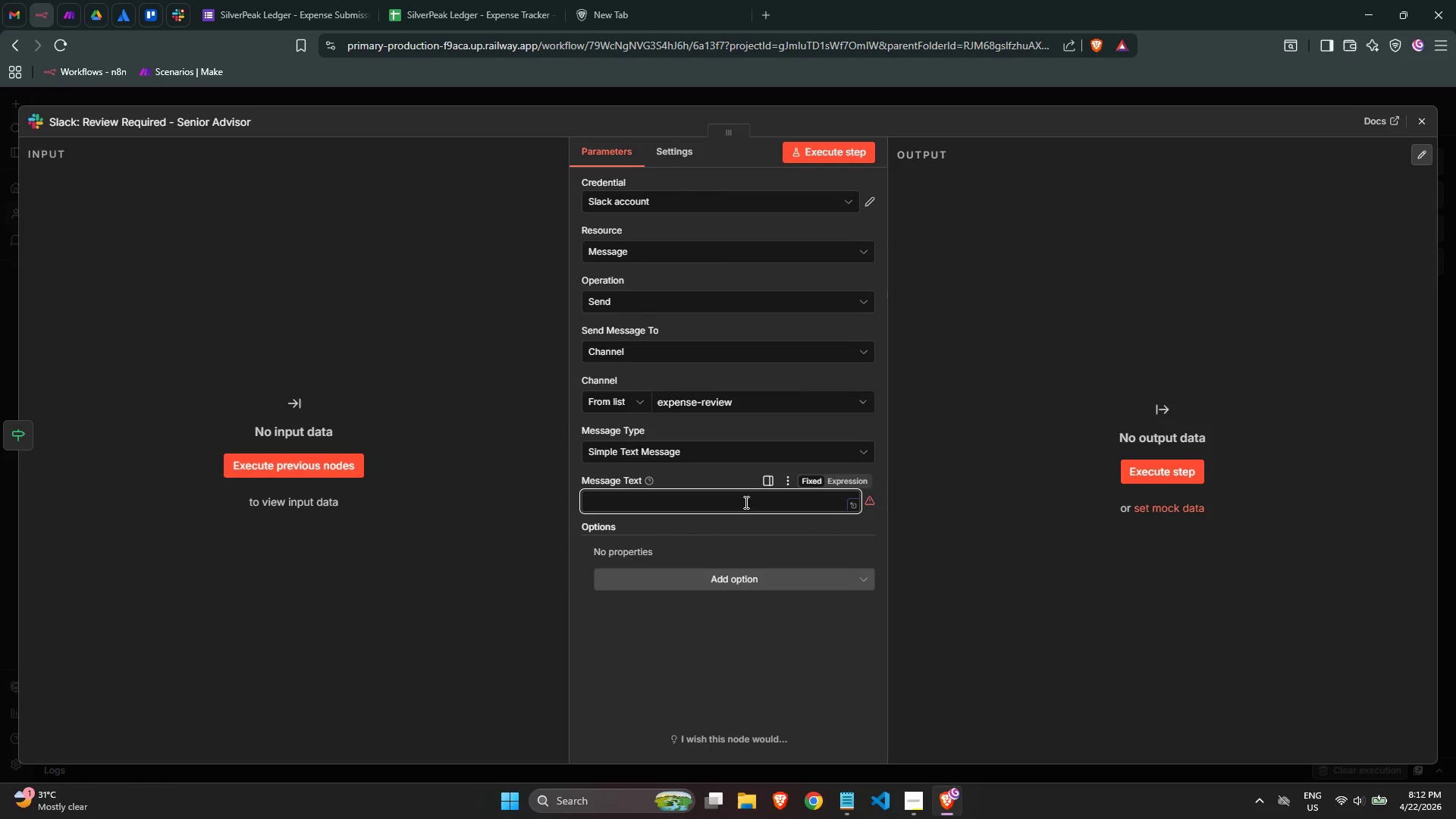 
type(Expense DS[NumLock][NumLock])
key(Backspace)
key(Backspace)
type(Submission )
 